 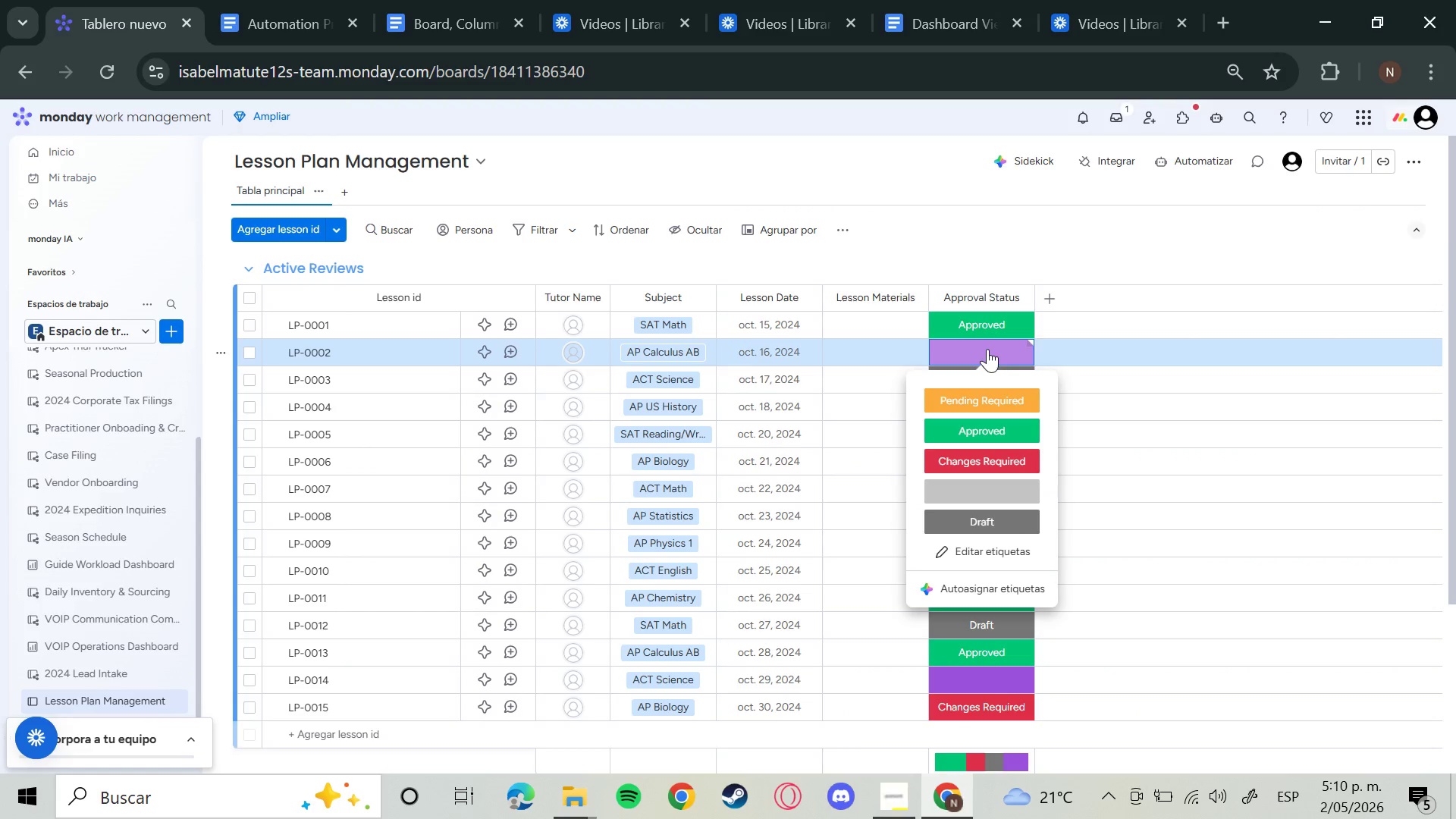 
left_click([987, 349])
 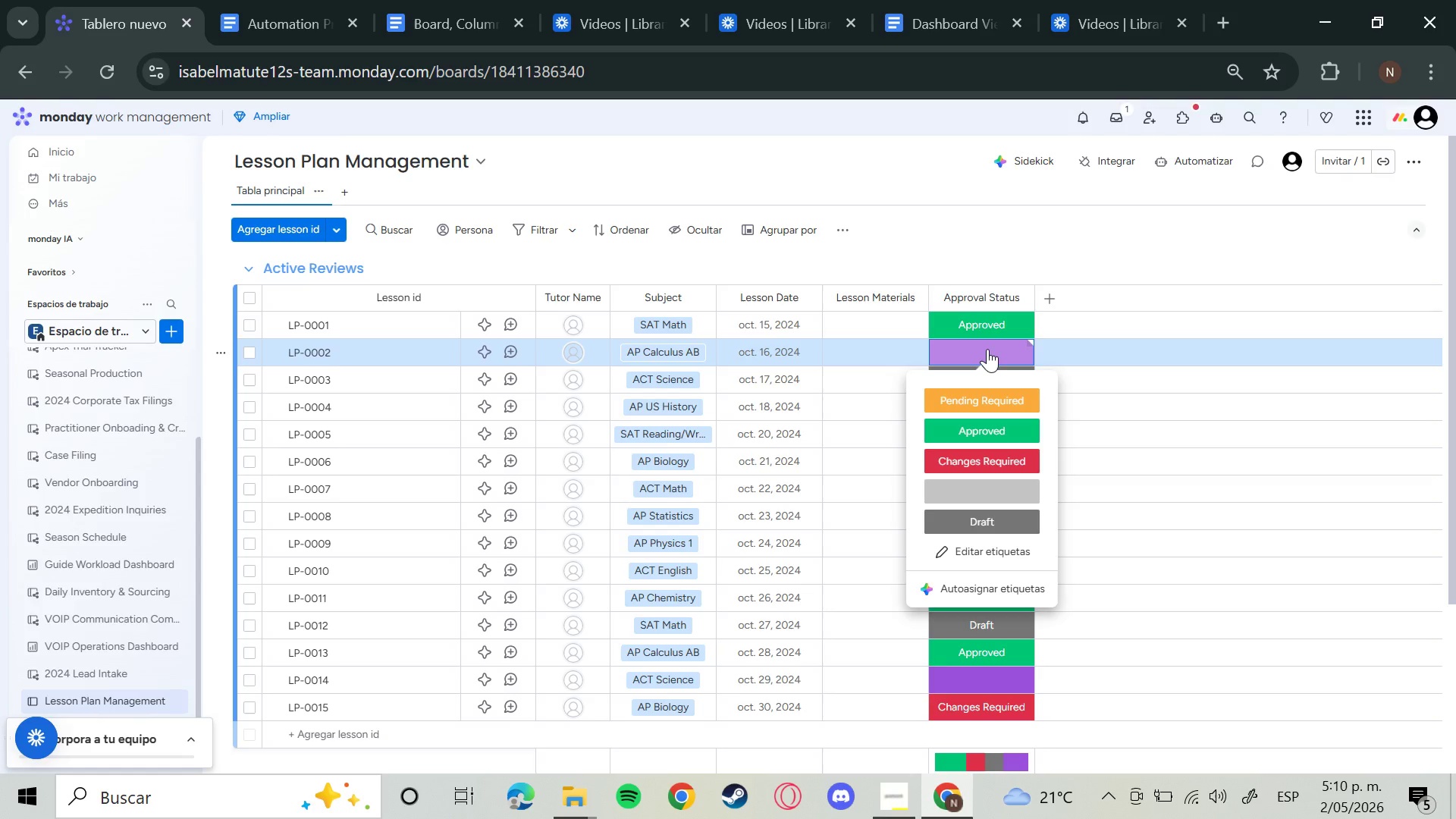 
mouse_move([971, 607])
 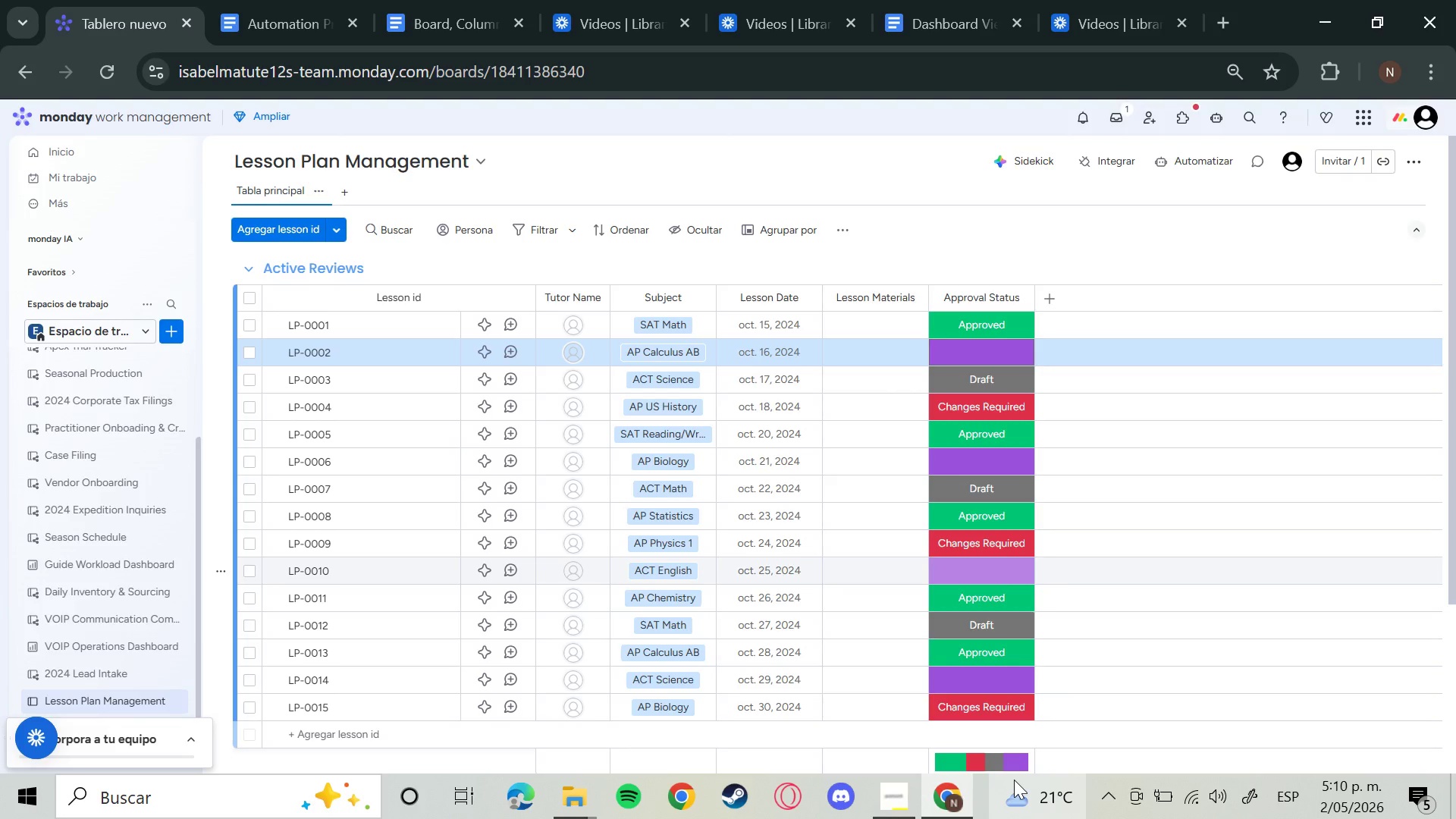 
left_click([1018, 763])
 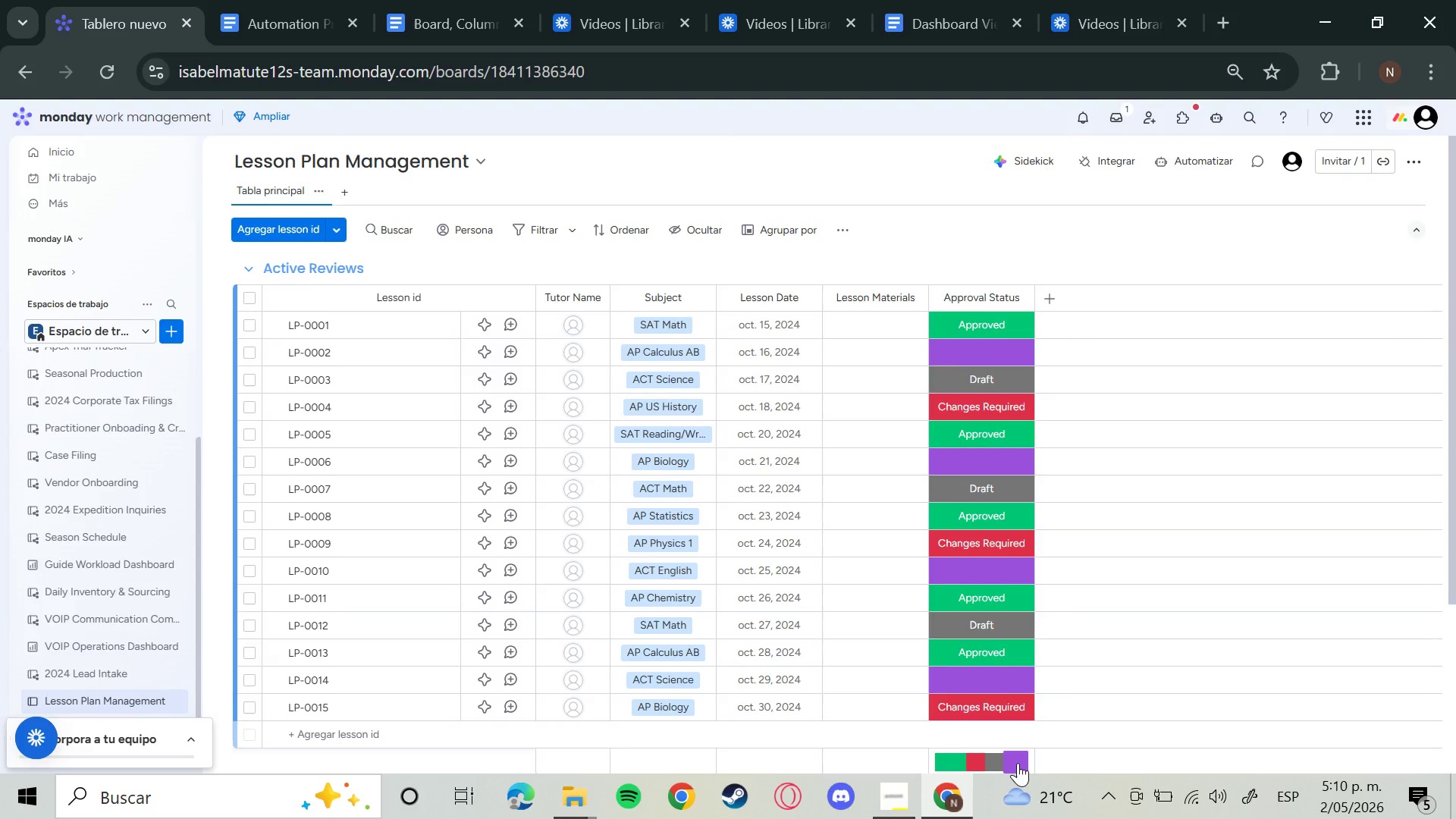 
scroll: coordinate [1216, 524], scroll_direction: down, amount: 4.0
 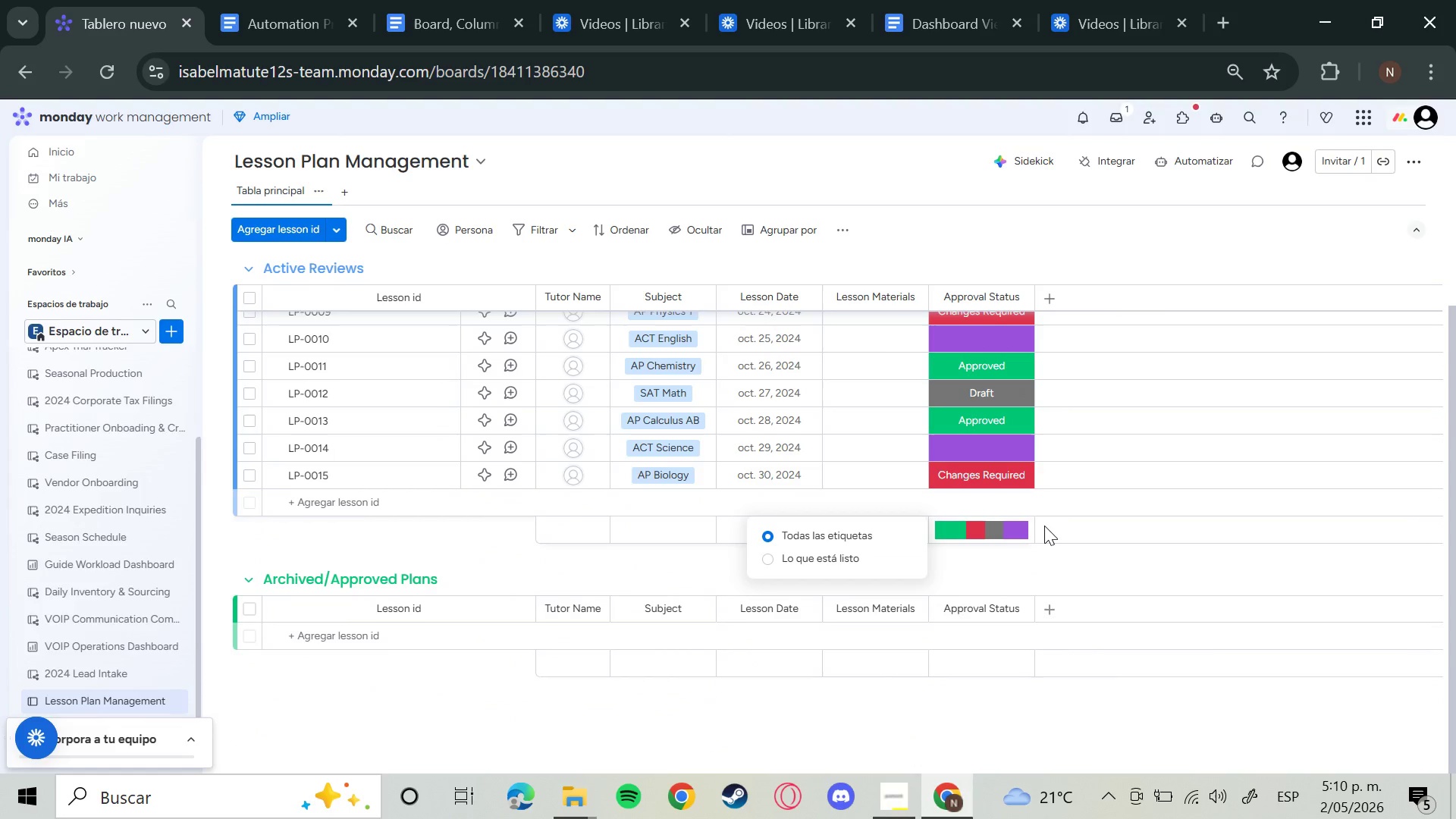 
wait(7.37)
 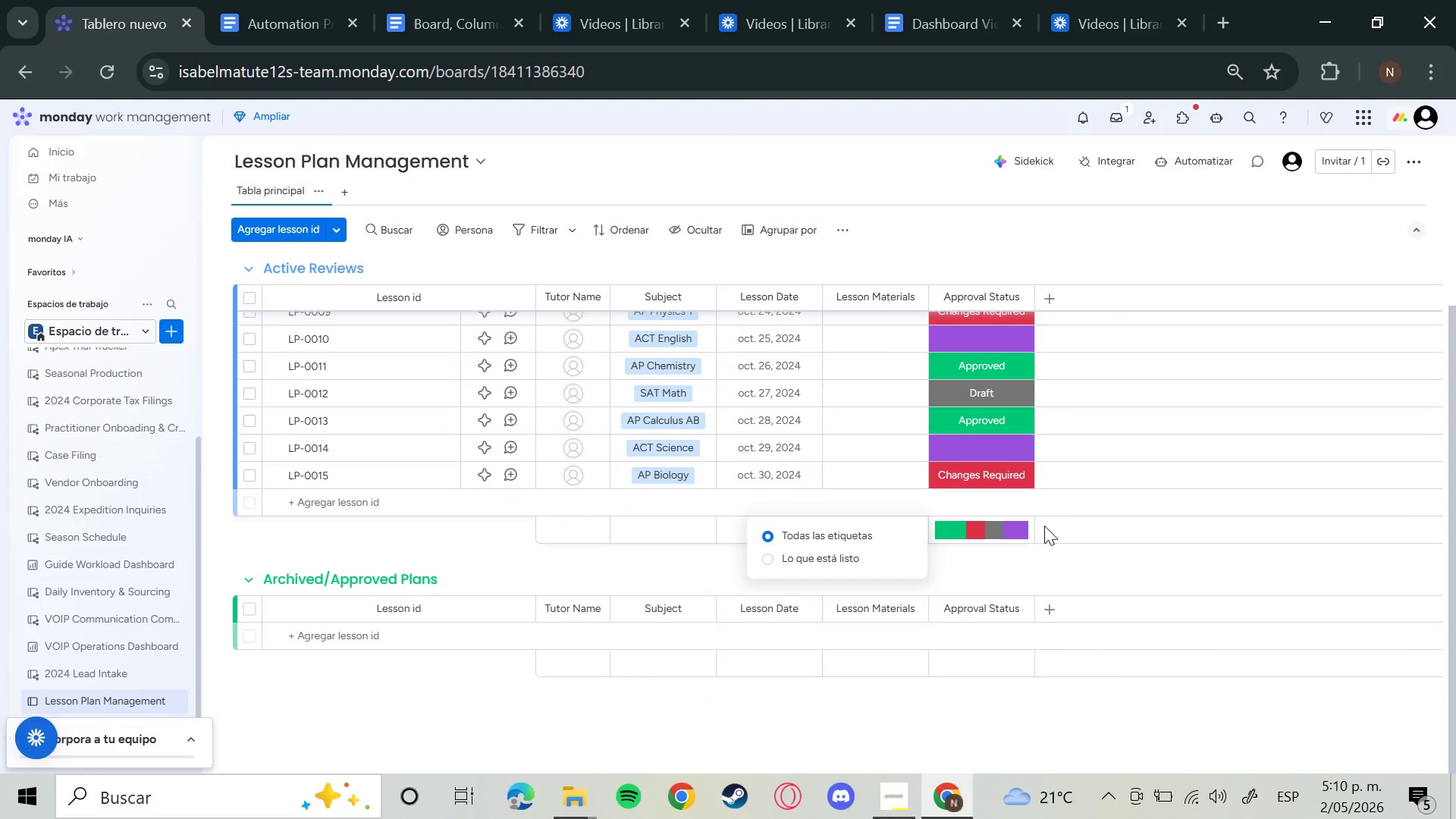 
left_click([1198, 161])
 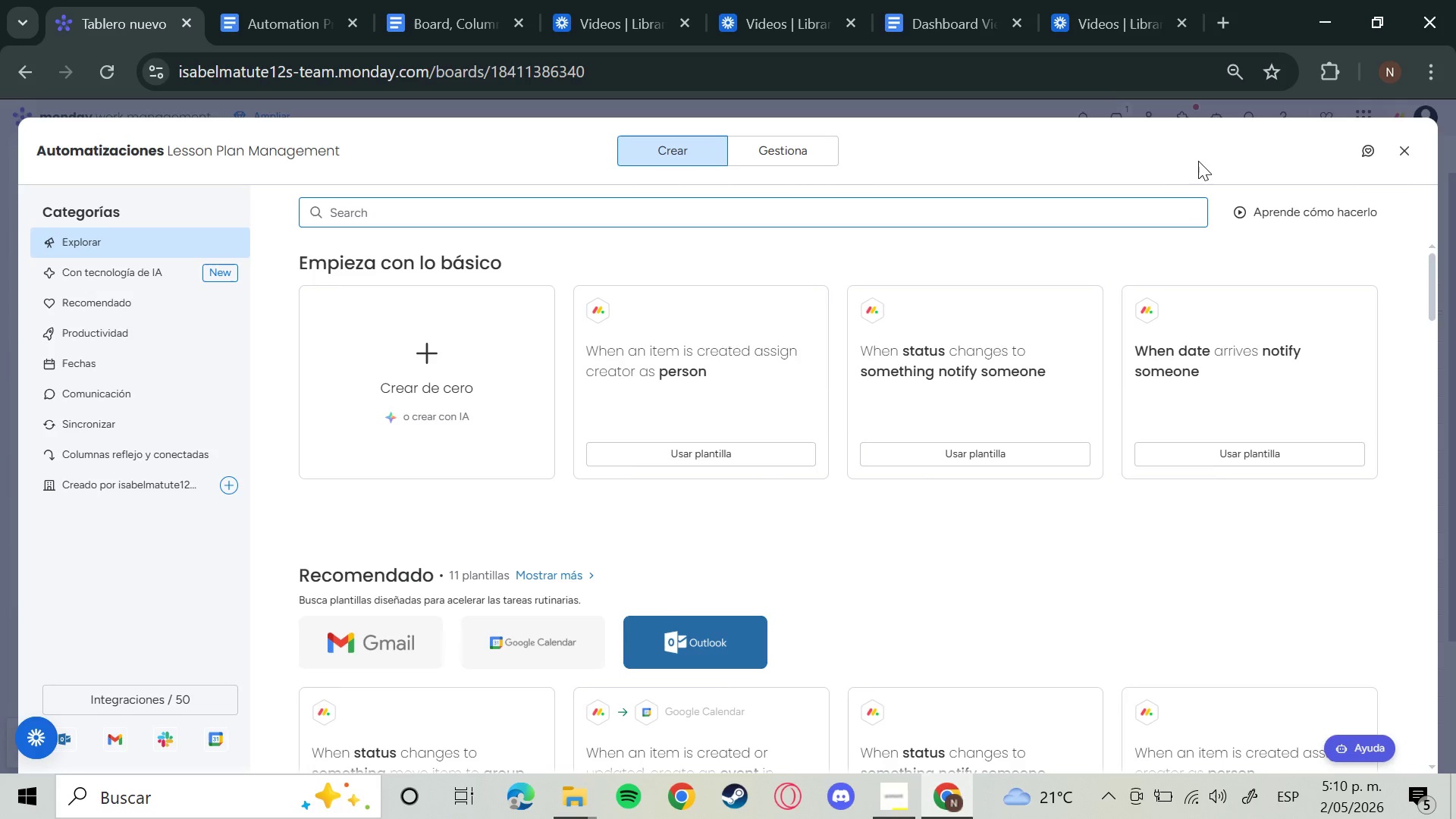 
wait(18.19)
 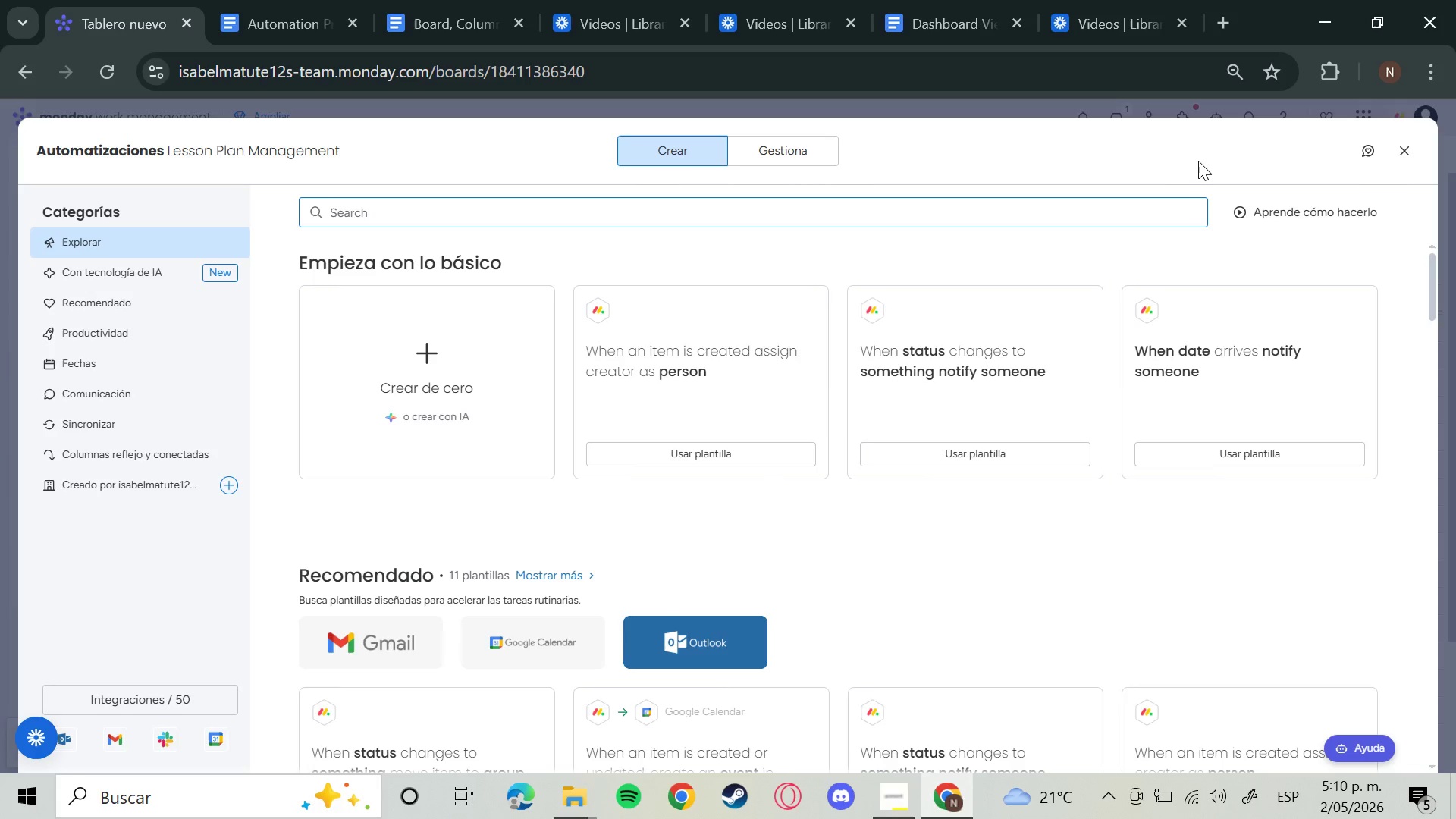 
left_click([780, 139])
 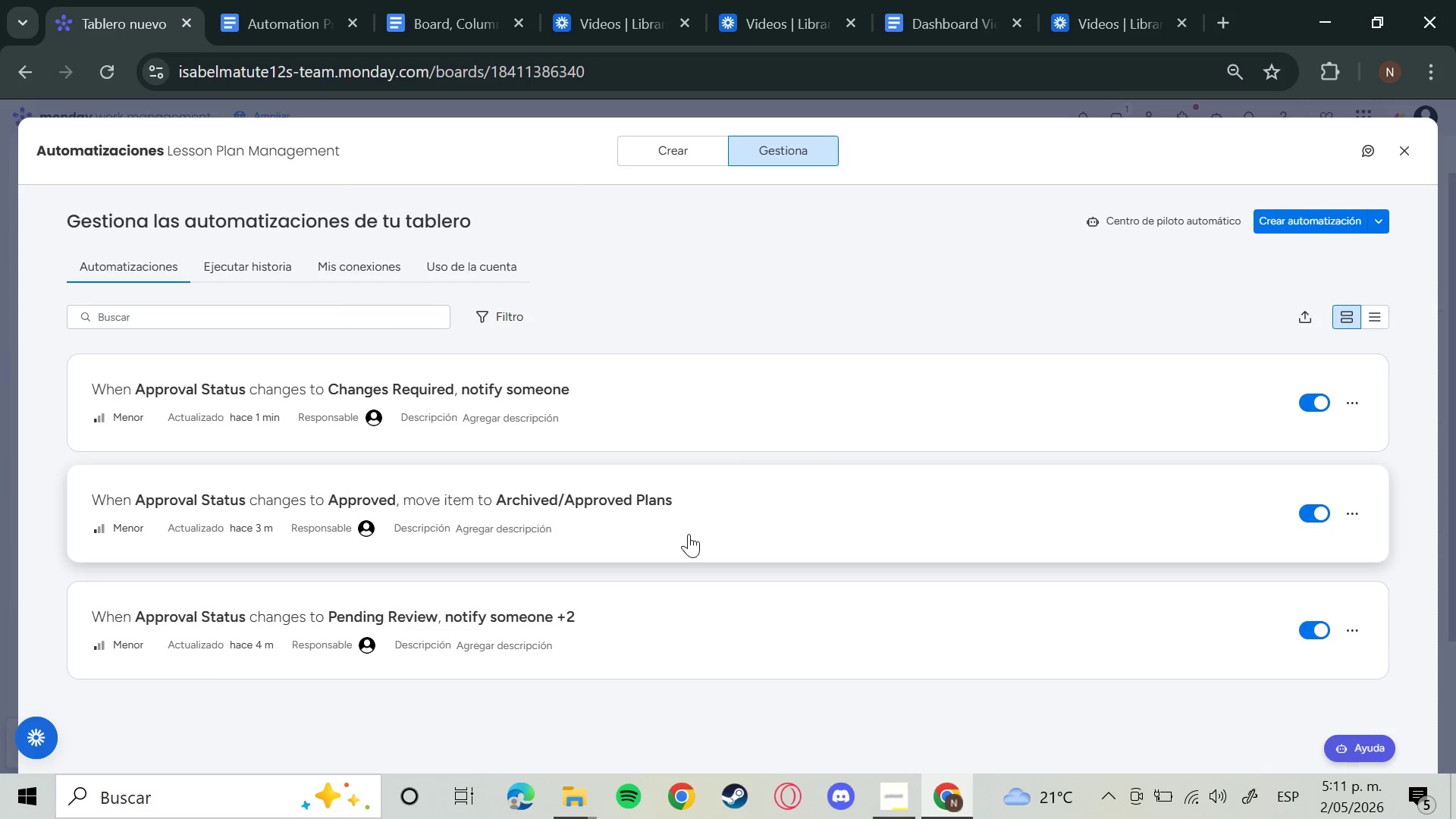 
wait(5.28)
 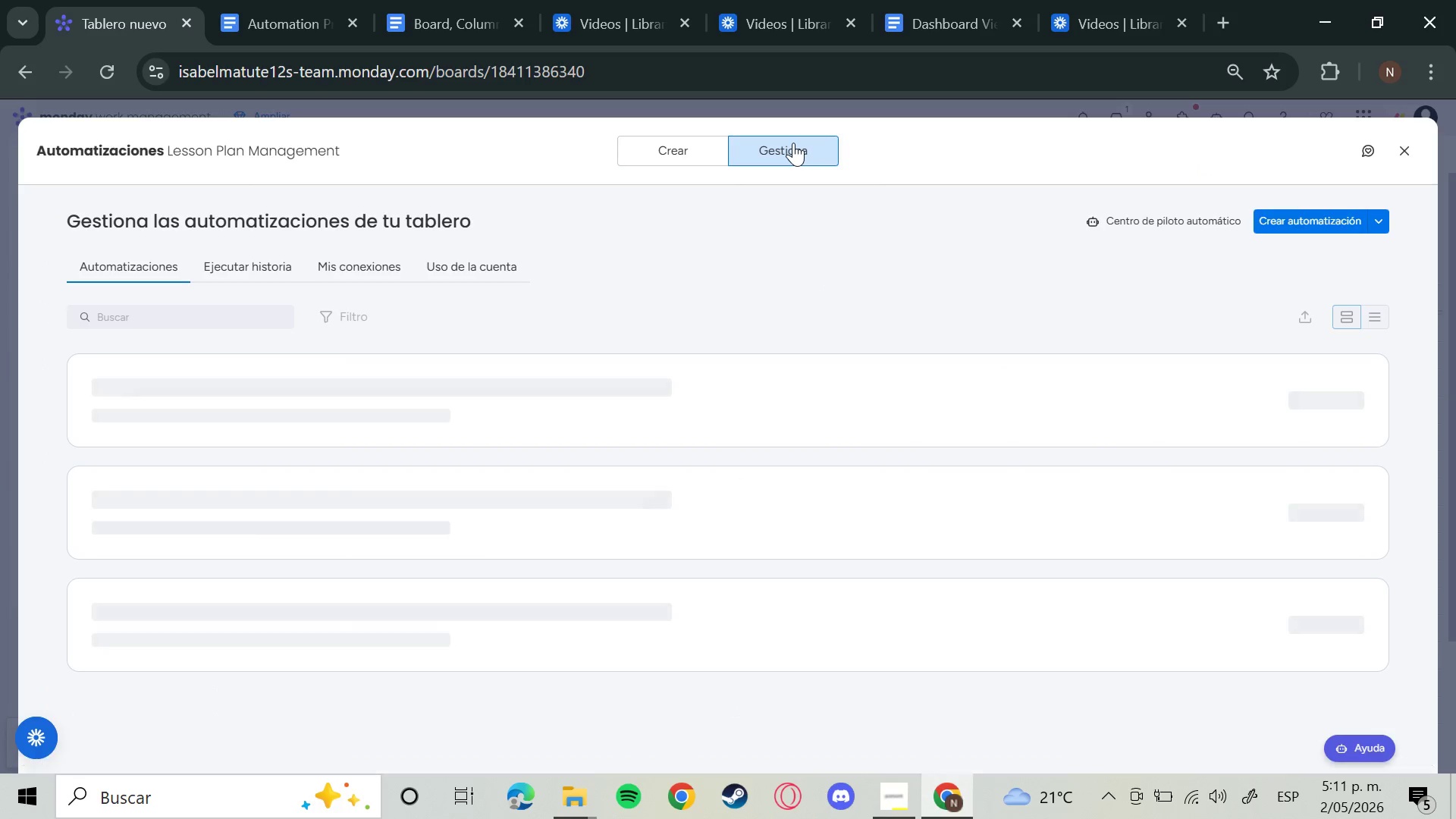 
left_click([689, 534])
 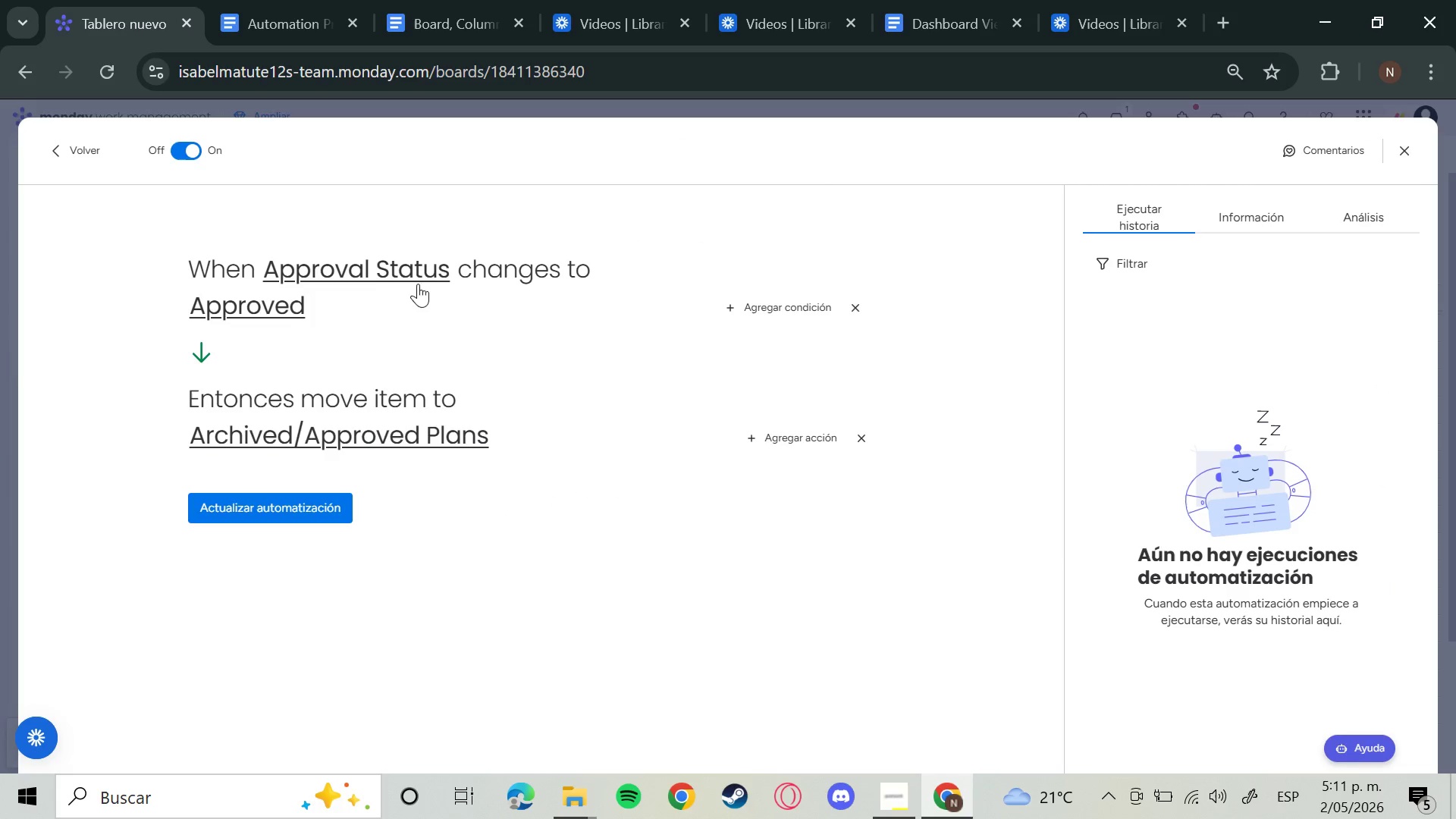 
left_click([274, 306])
 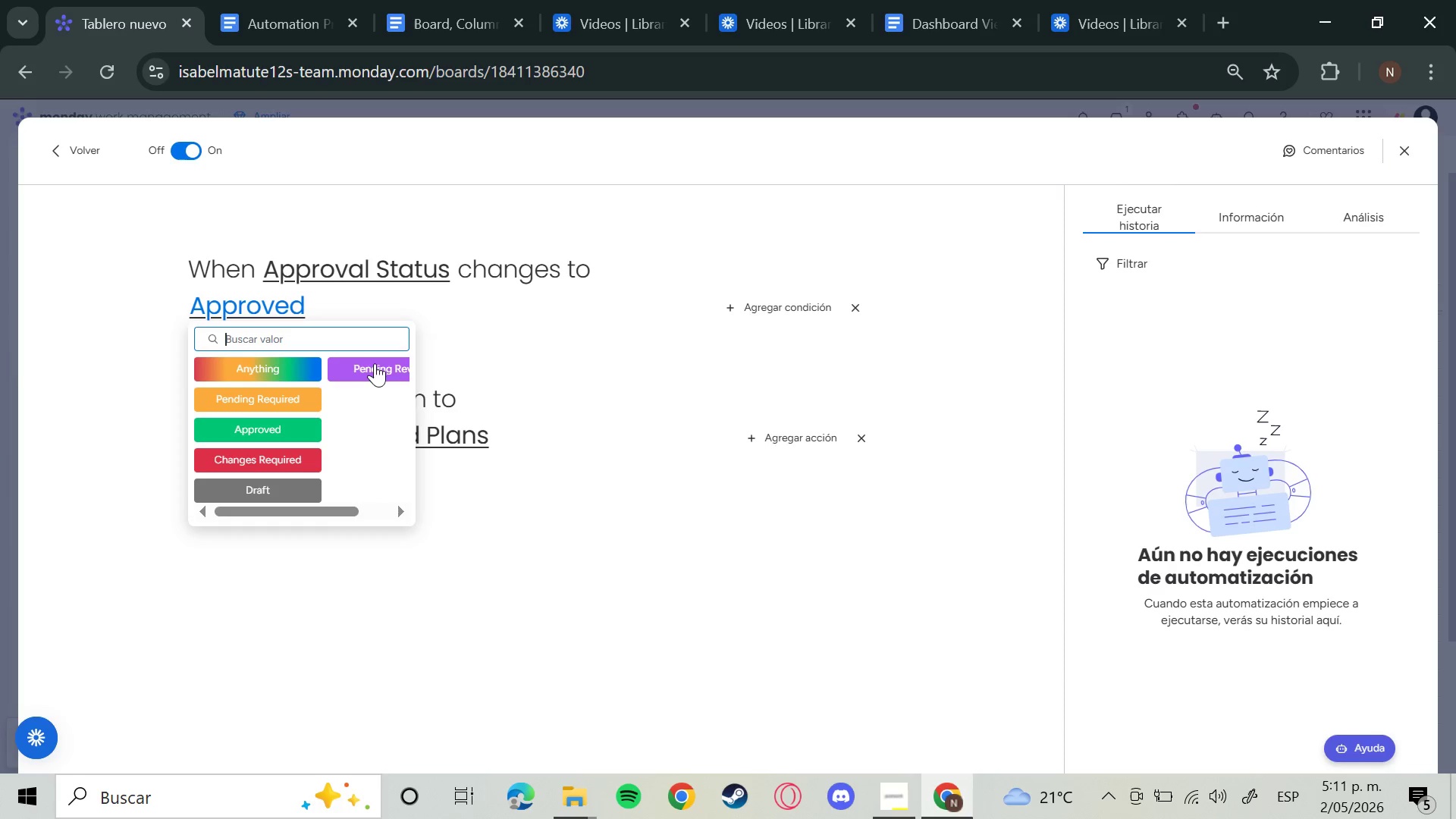 
wait(16.86)
 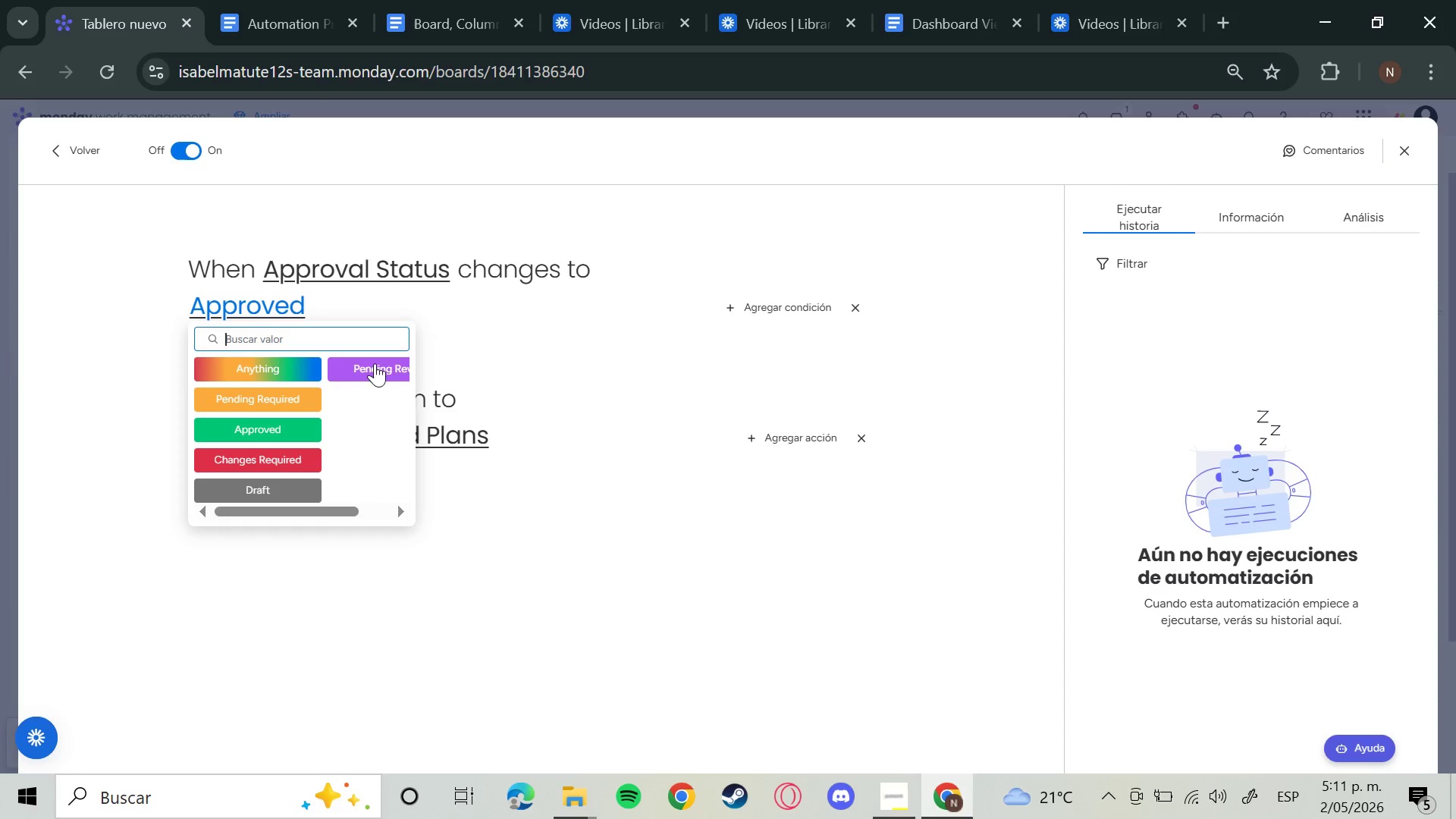 
left_click([1405, 158])
 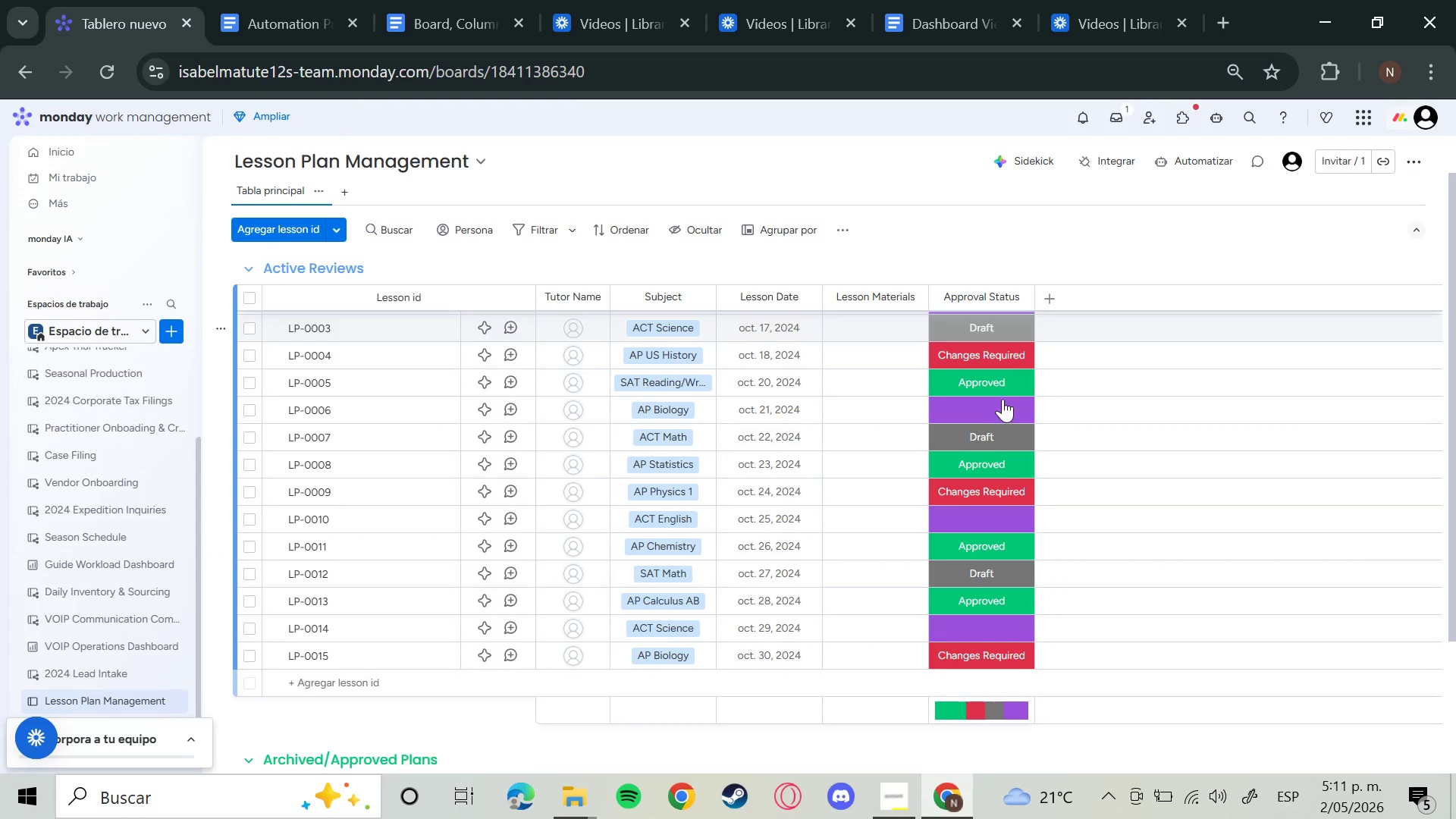 
left_click([981, 410])
 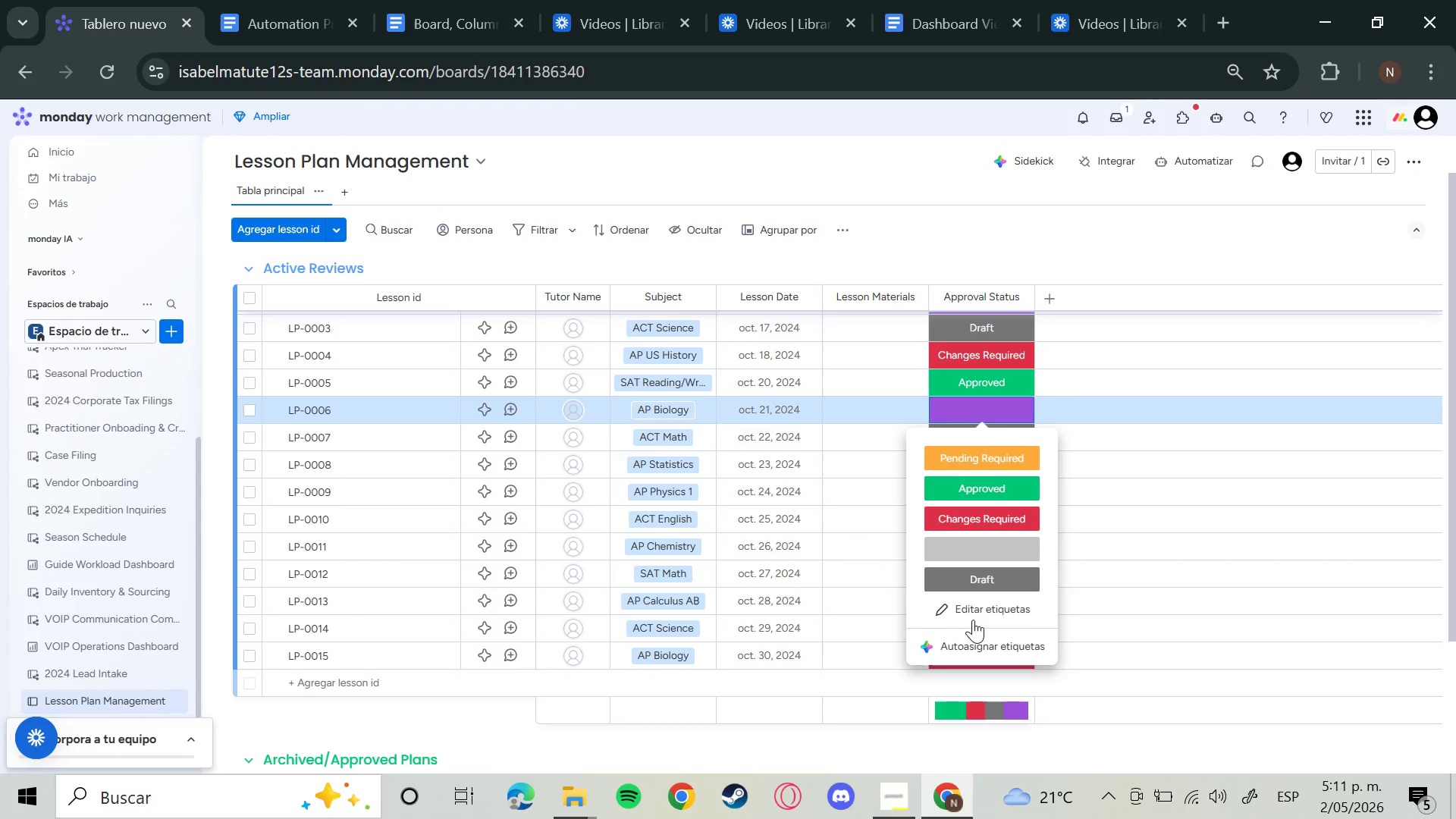 
left_click([974, 611])
 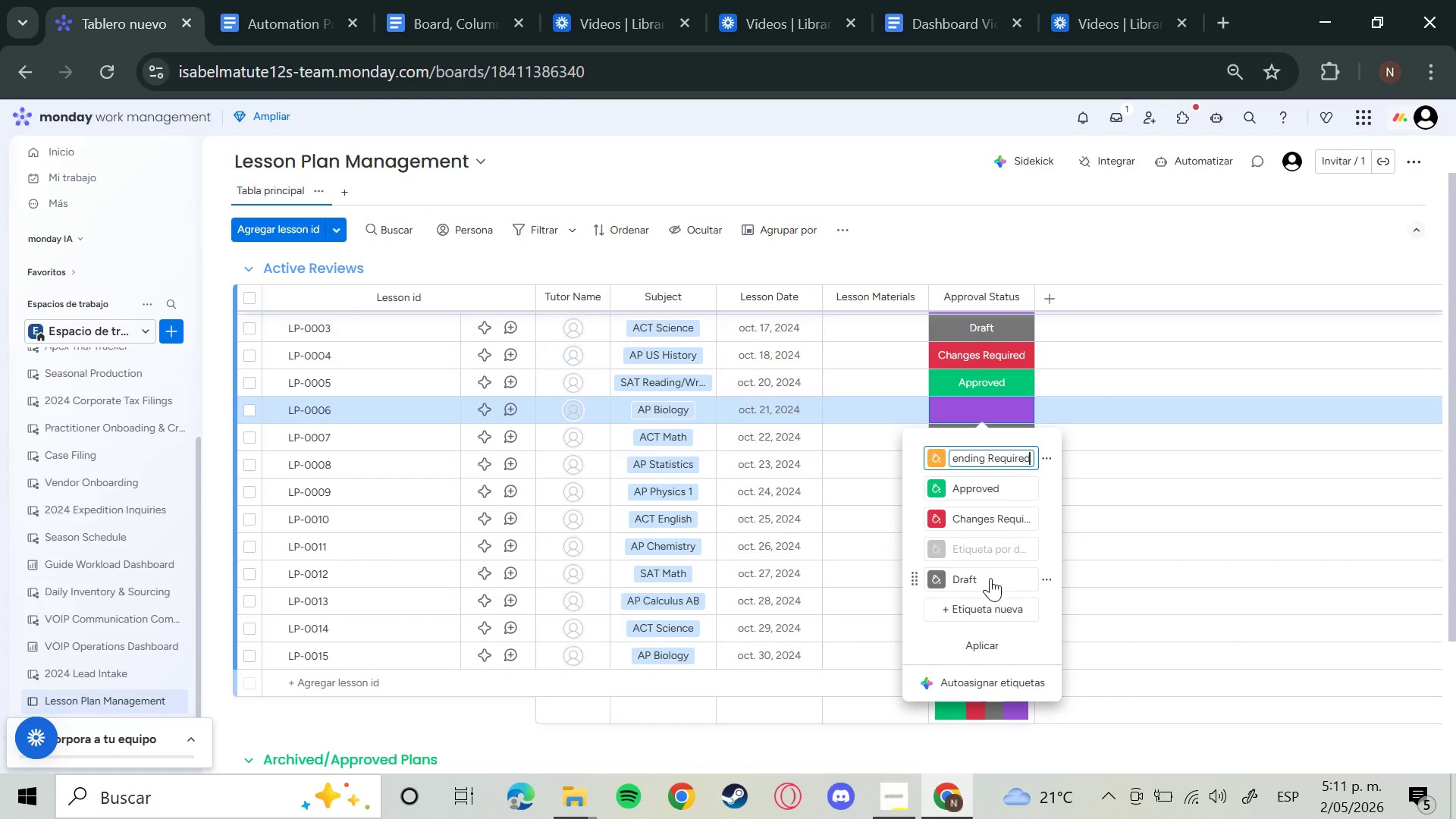 
left_click([995, 607])
 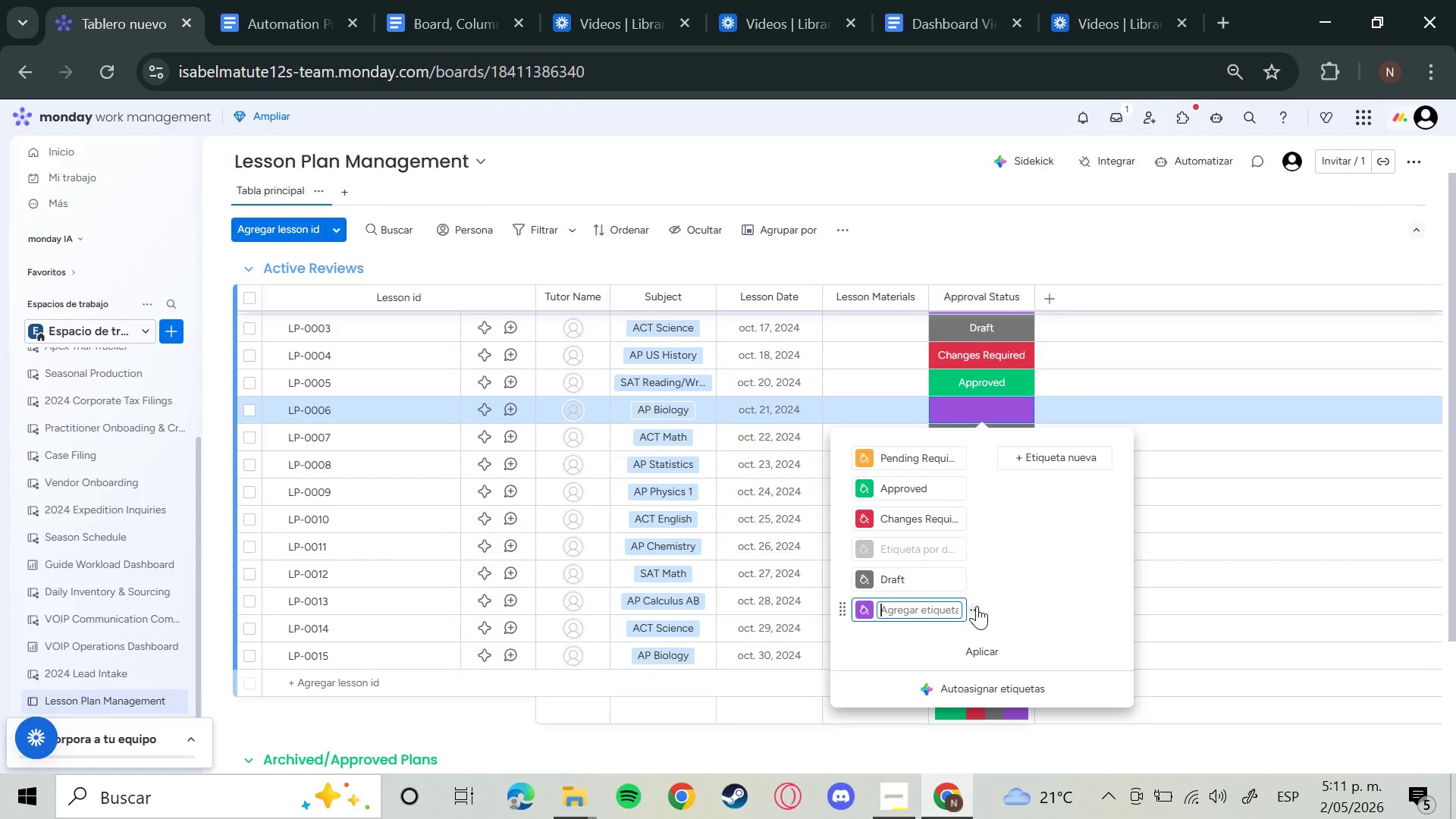 
type(Pending Review)
 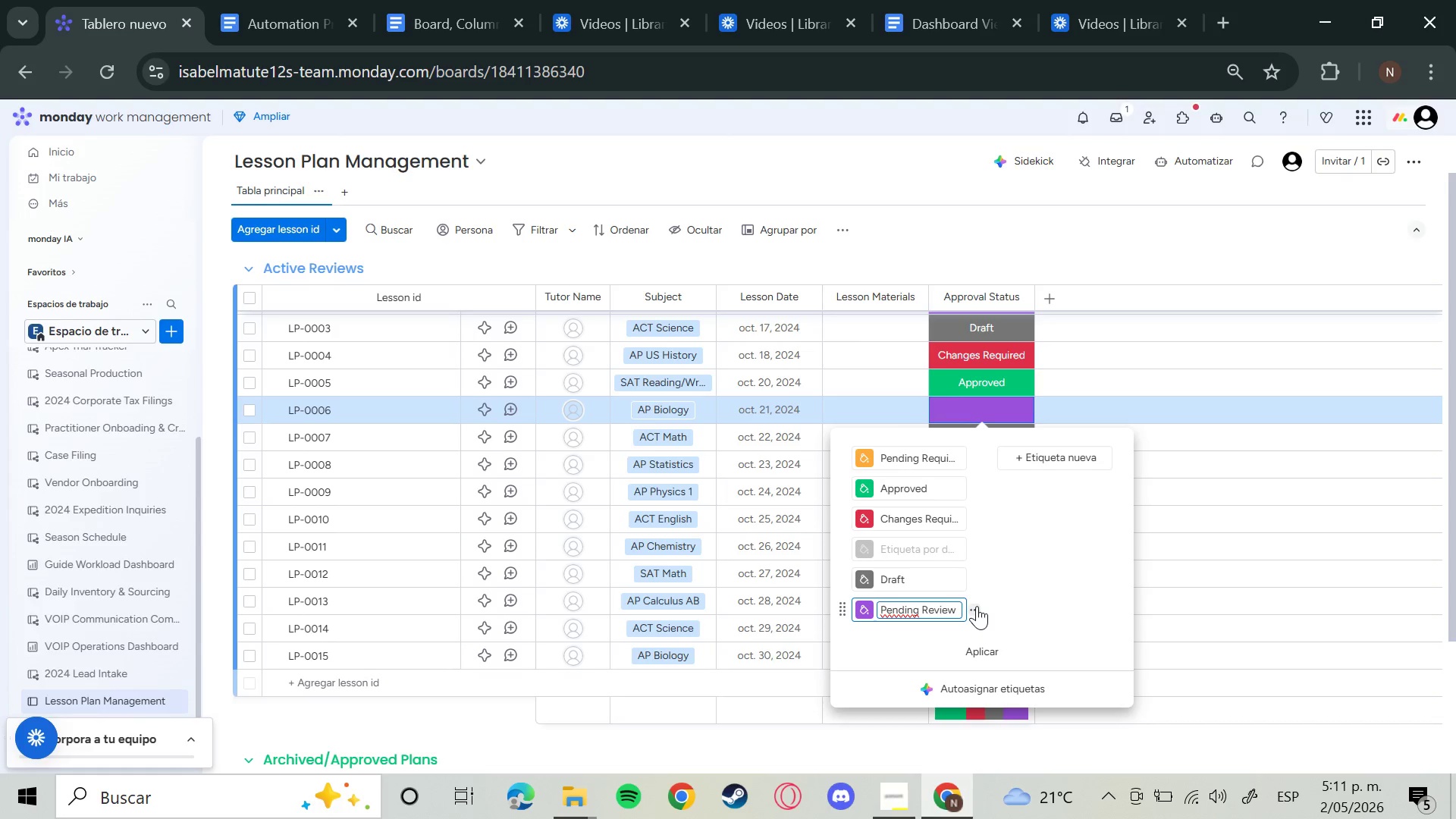 
key(Enter)
 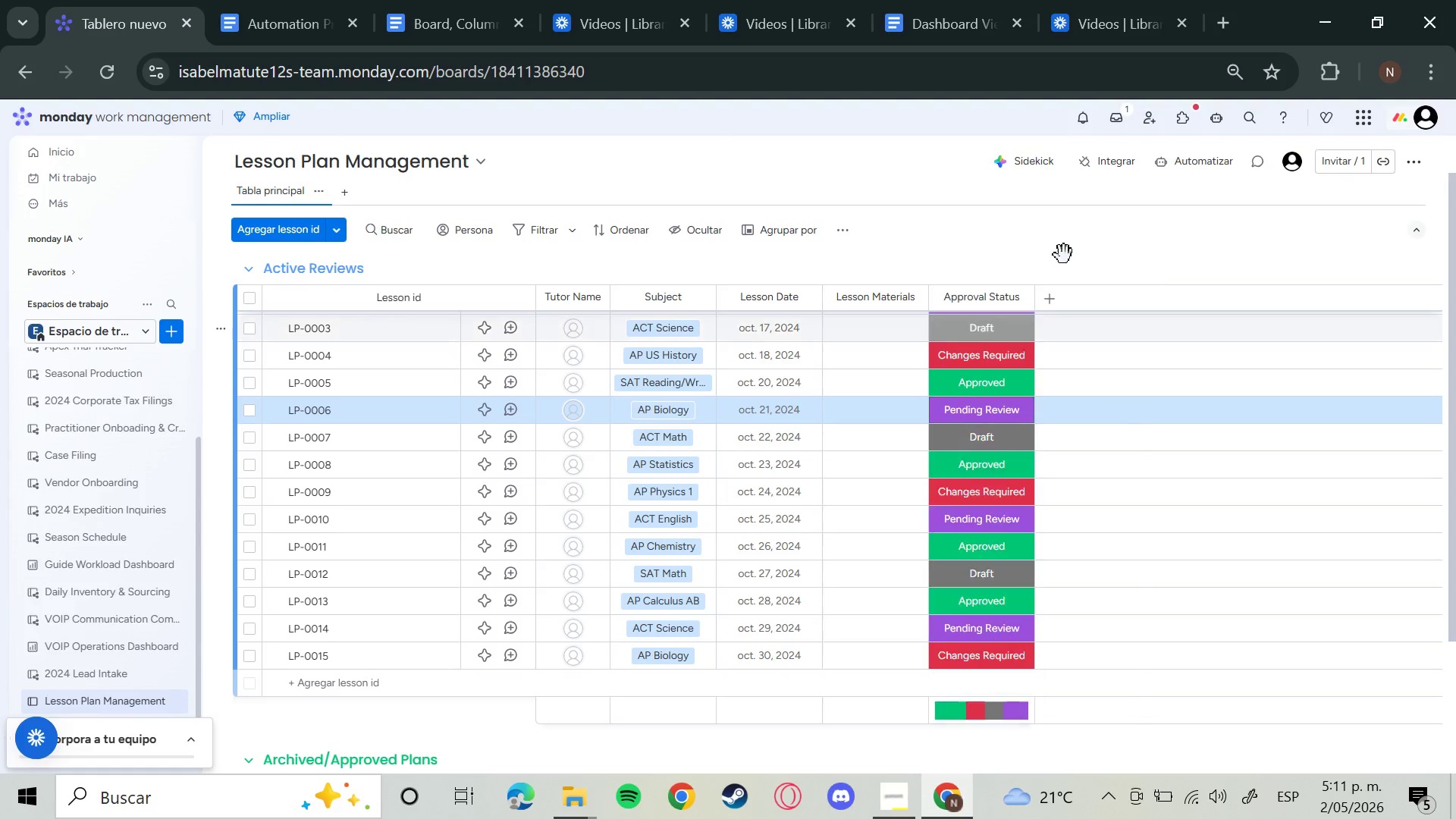 
wait(10.8)
 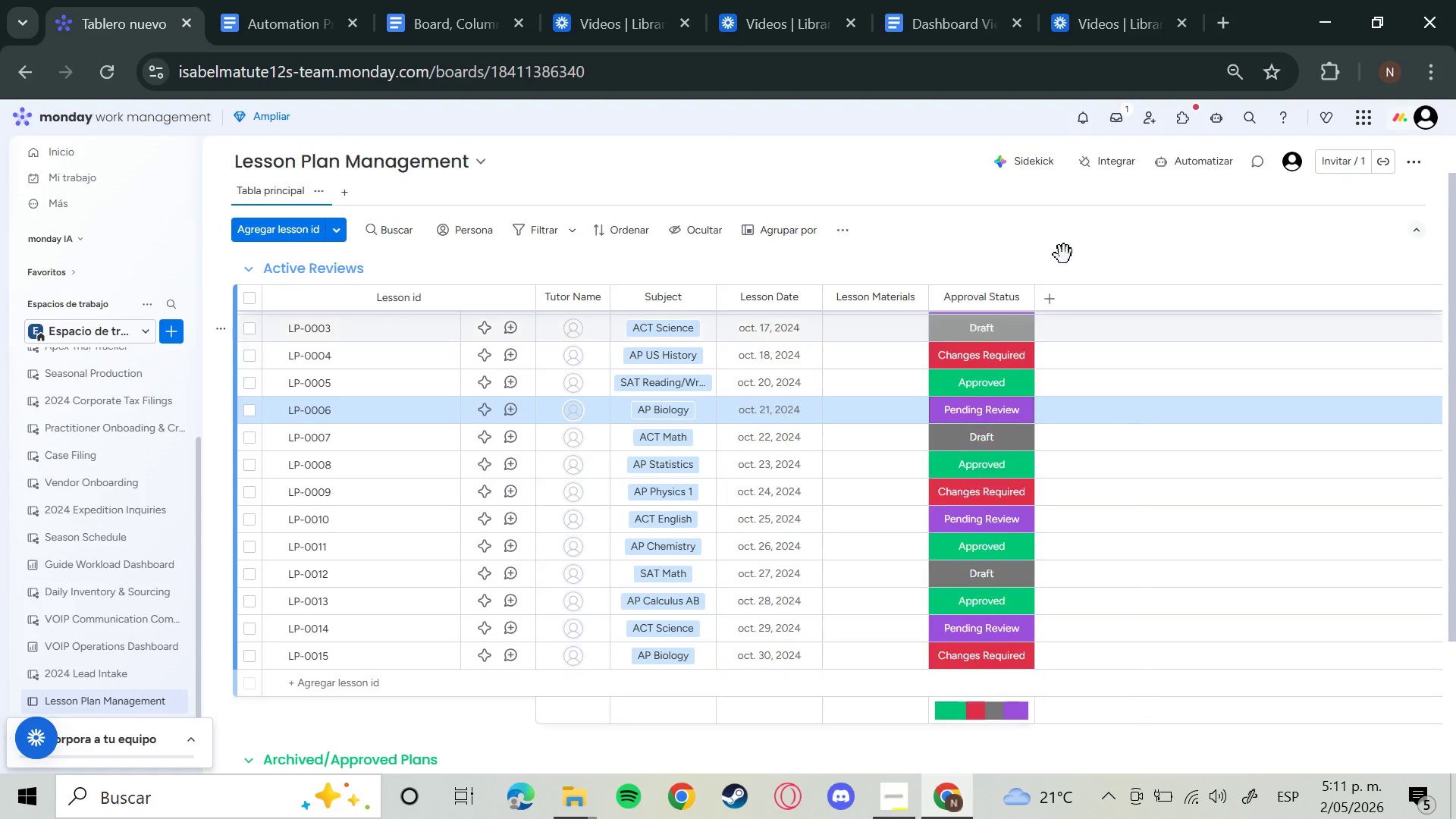 
scroll: coordinate [995, 548], scroll_direction: up, amount: 4.0
 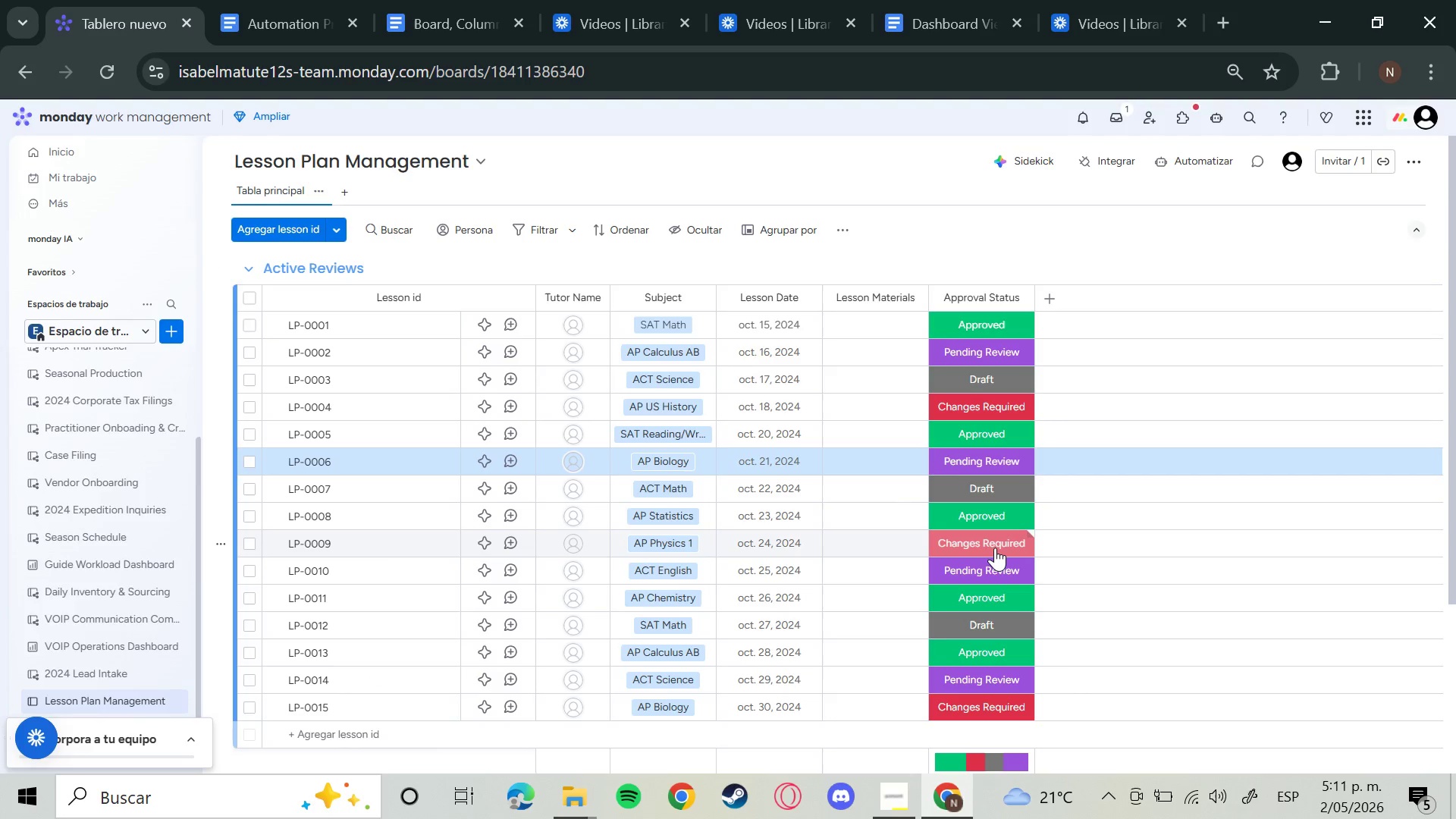 
wait(7.7)
 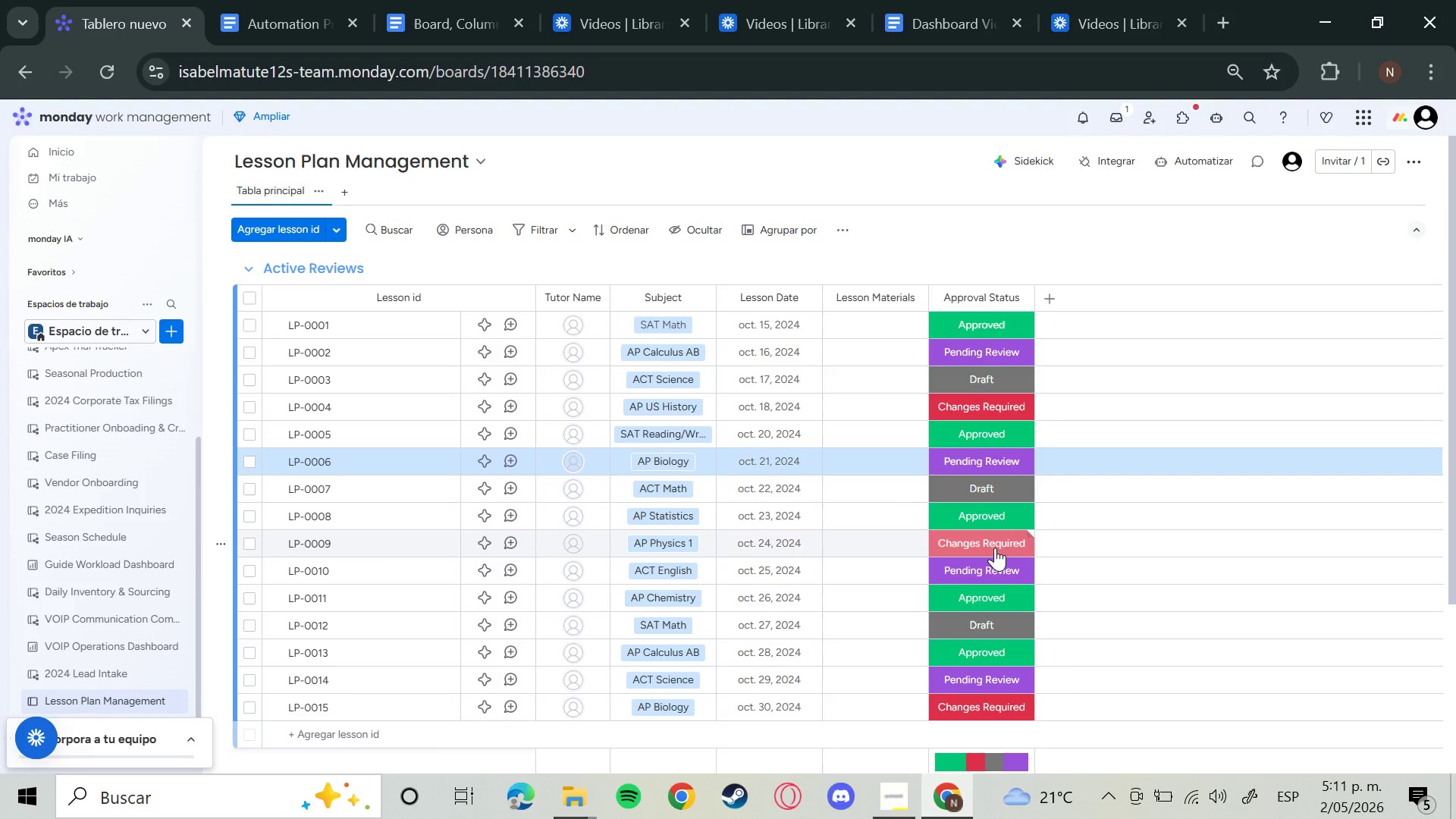 
left_click([962, 347])
 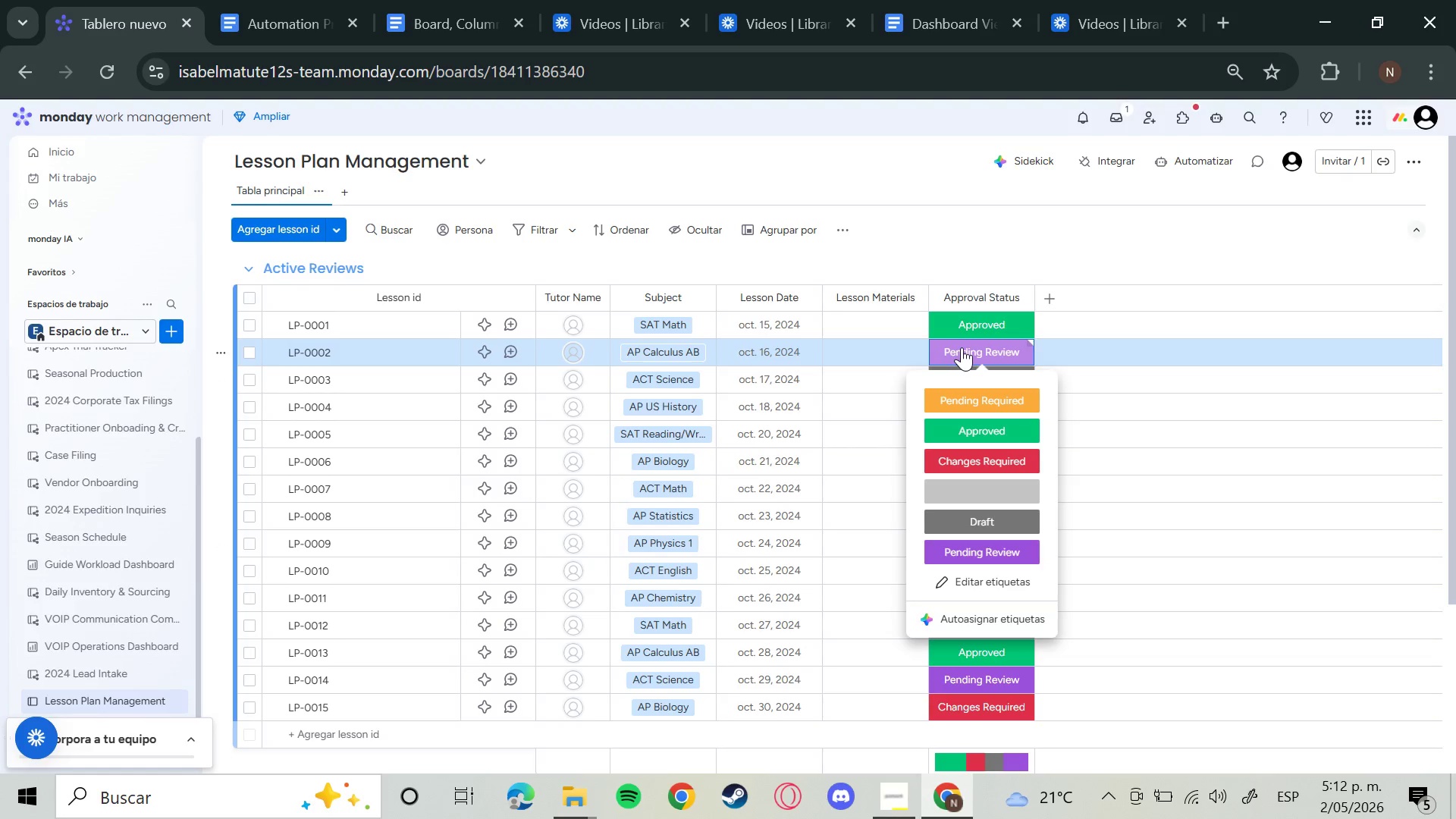 
wait(6.55)
 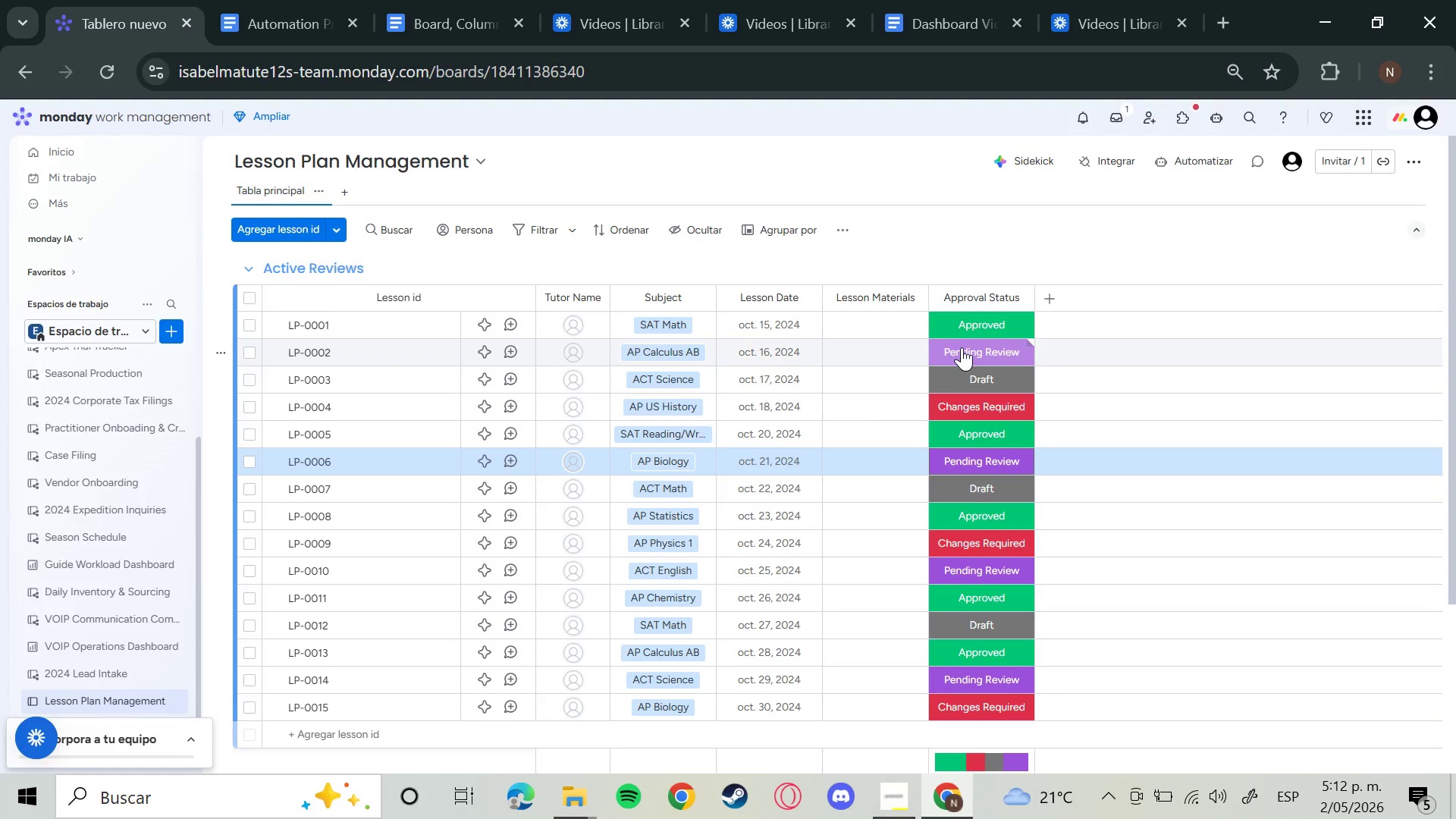 
left_click([971, 491])
 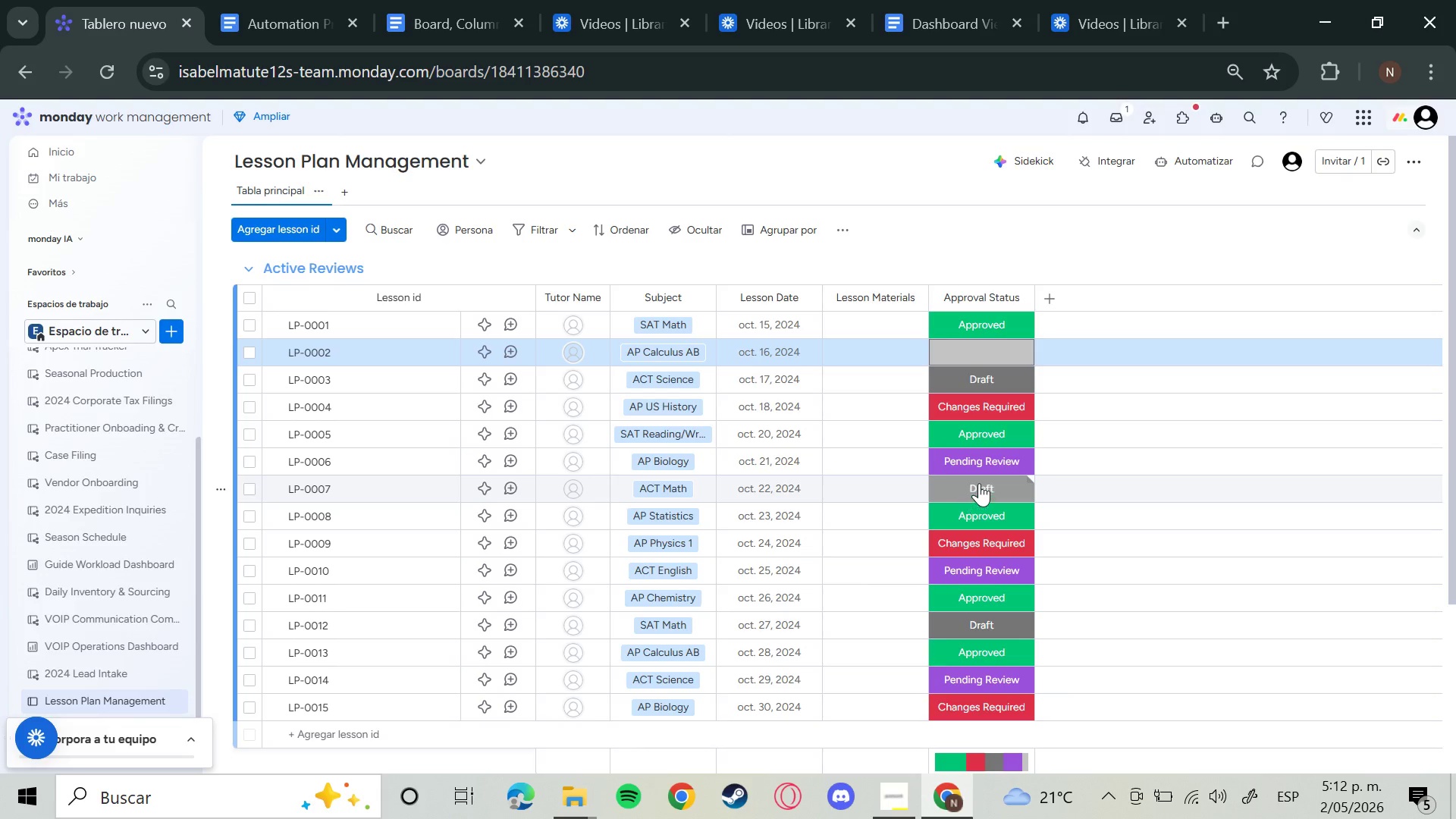 
left_click([993, 458])
 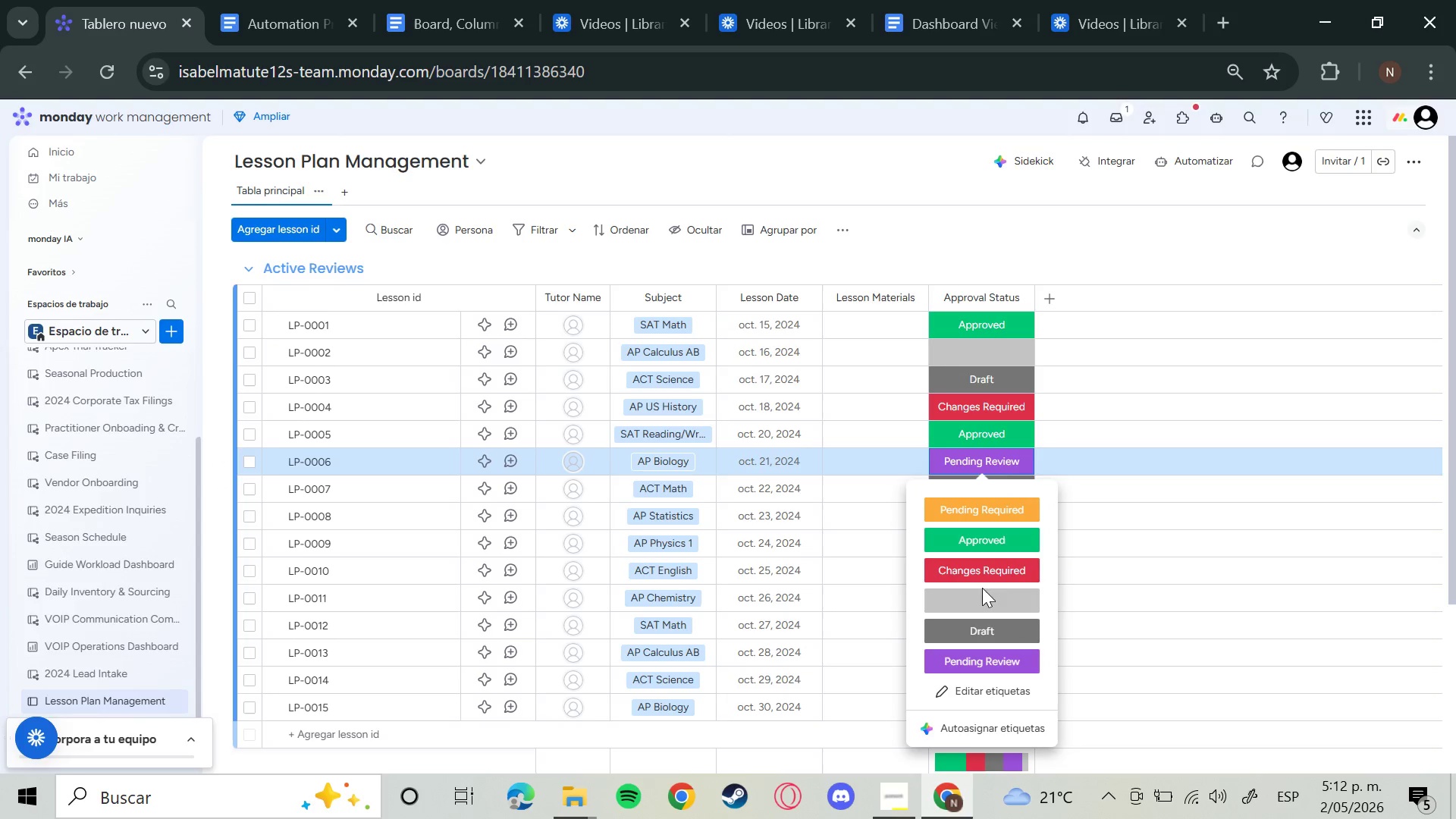 
left_click([972, 603])
 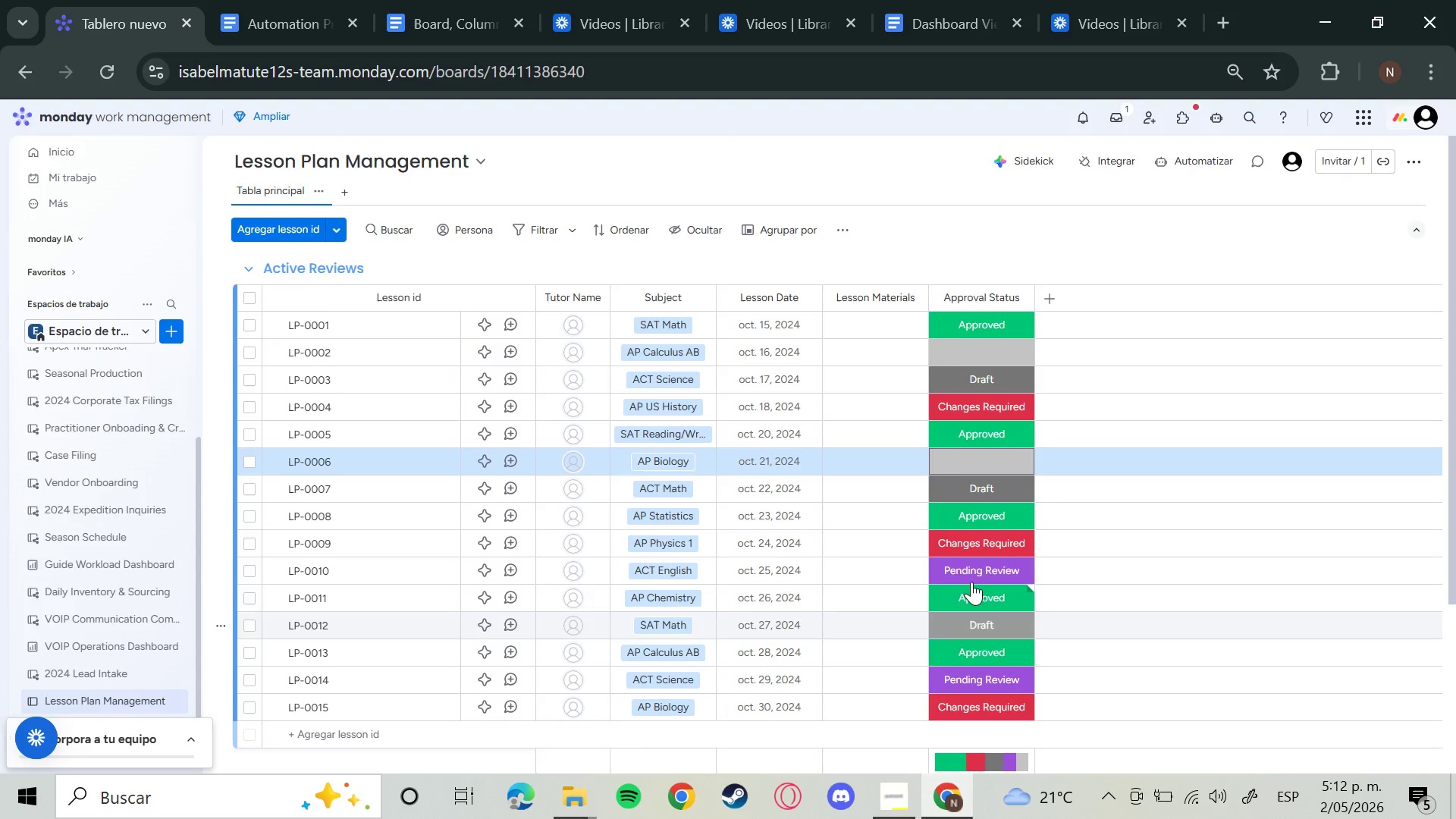 
mouse_move([982, 551])
 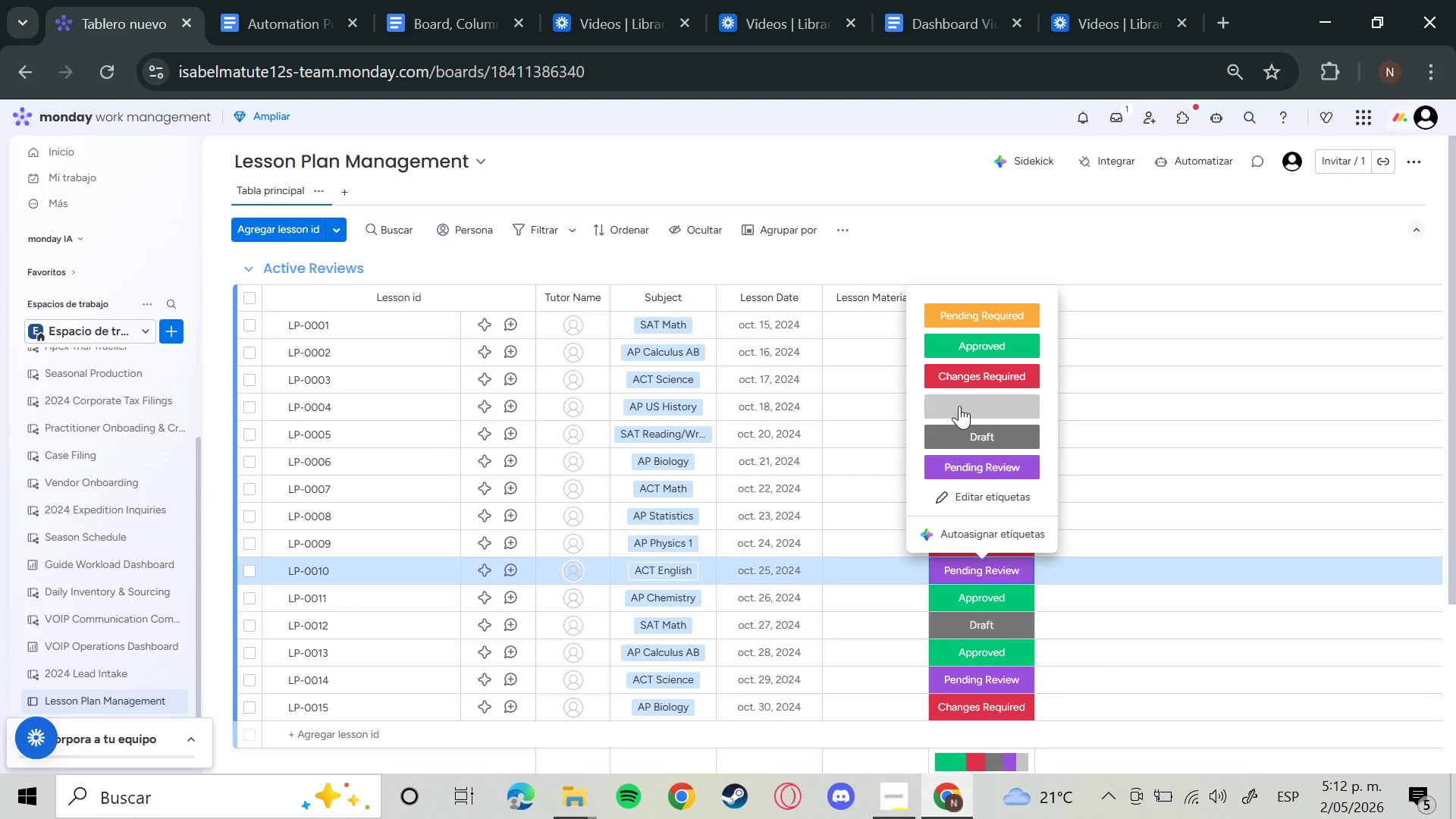 
left_click([959, 406])
 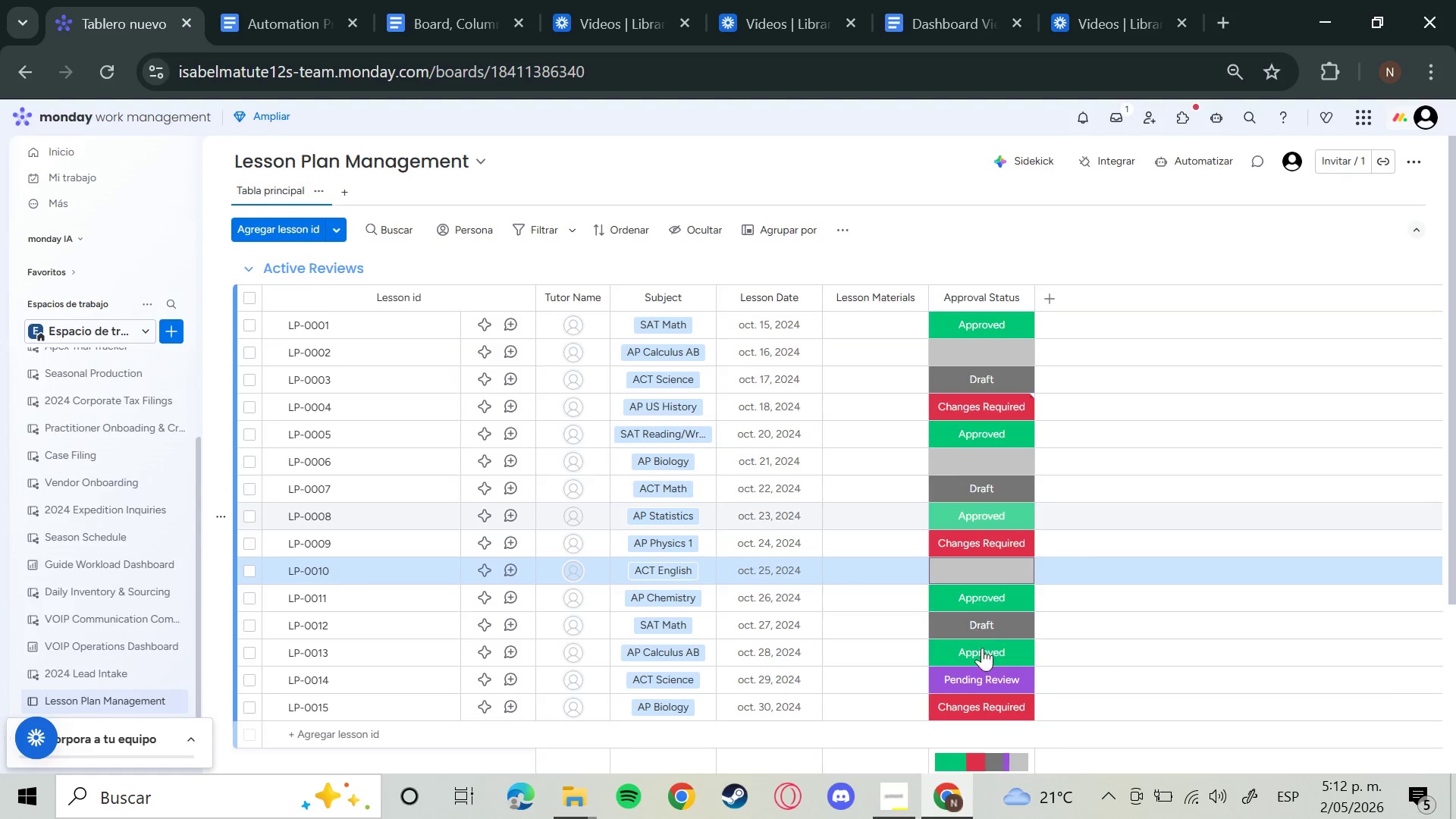 
mouse_move([992, 663])
 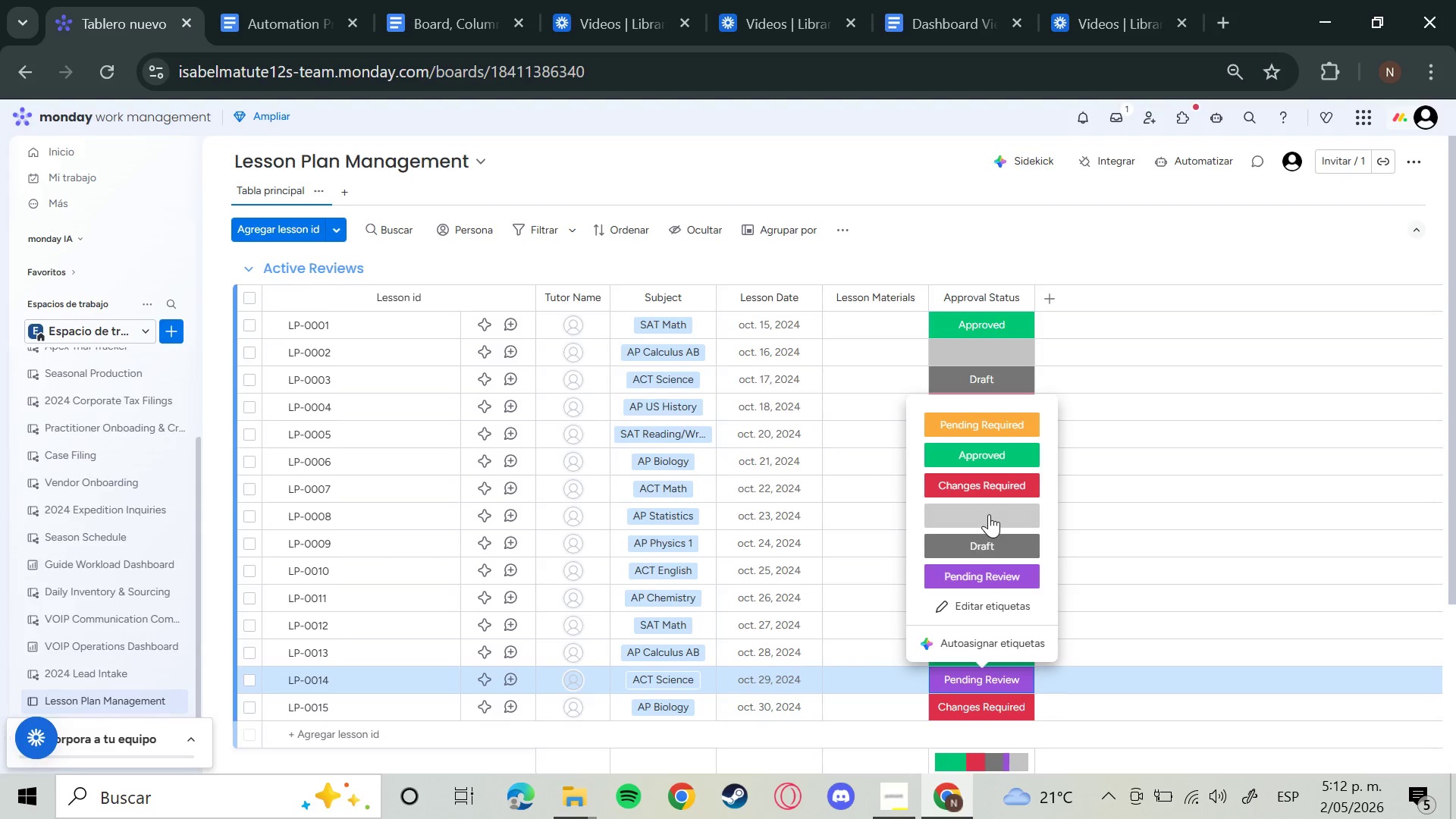 
left_click([989, 514])
 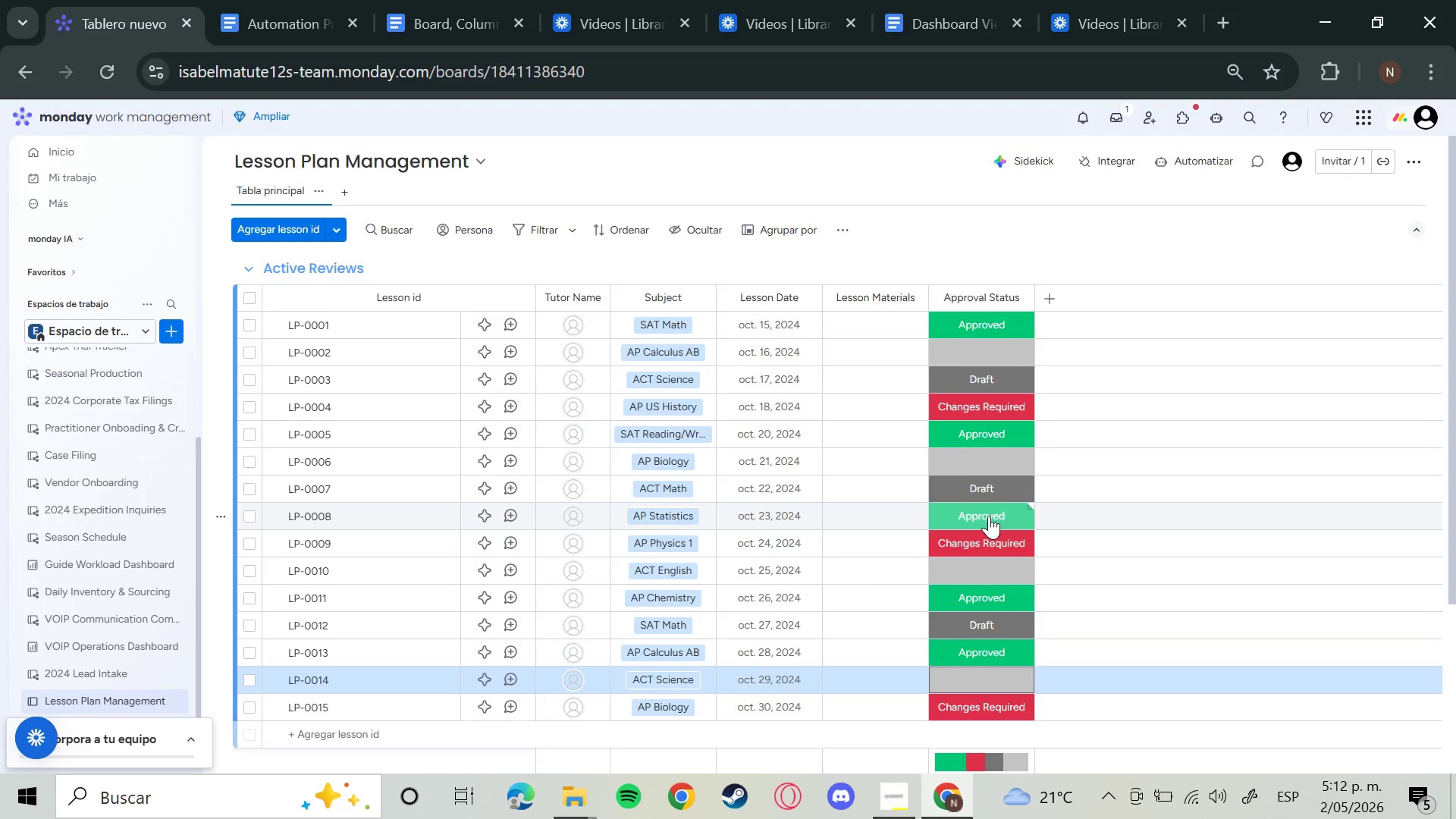 
scroll: coordinate [1069, 580], scroll_direction: down, amount: 3.0
 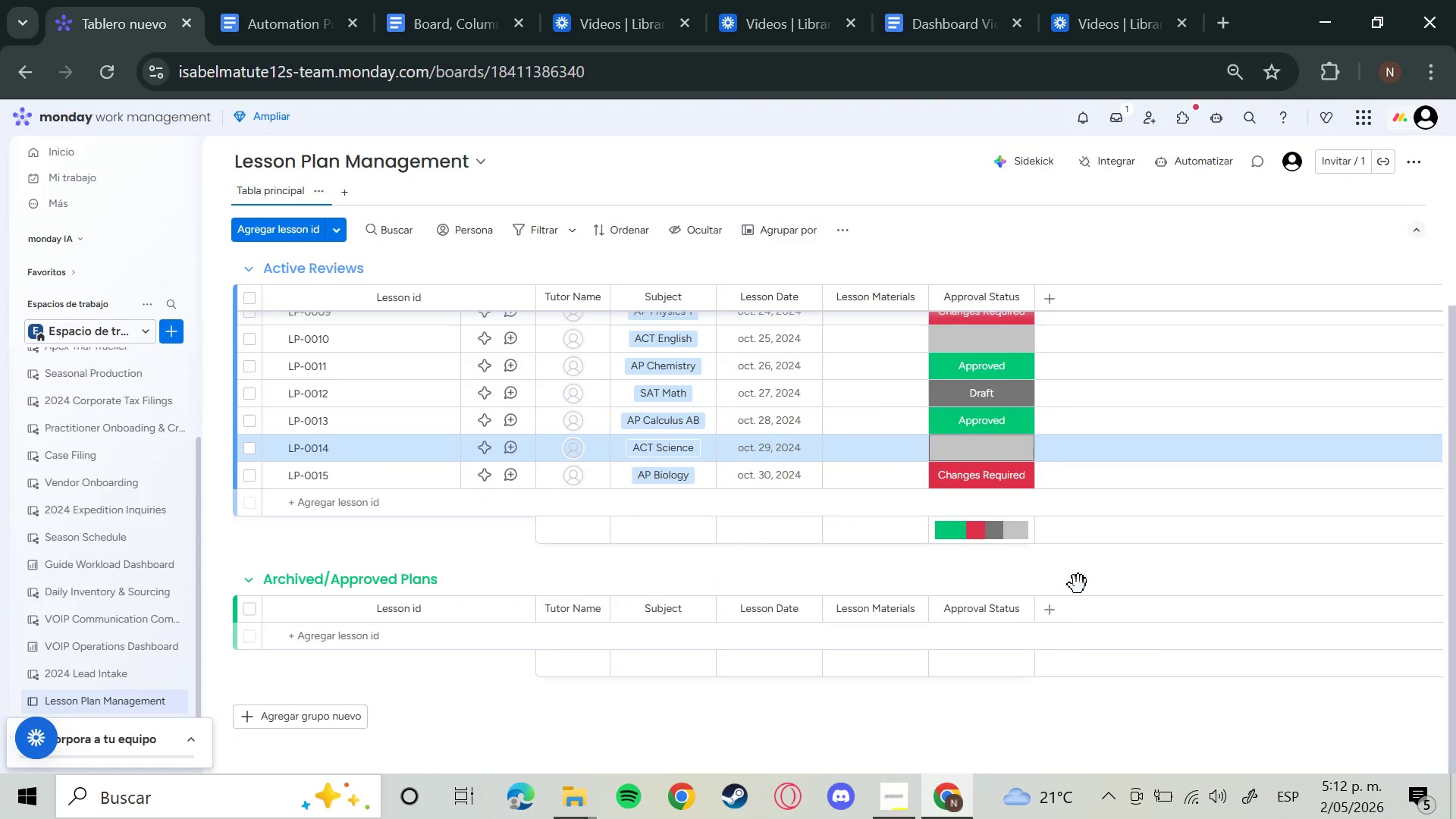 
scroll: coordinate [1095, 613], scroll_direction: up, amount: 4.0
 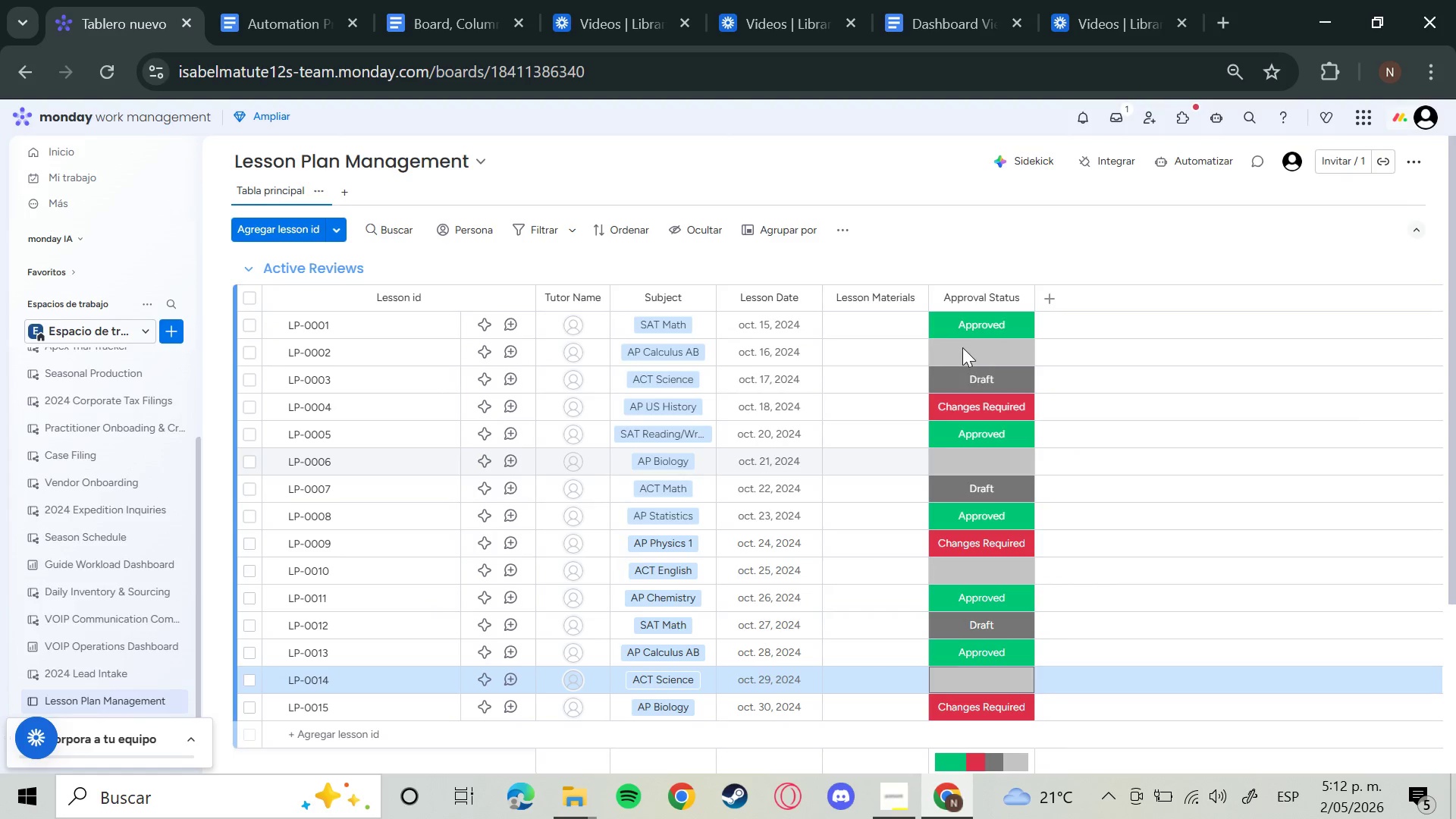 
left_click([962, 347])
 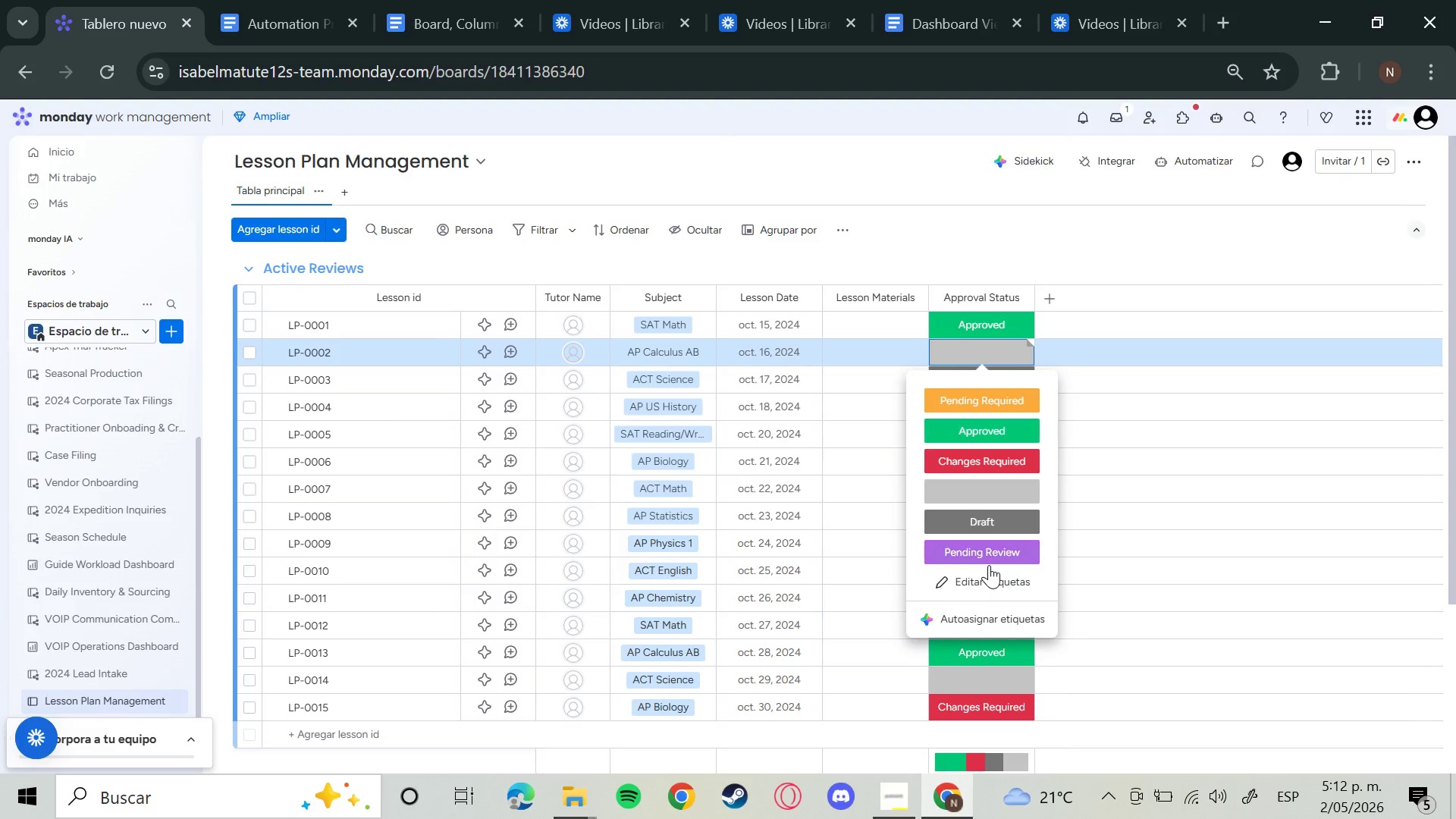 
left_click([989, 560])
 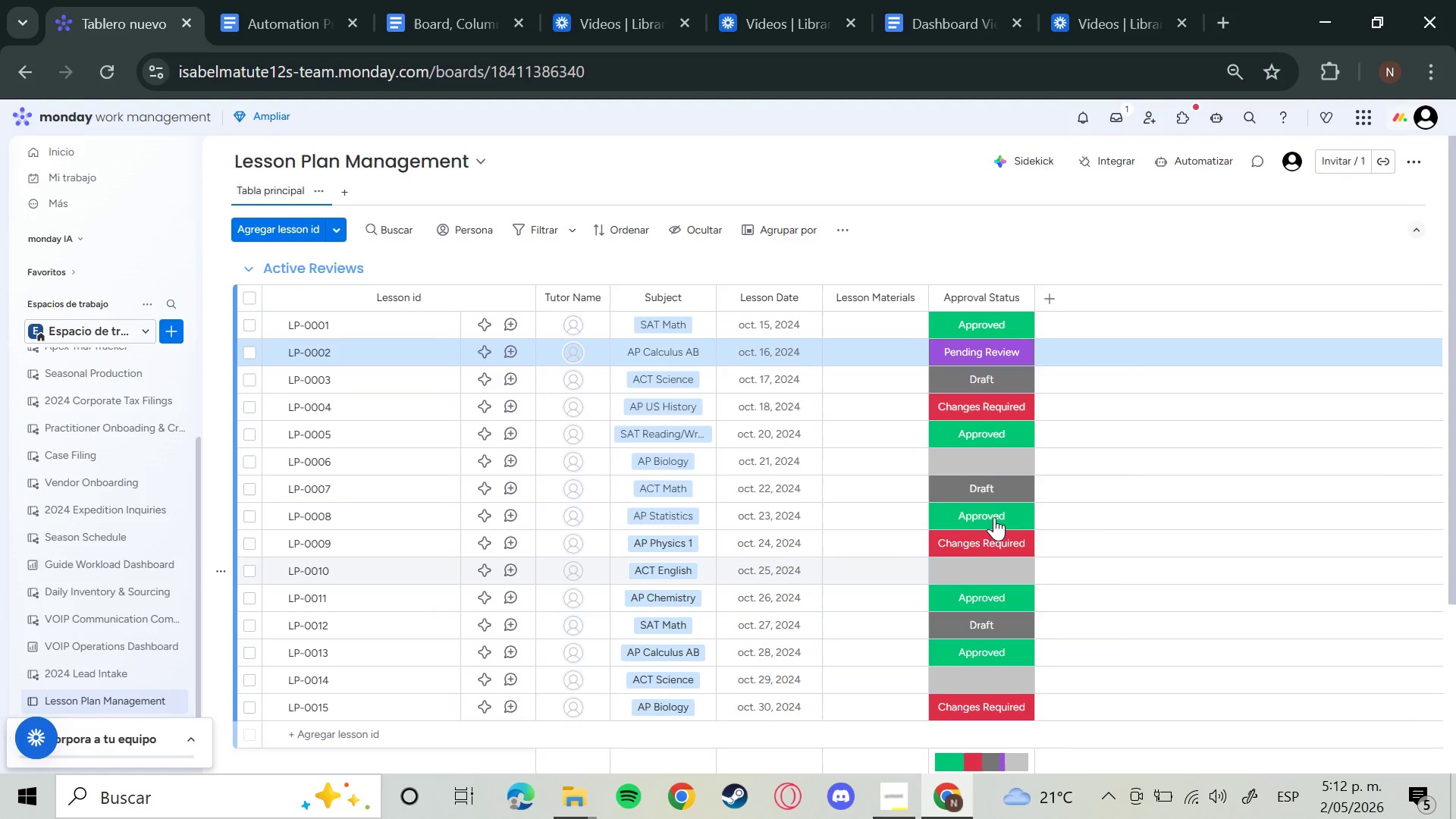 
left_click([981, 466])
 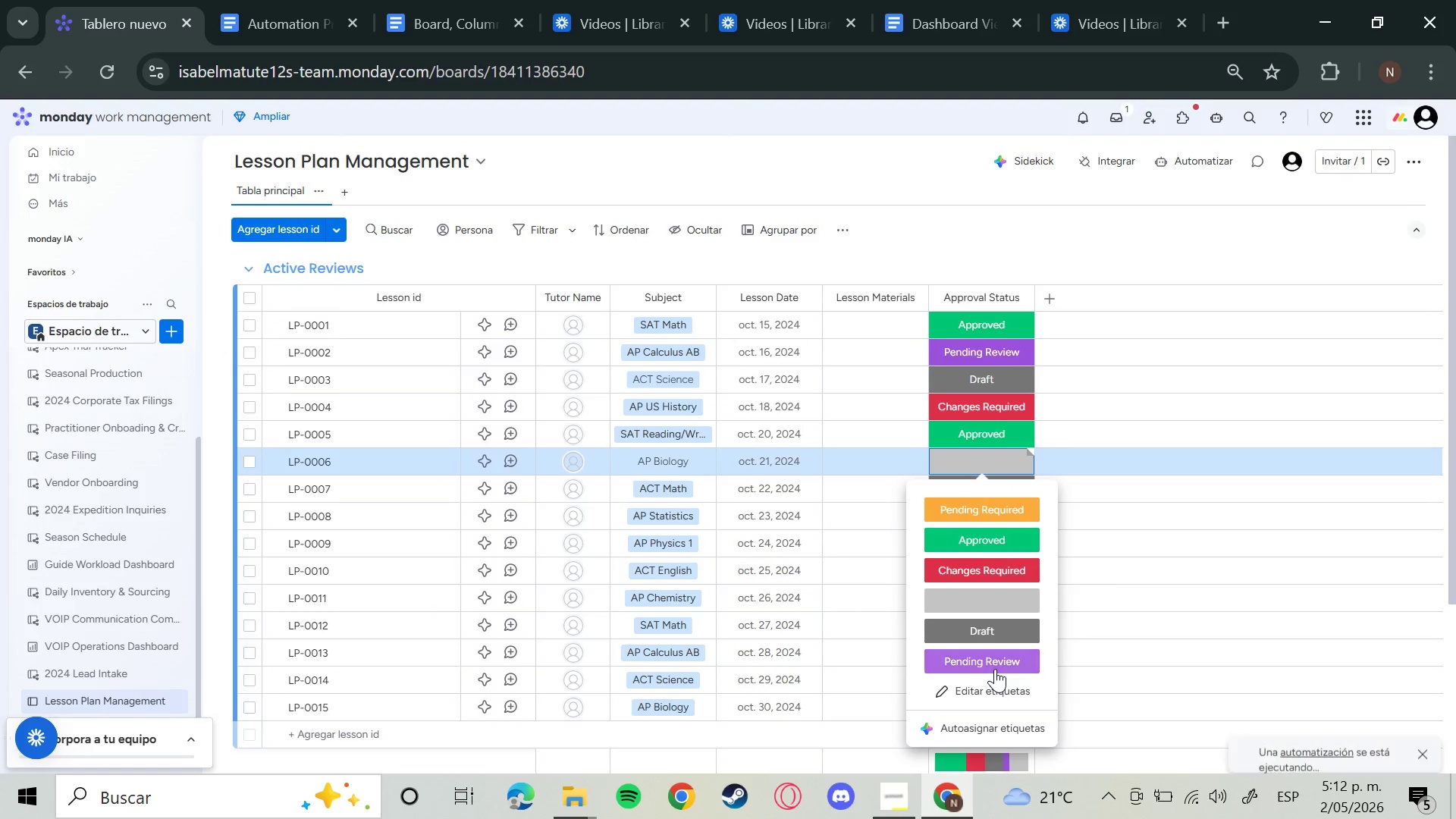 
scroll: coordinate [986, 479], scroll_direction: up, amount: 1.0
 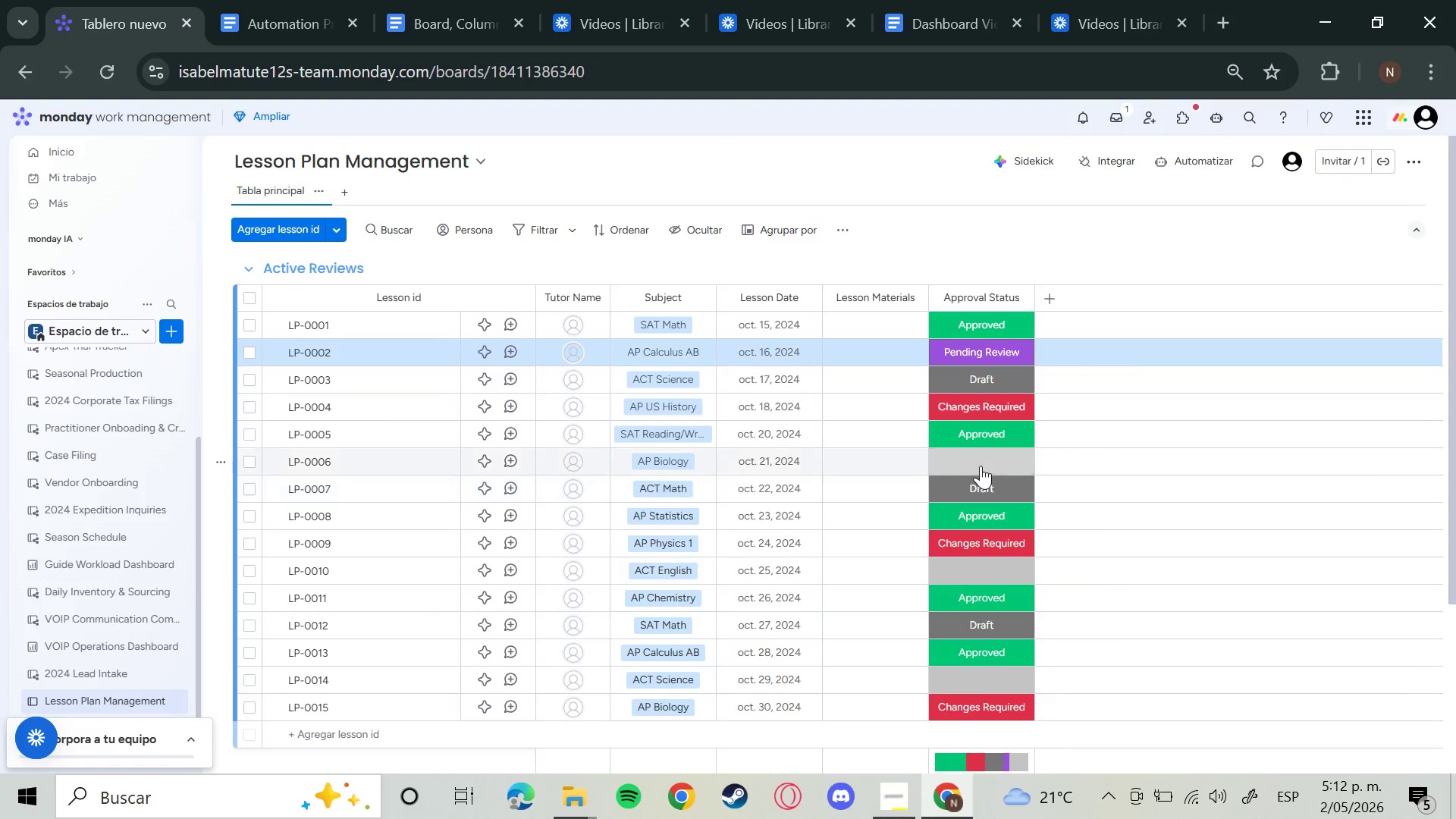 
left_click([993, 668])
 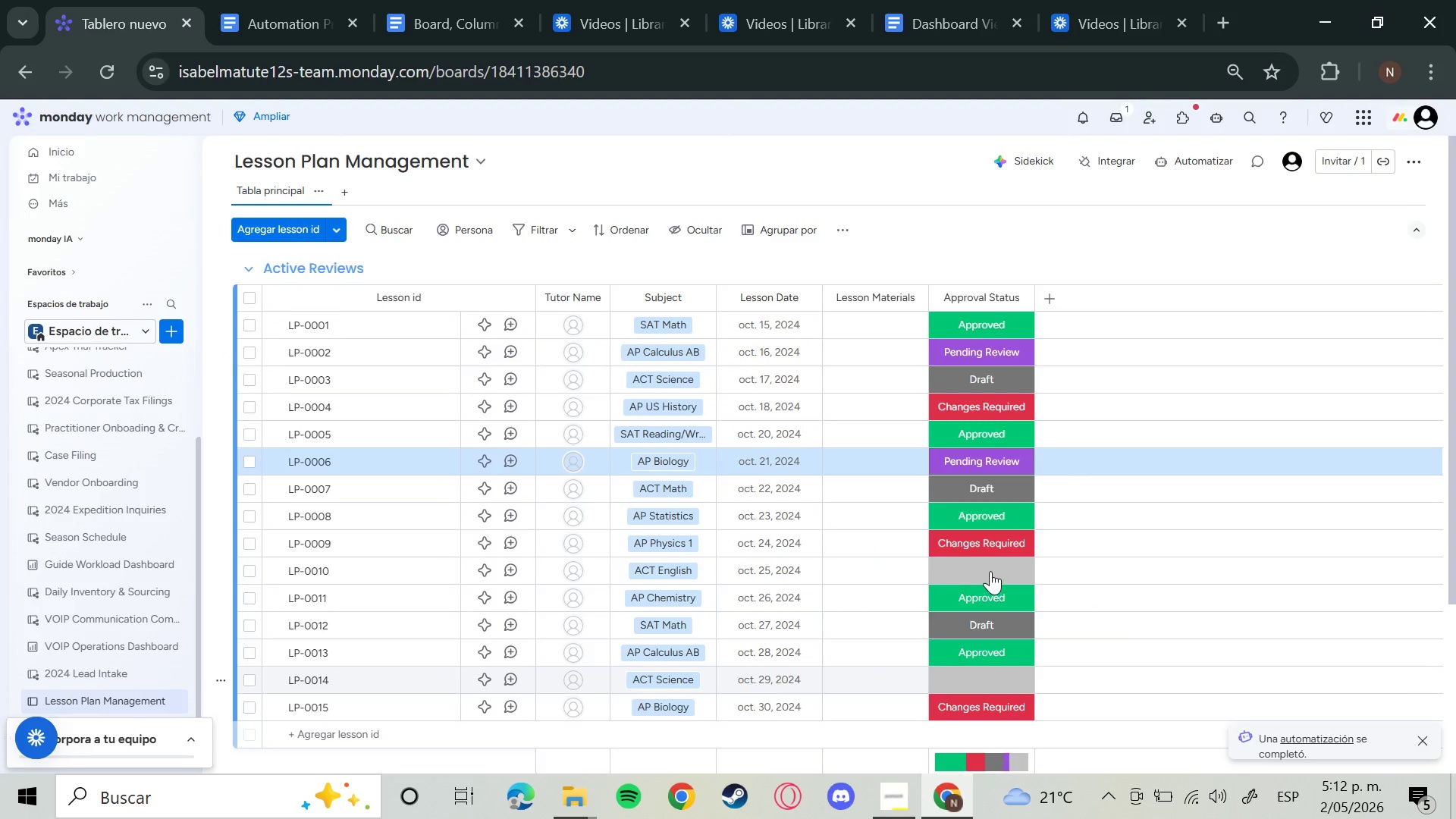 
left_click([990, 570])
 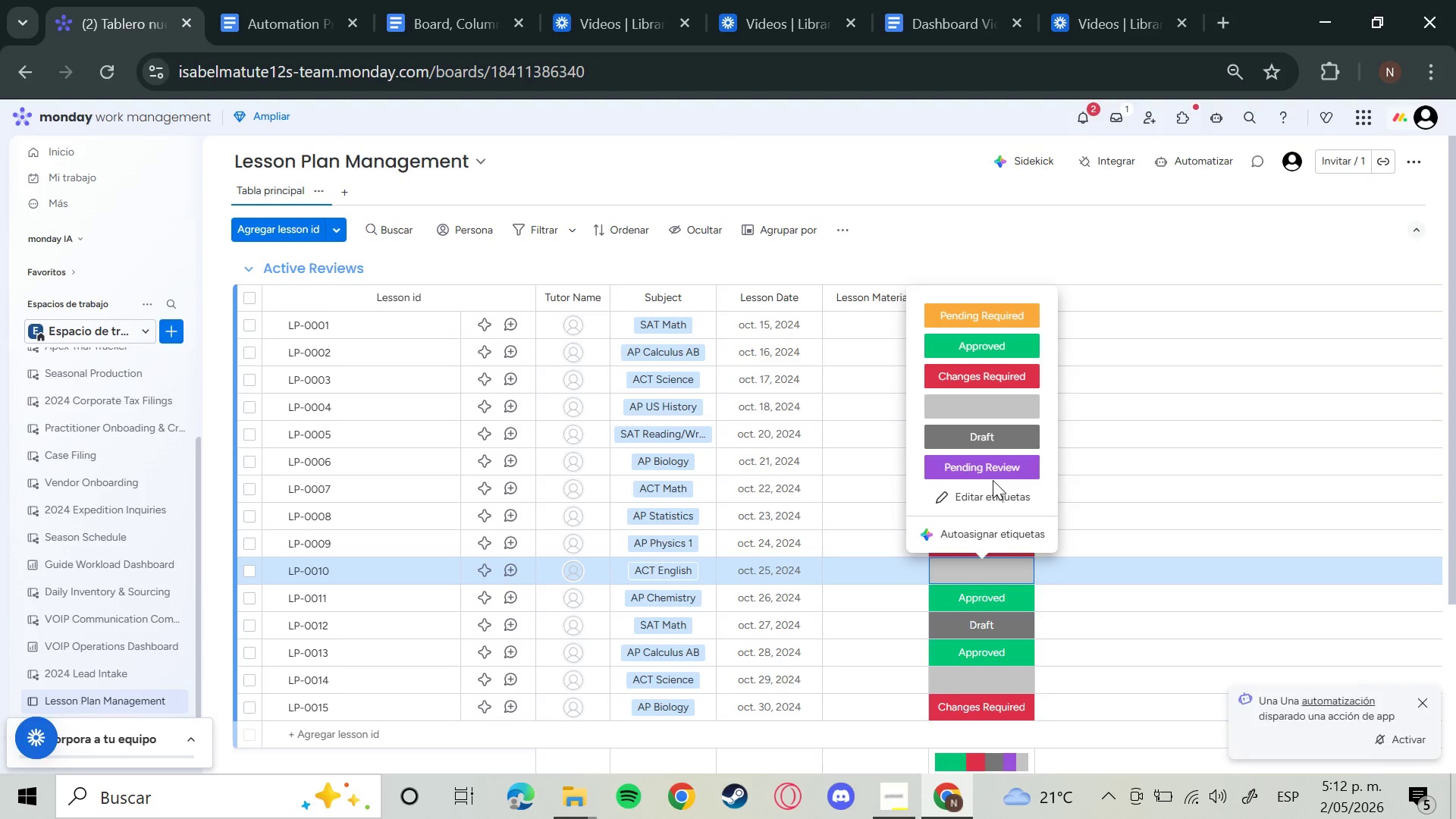 
left_click([999, 471])
 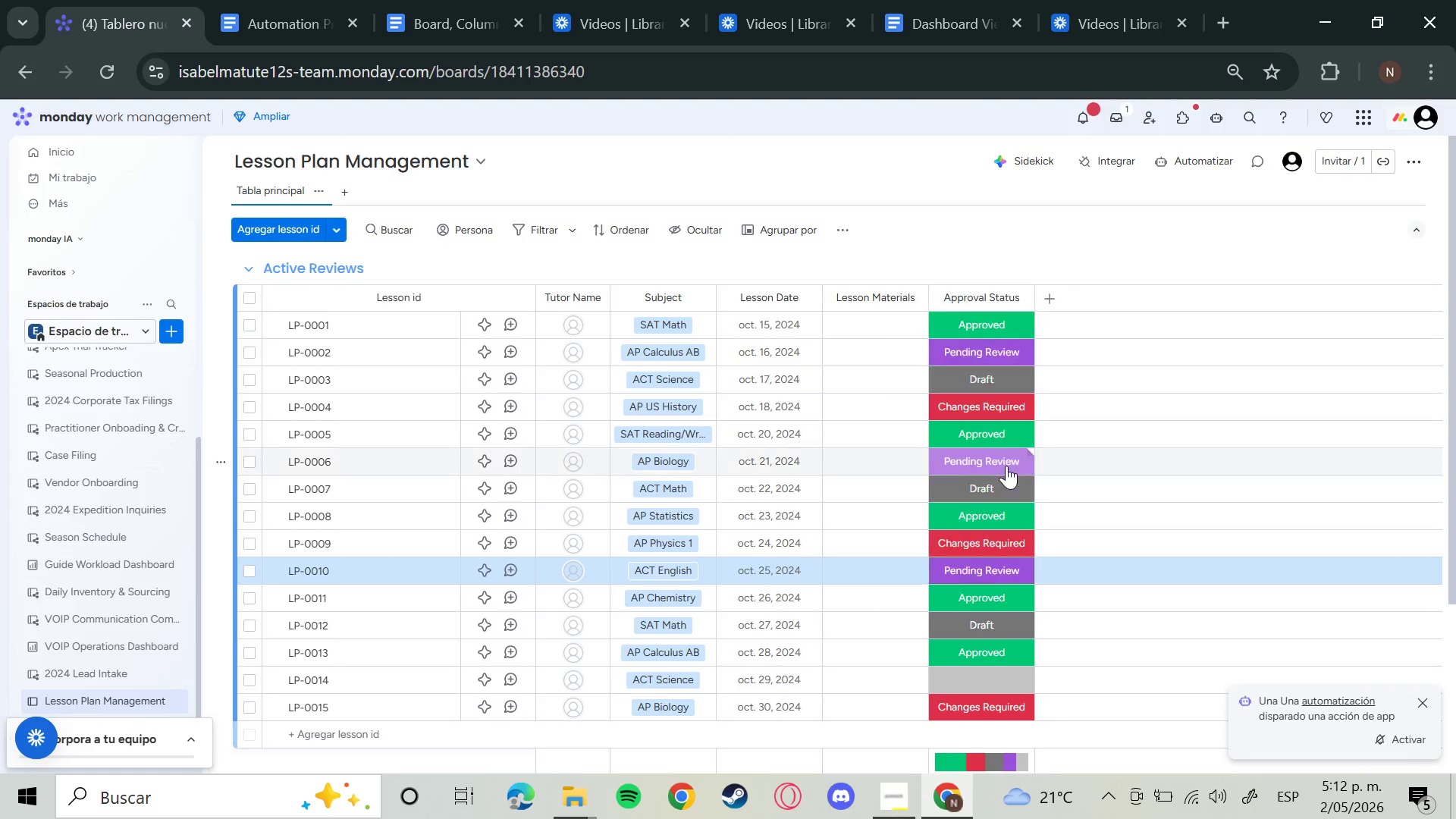 
left_click([1006, 466])
 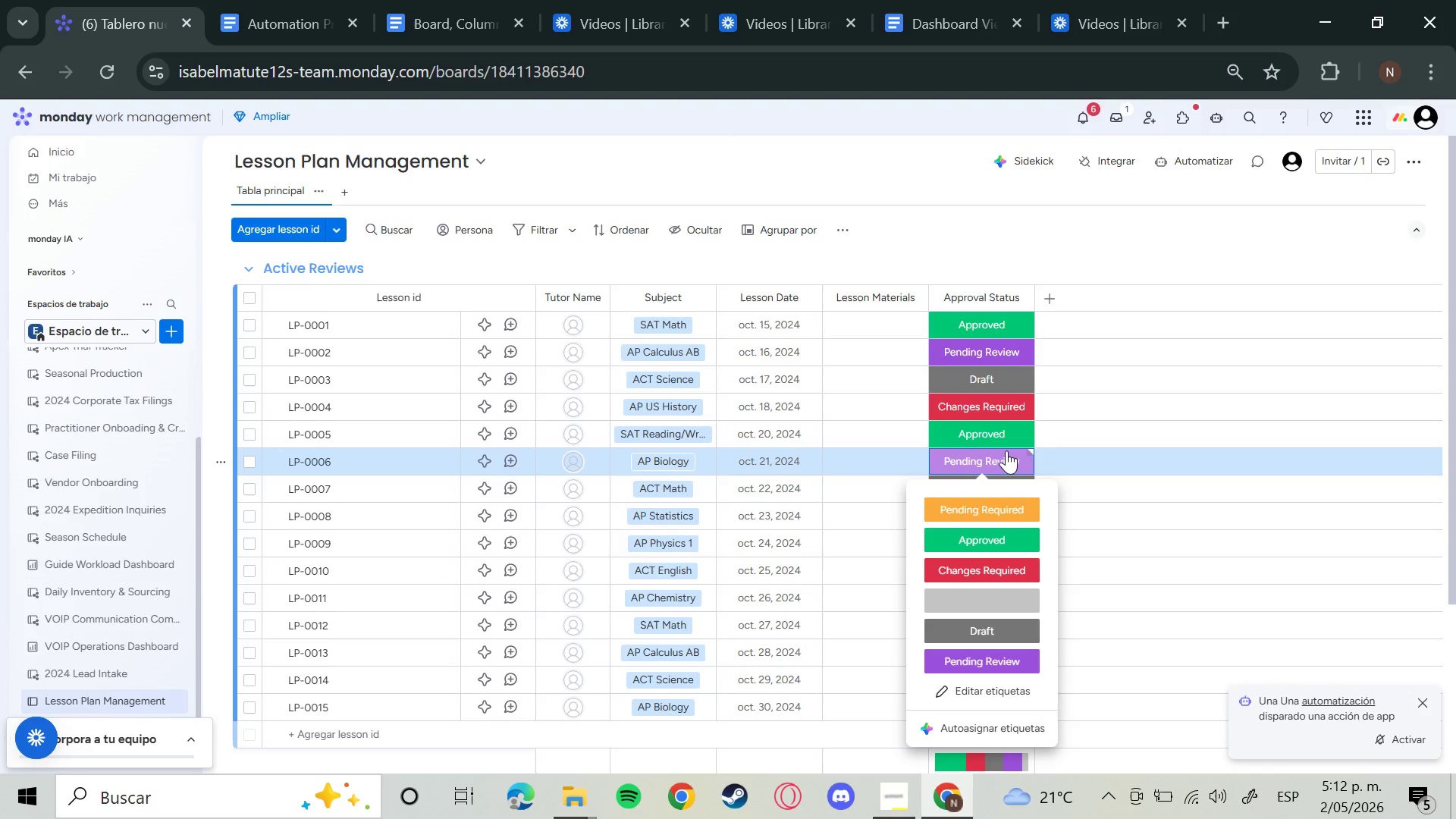 
wait(6.84)
 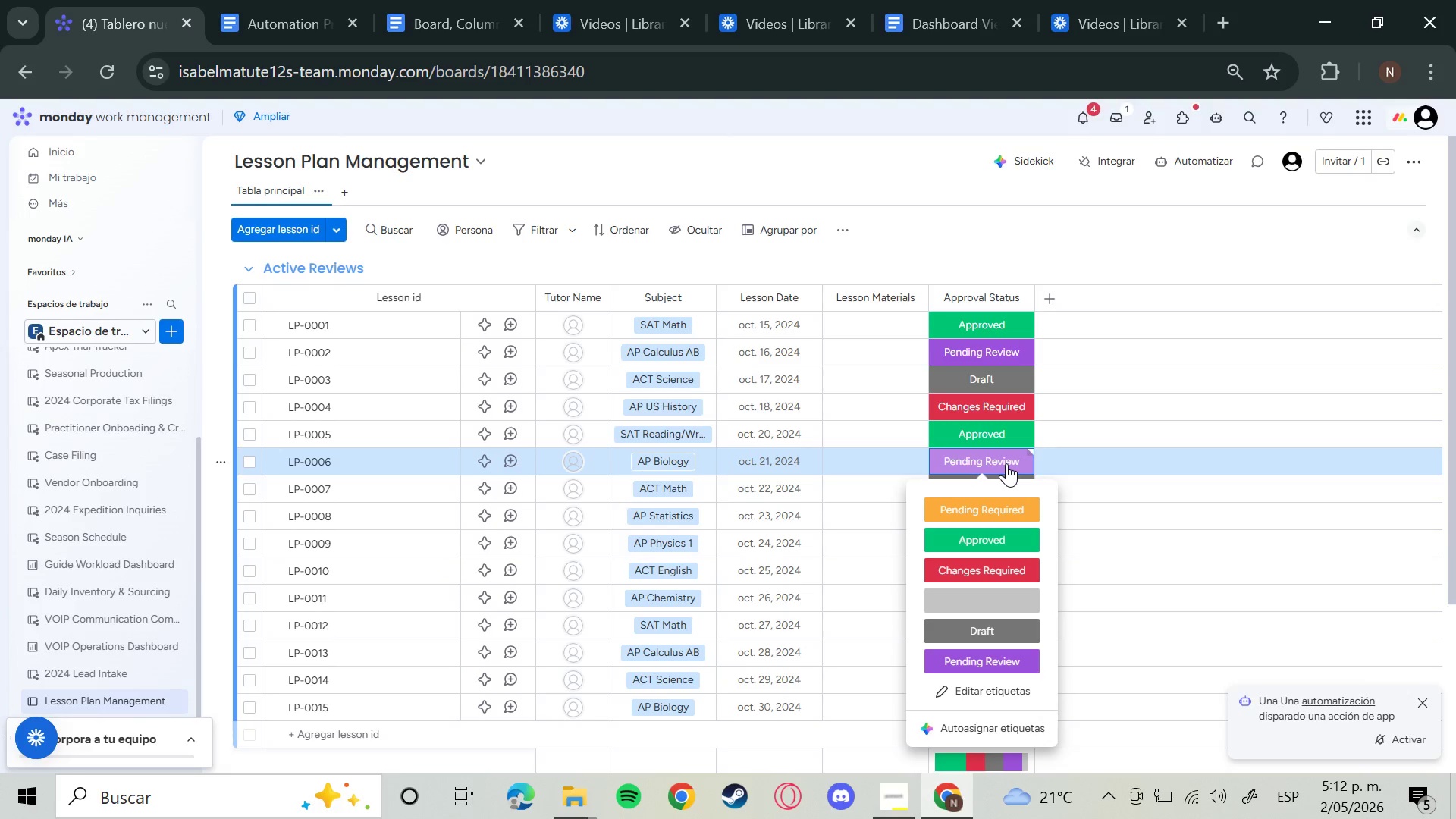 
left_click([1152, 249])
 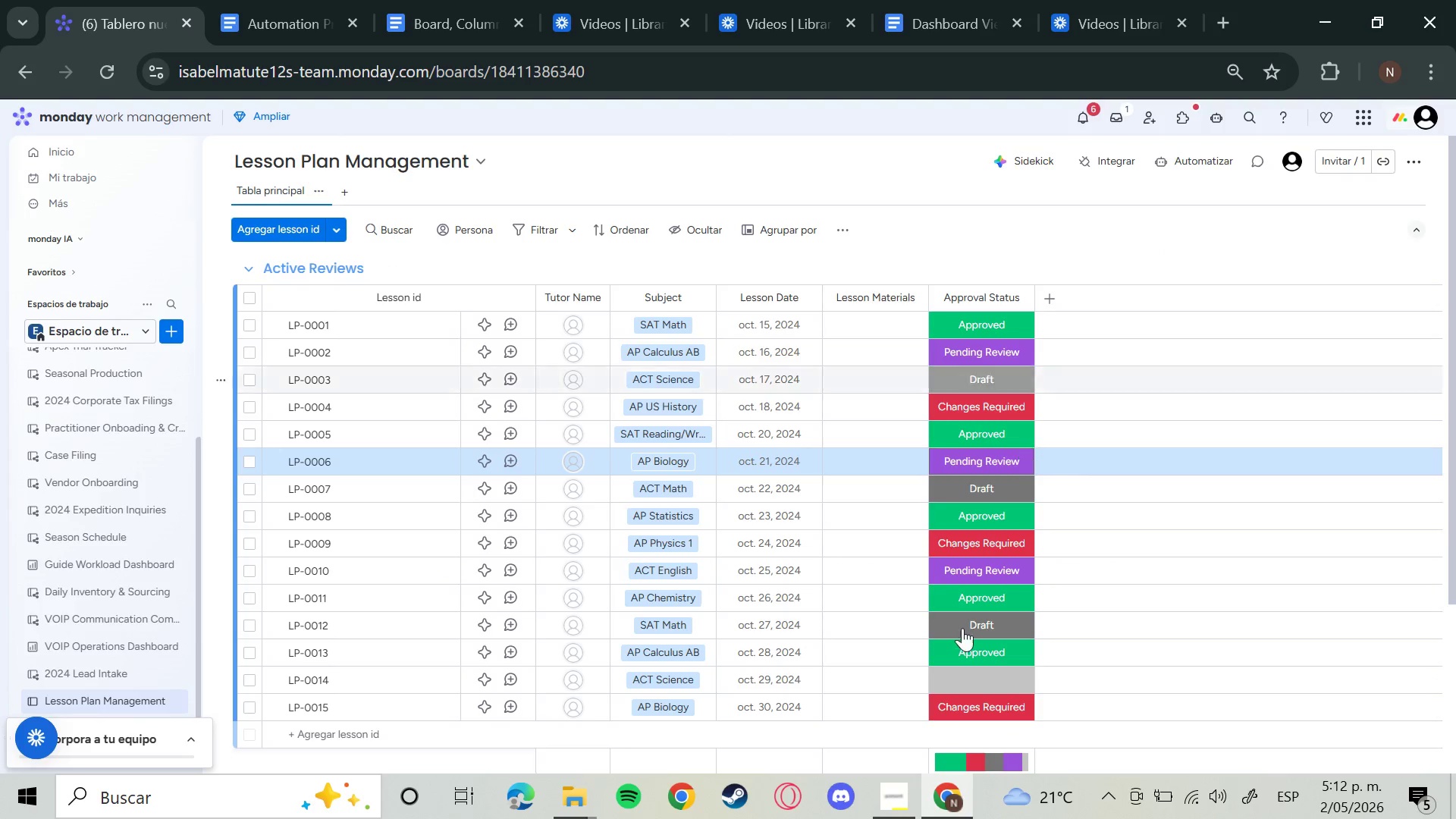 
mouse_move([962, 654])
 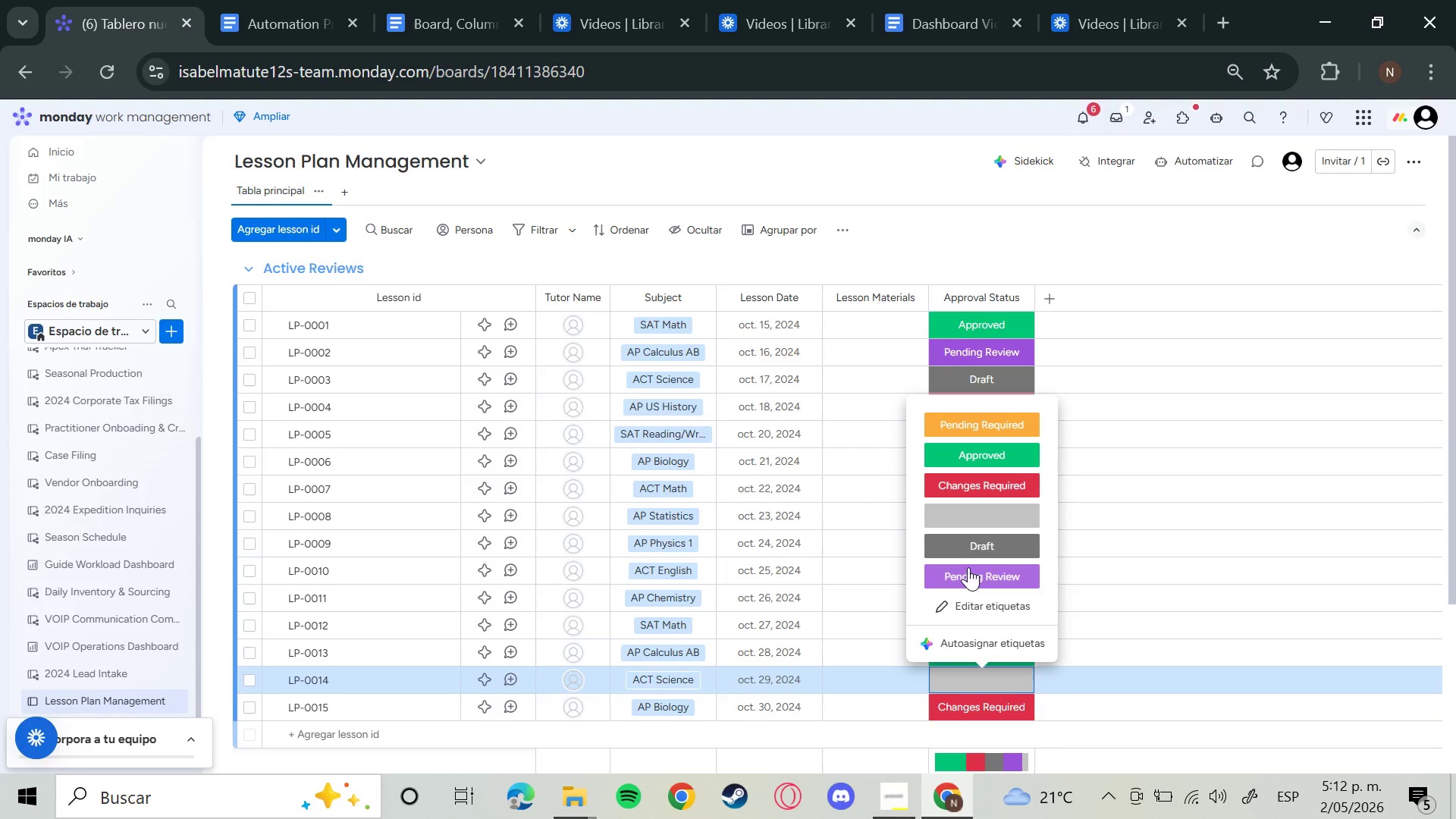 
left_click([968, 567])
 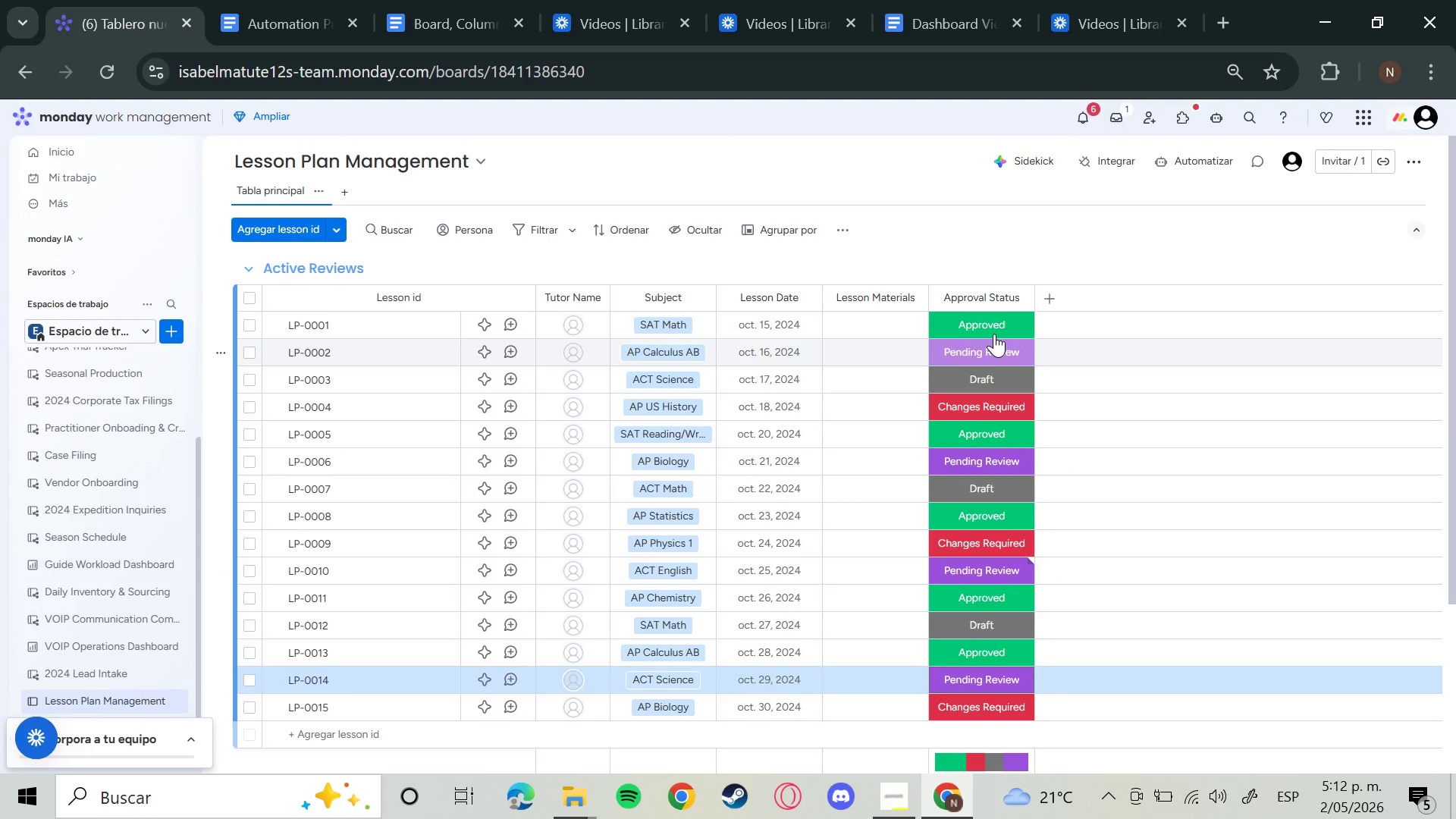 
left_click([994, 333])
 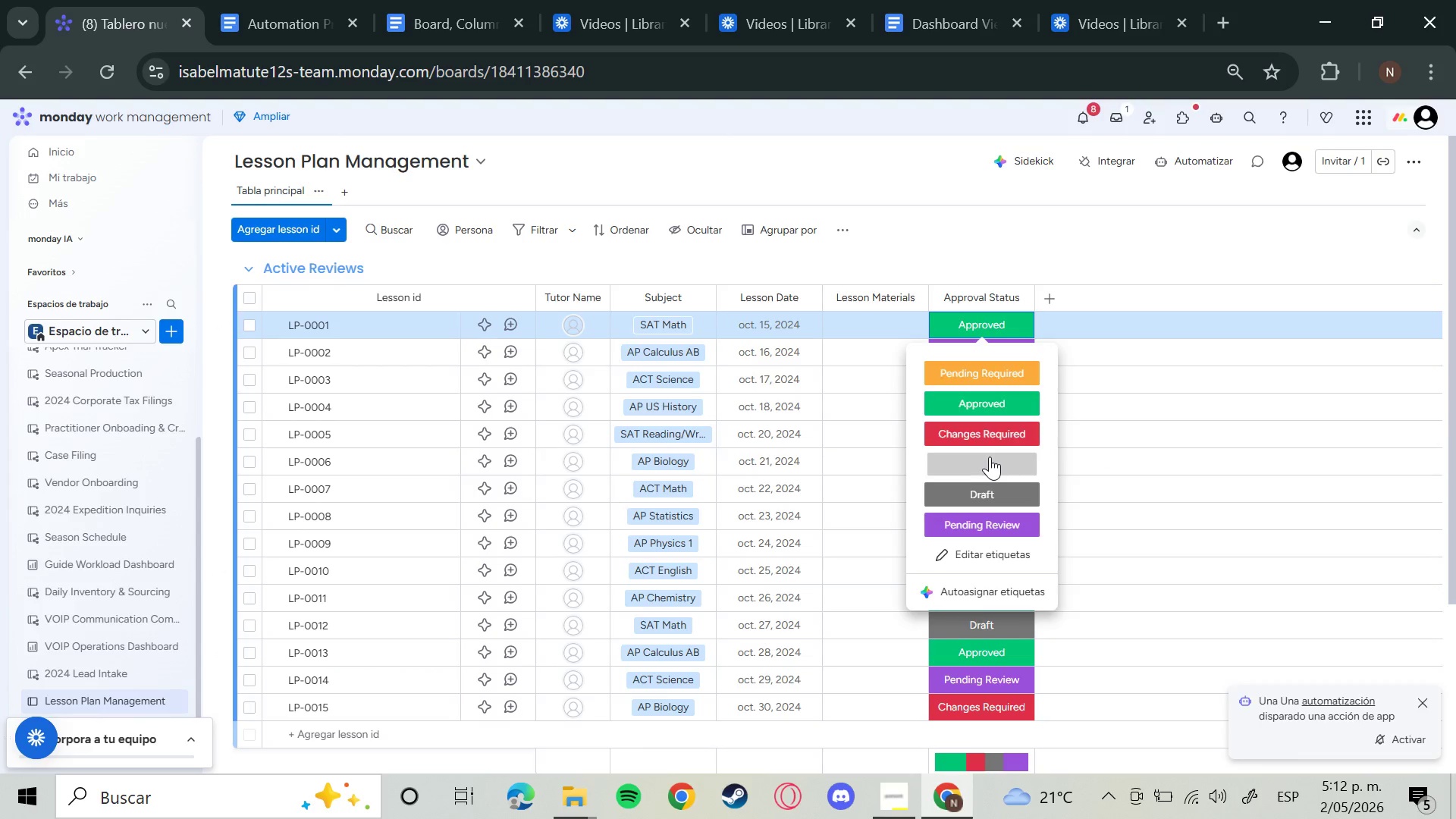 
left_click([993, 438])
 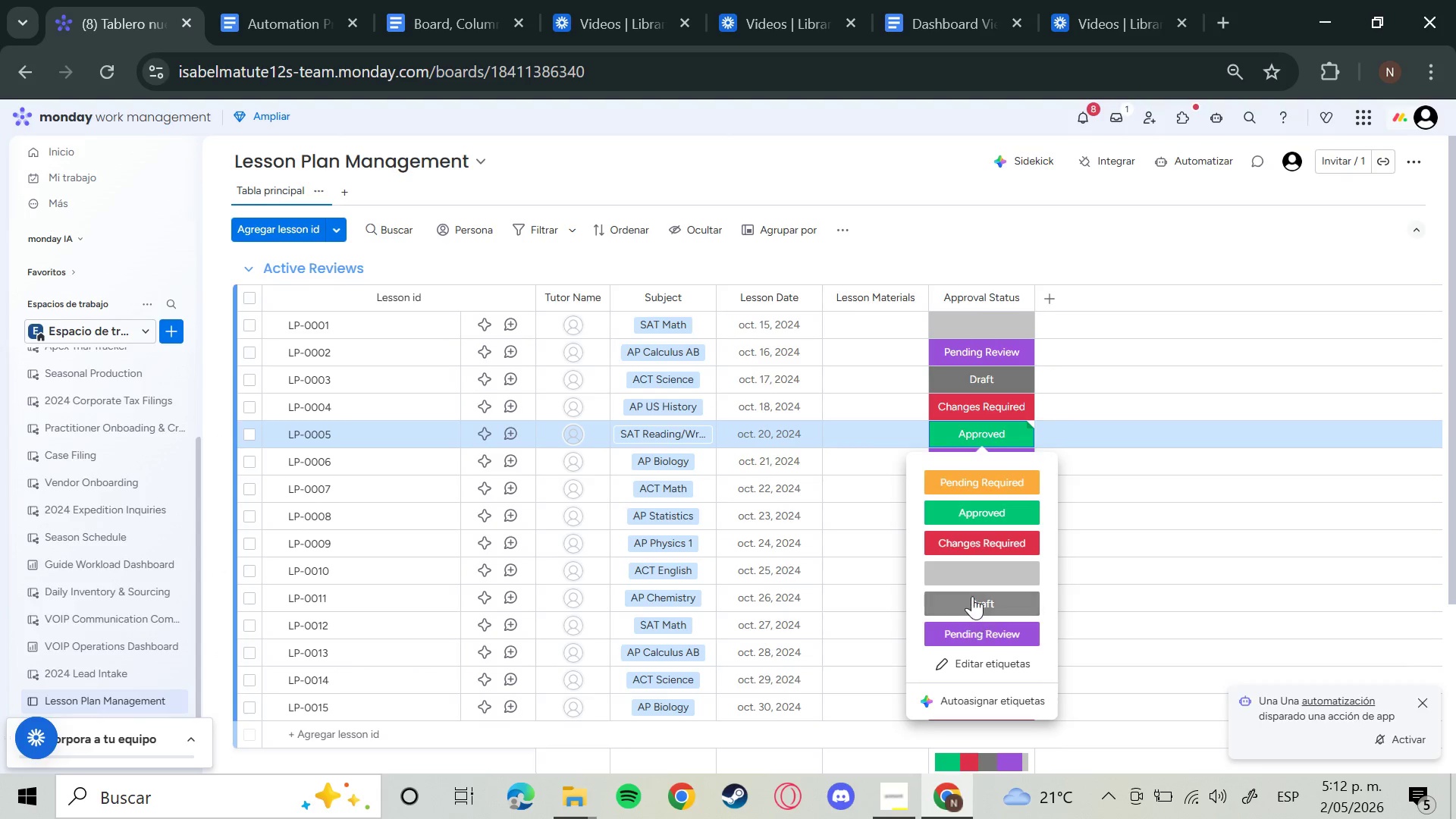 
left_click([981, 562])
 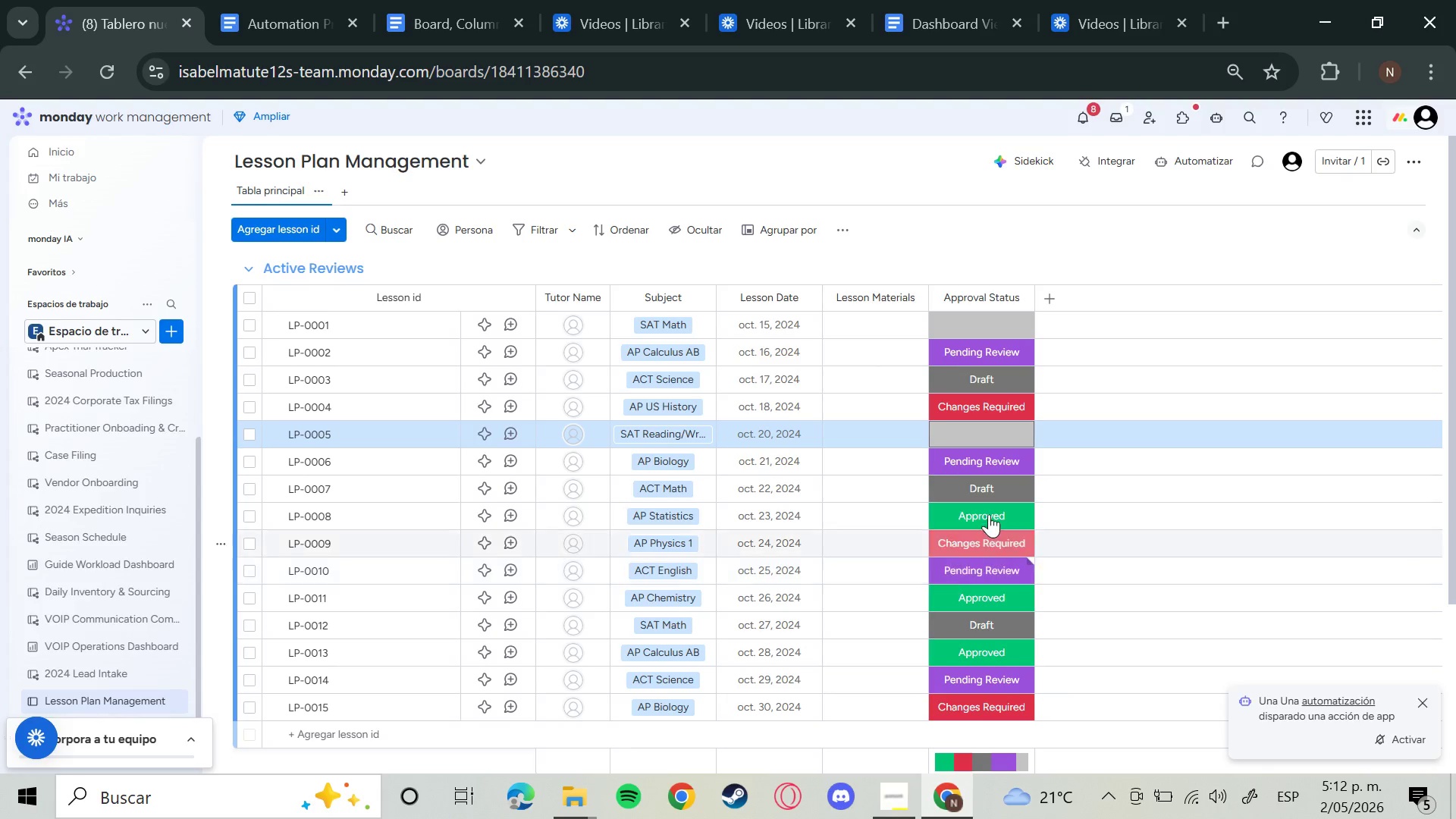 
left_click([989, 514])
 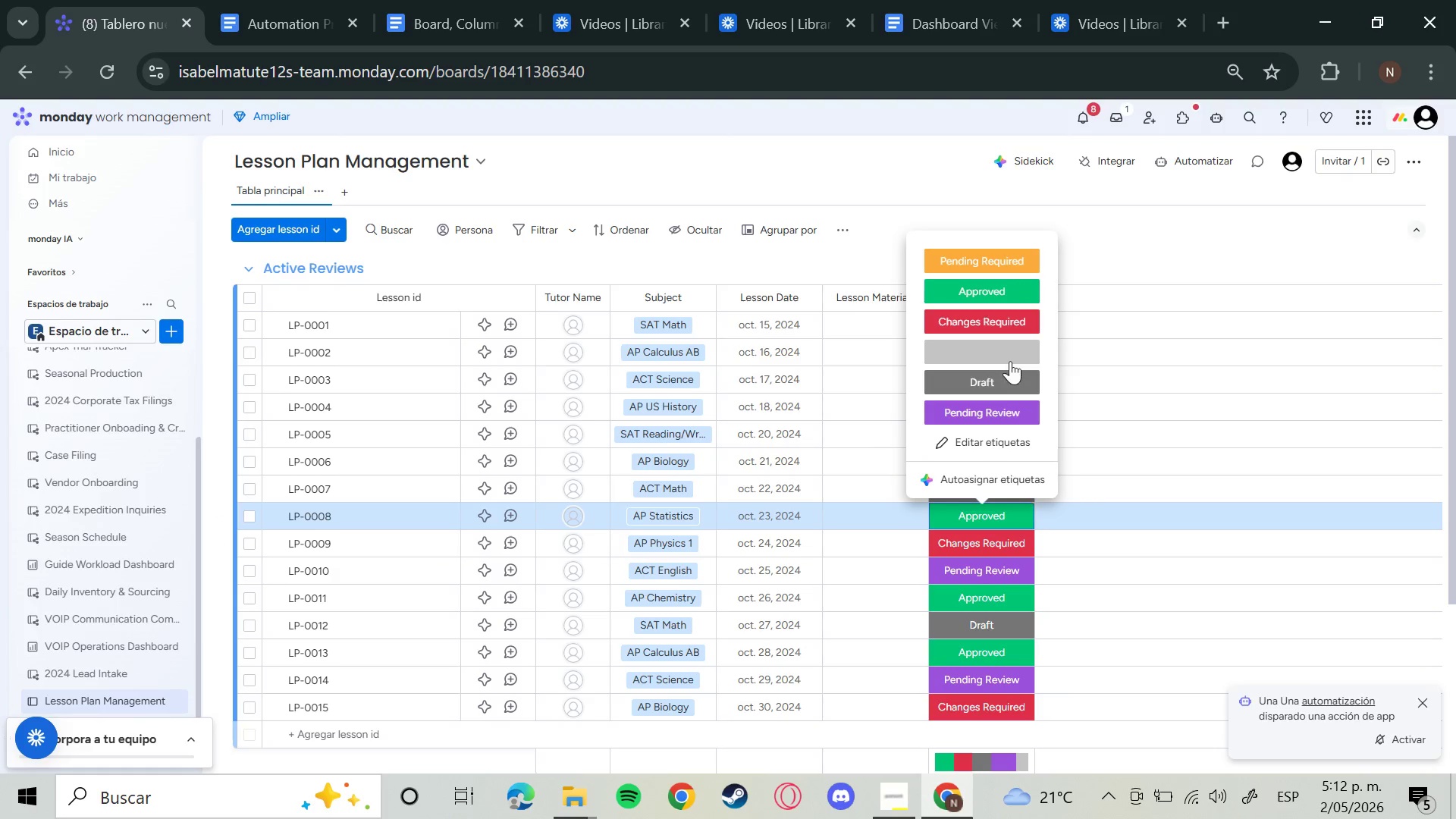 
left_click([1011, 346])
 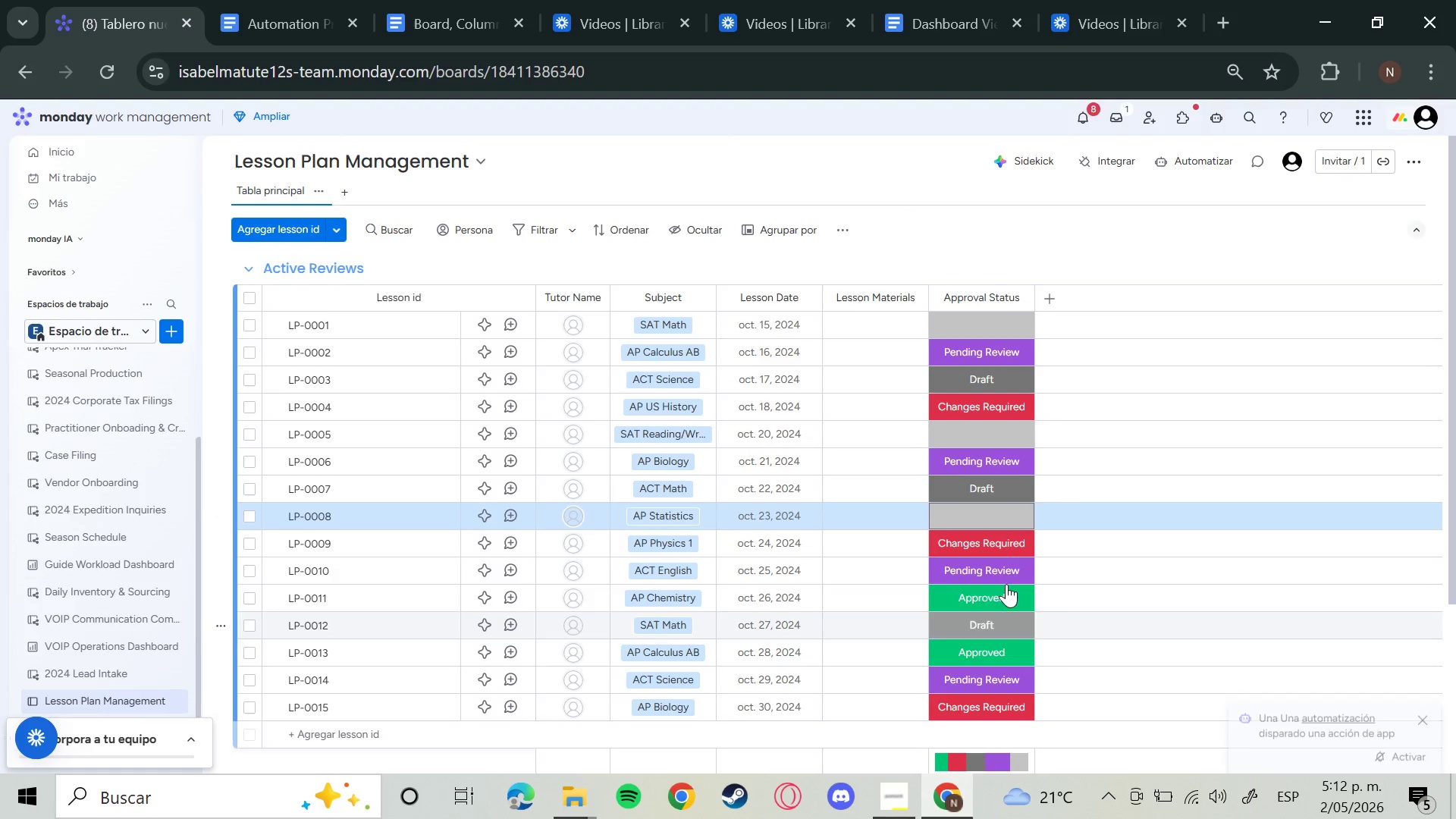 
left_click([1003, 592])
 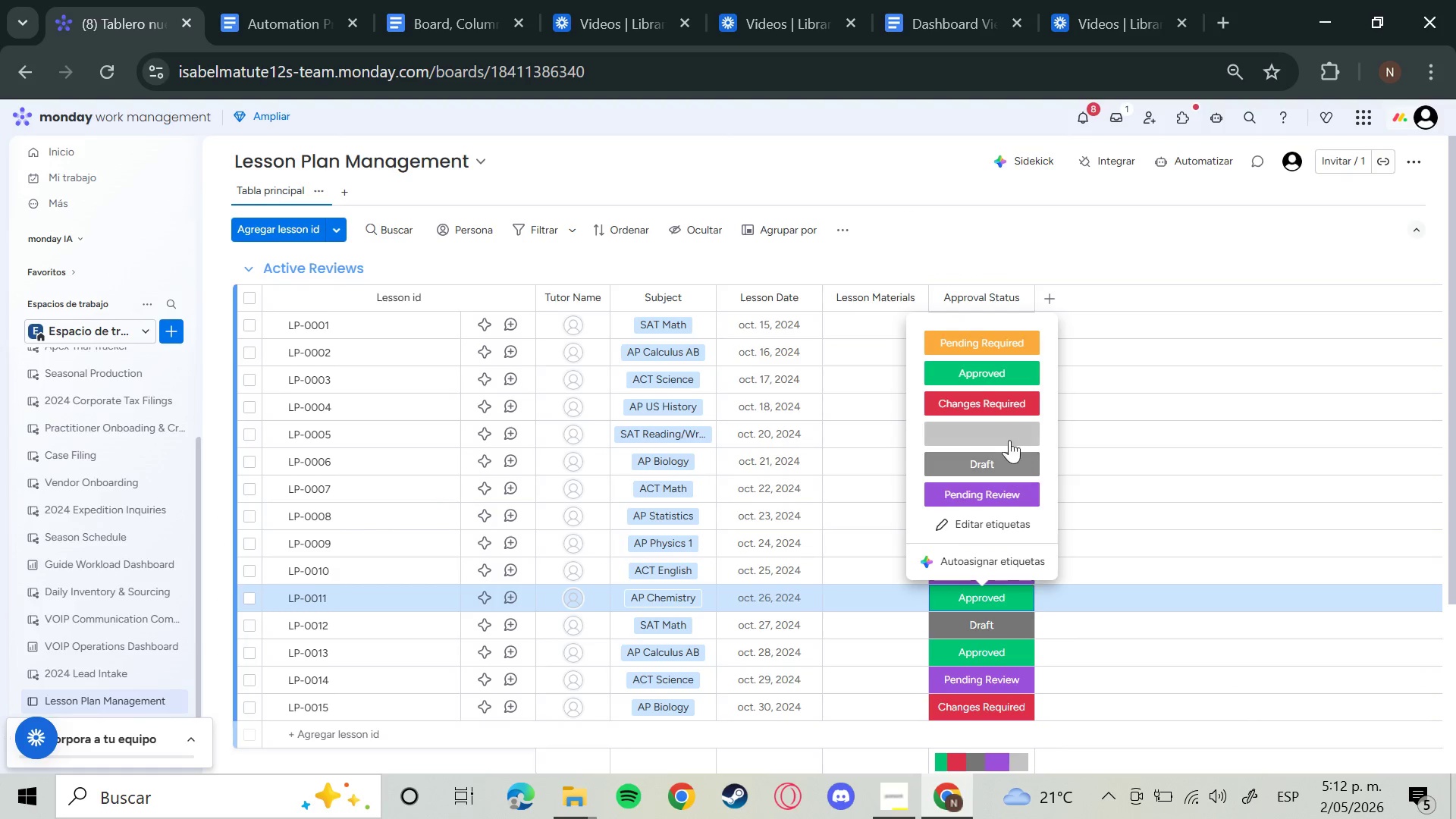 
left_click([1001, 425])
 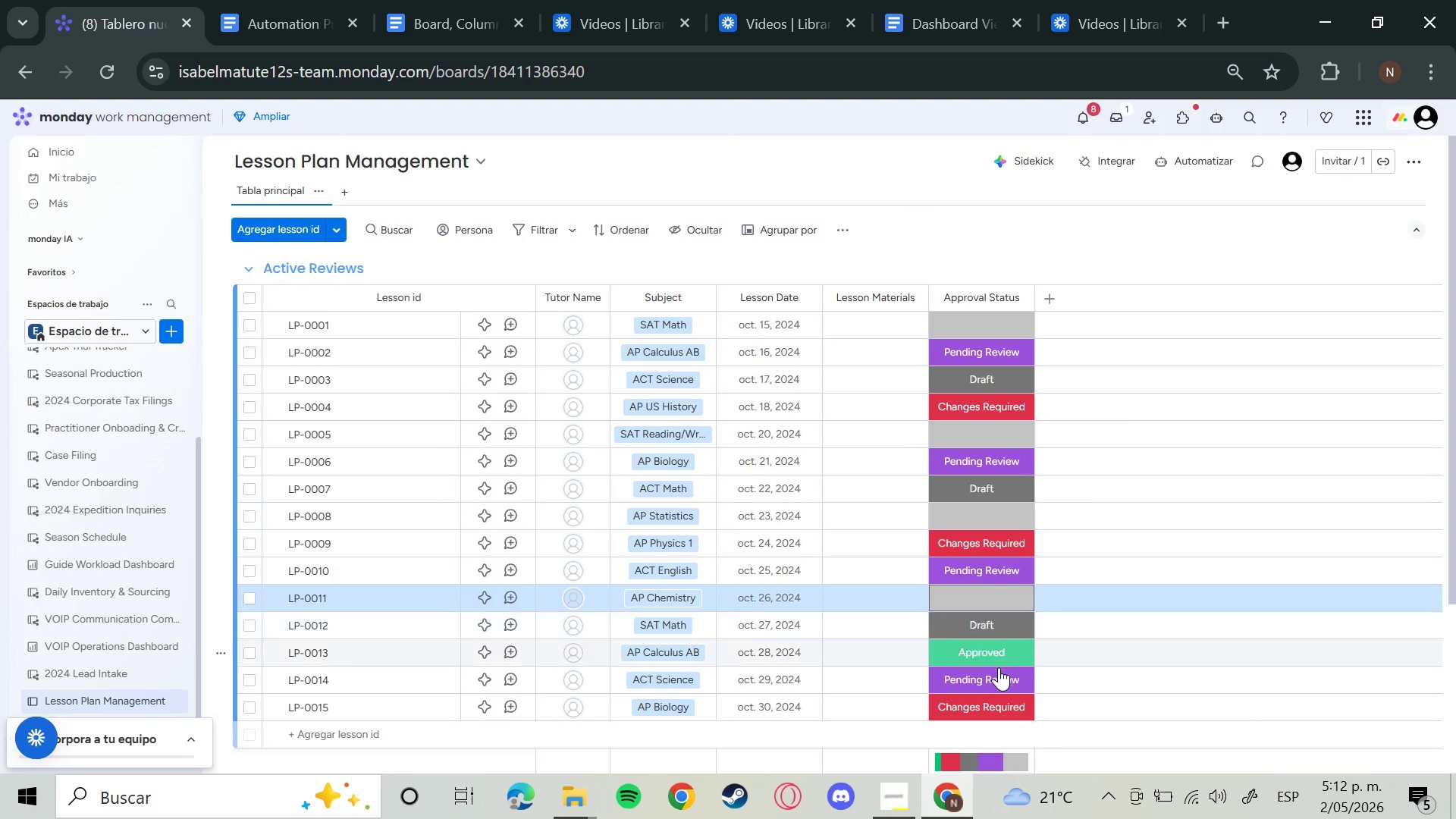 
left_click([999, 667])
 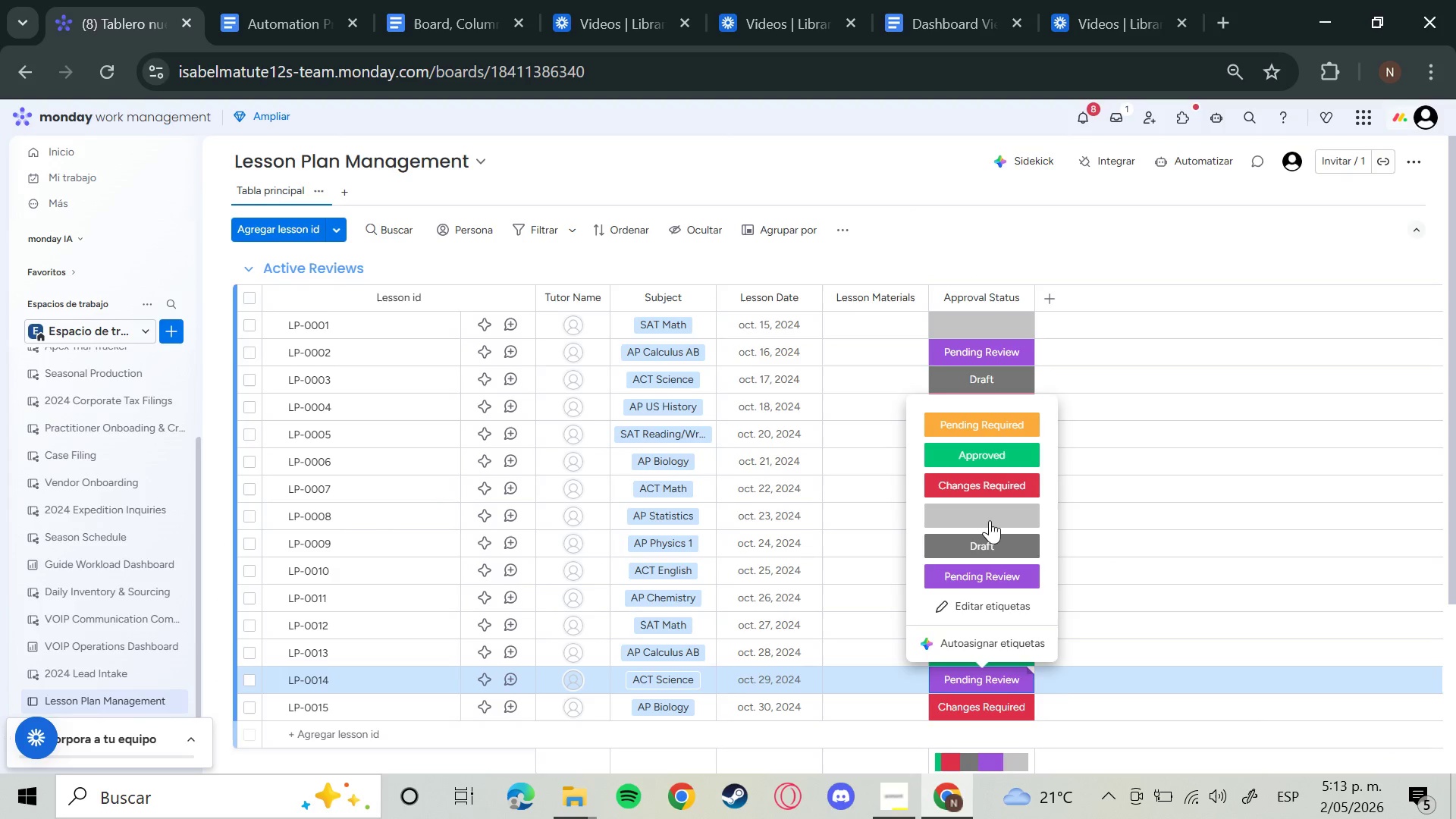 
left_click([990, 520])
 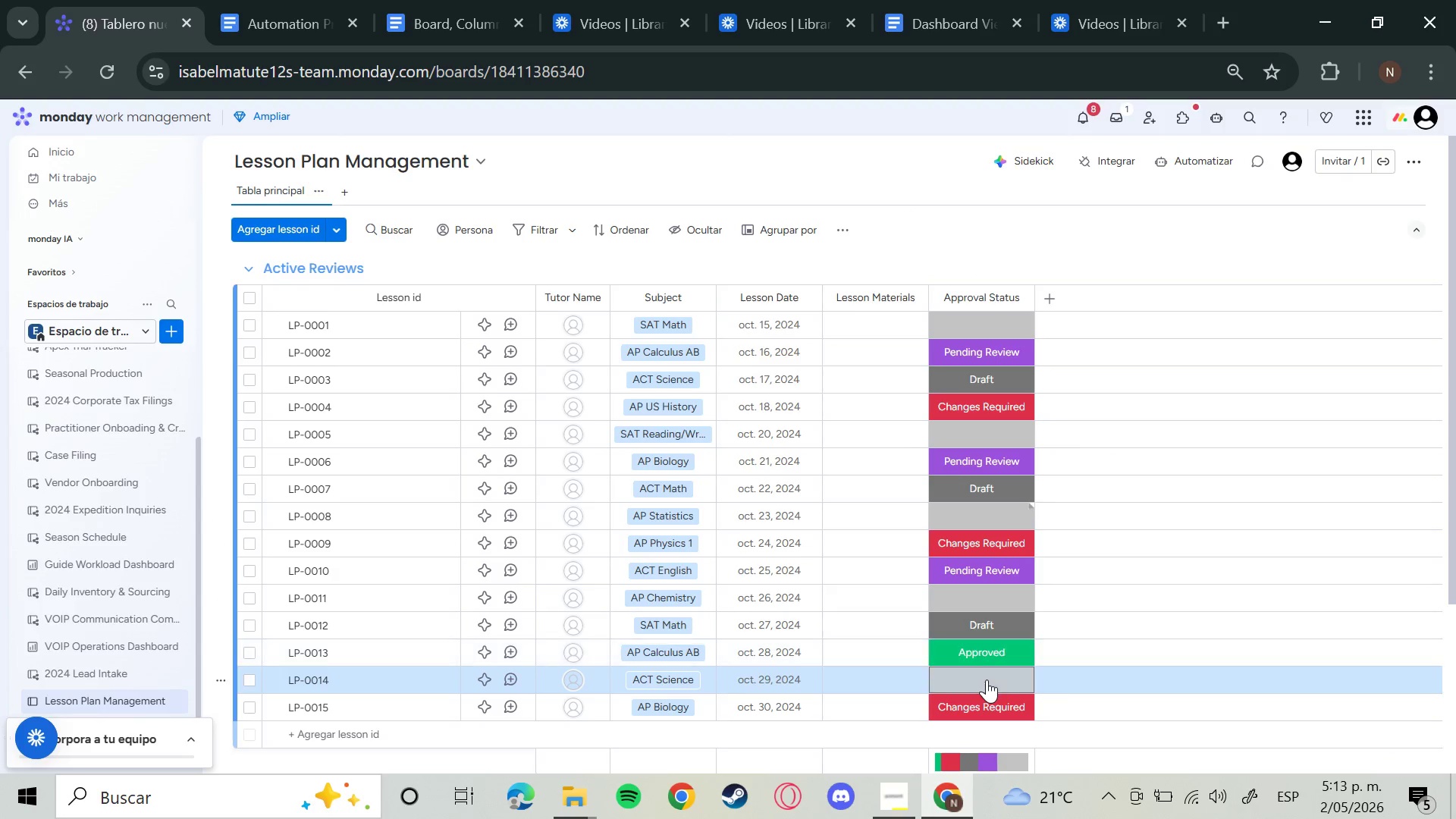 
left_click([987, 679])
 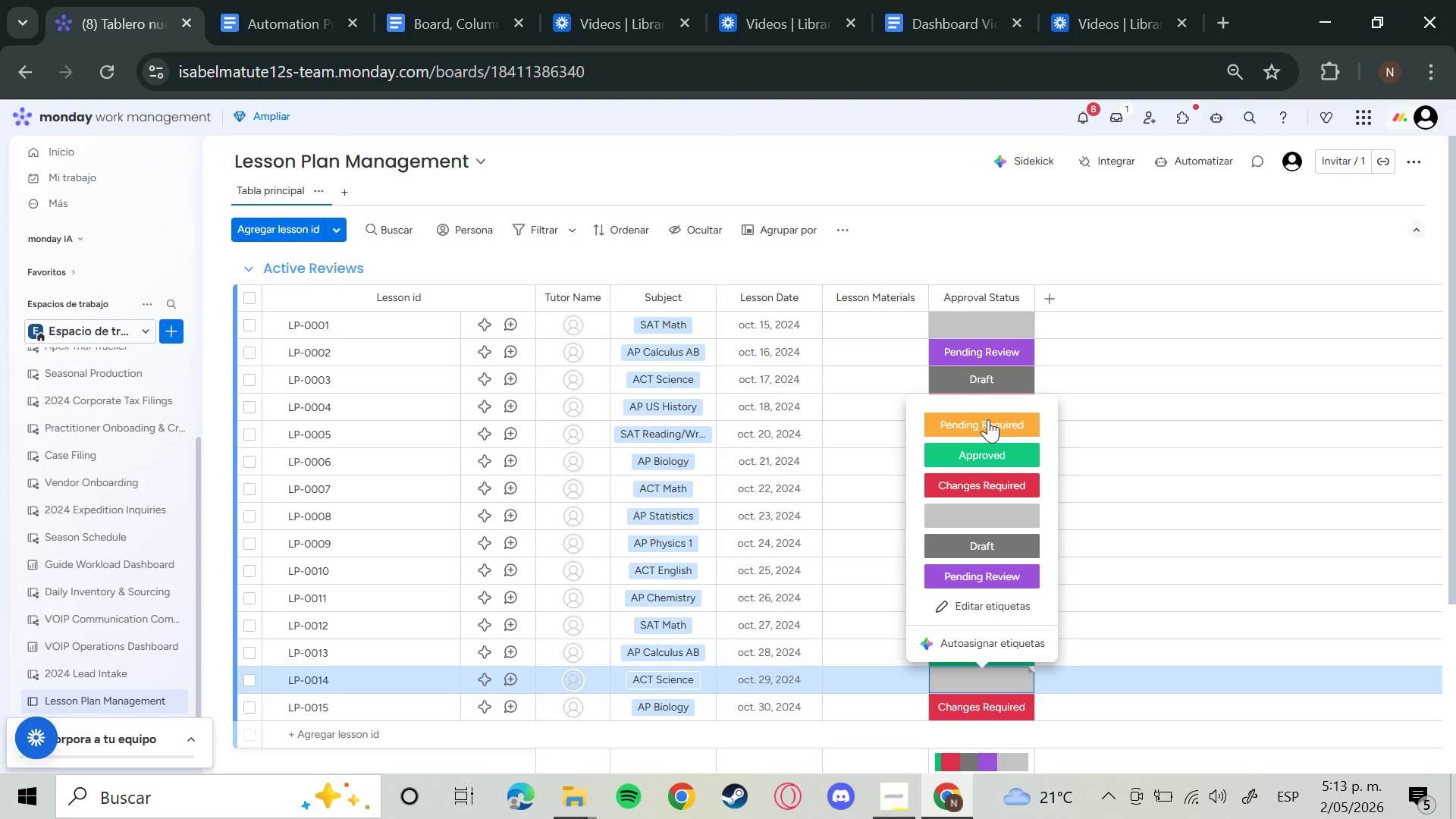 
left_click([979, 420])
 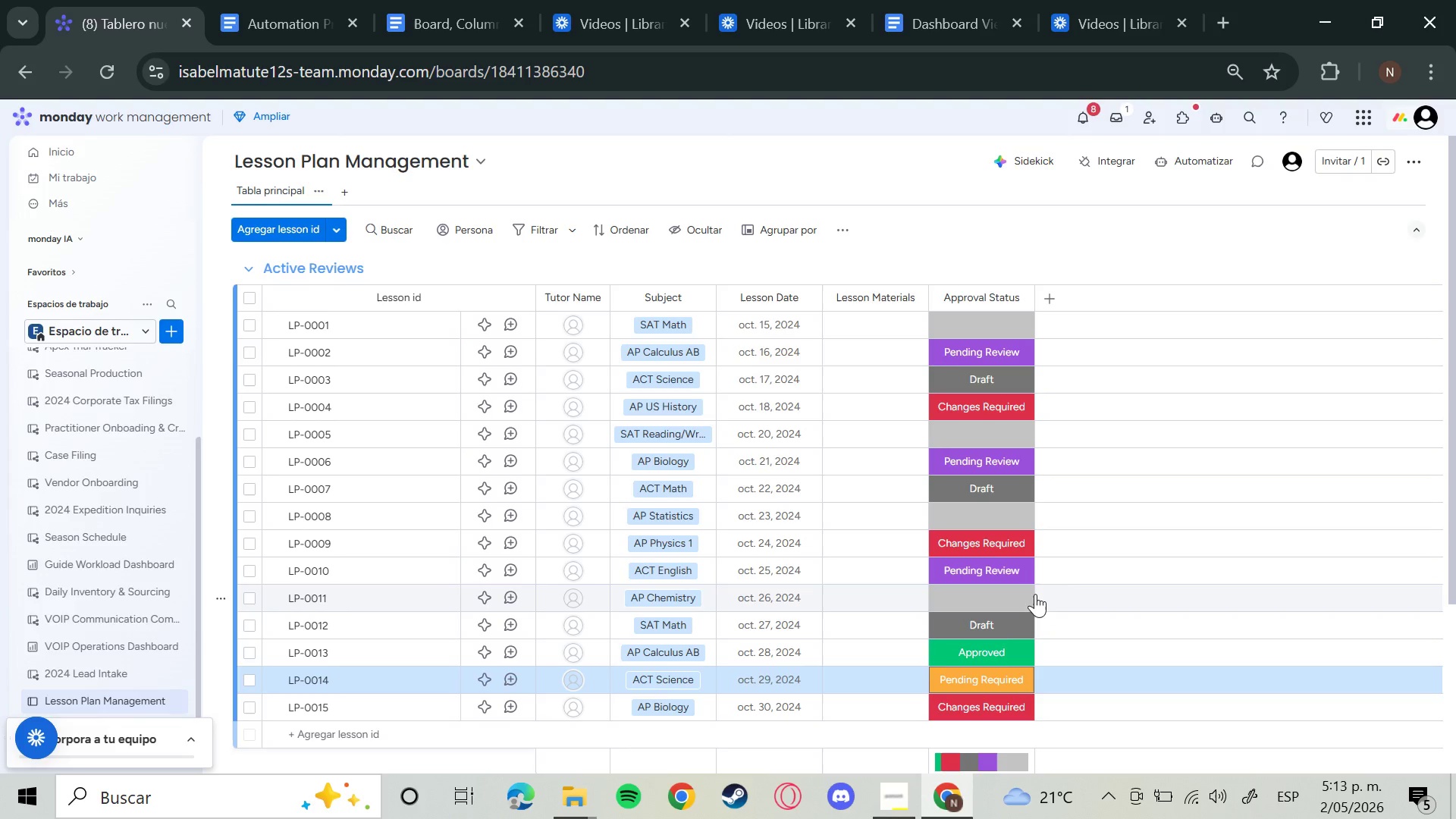 
left_click([972, 639])
 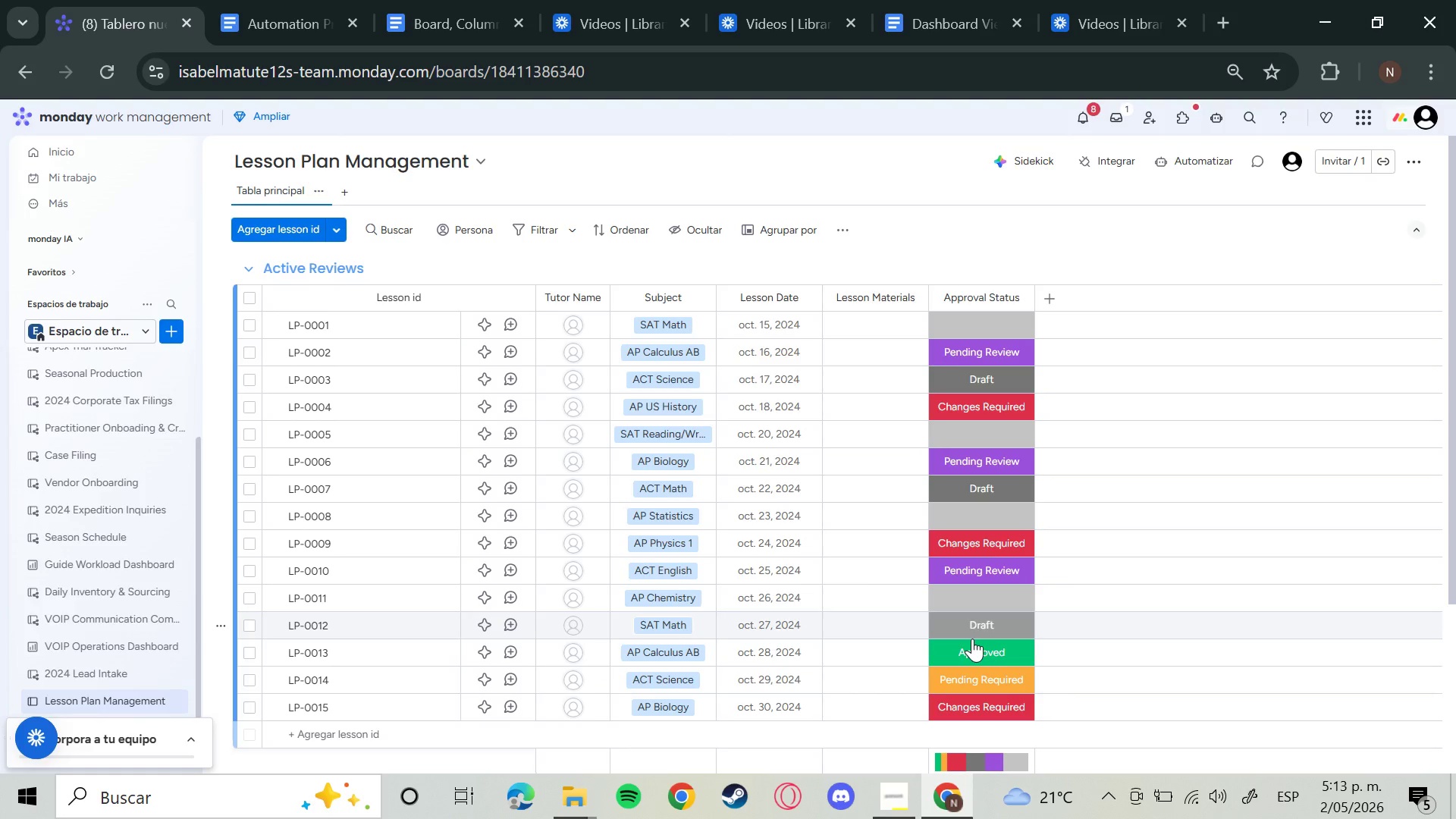 
left_click([980, 648])
 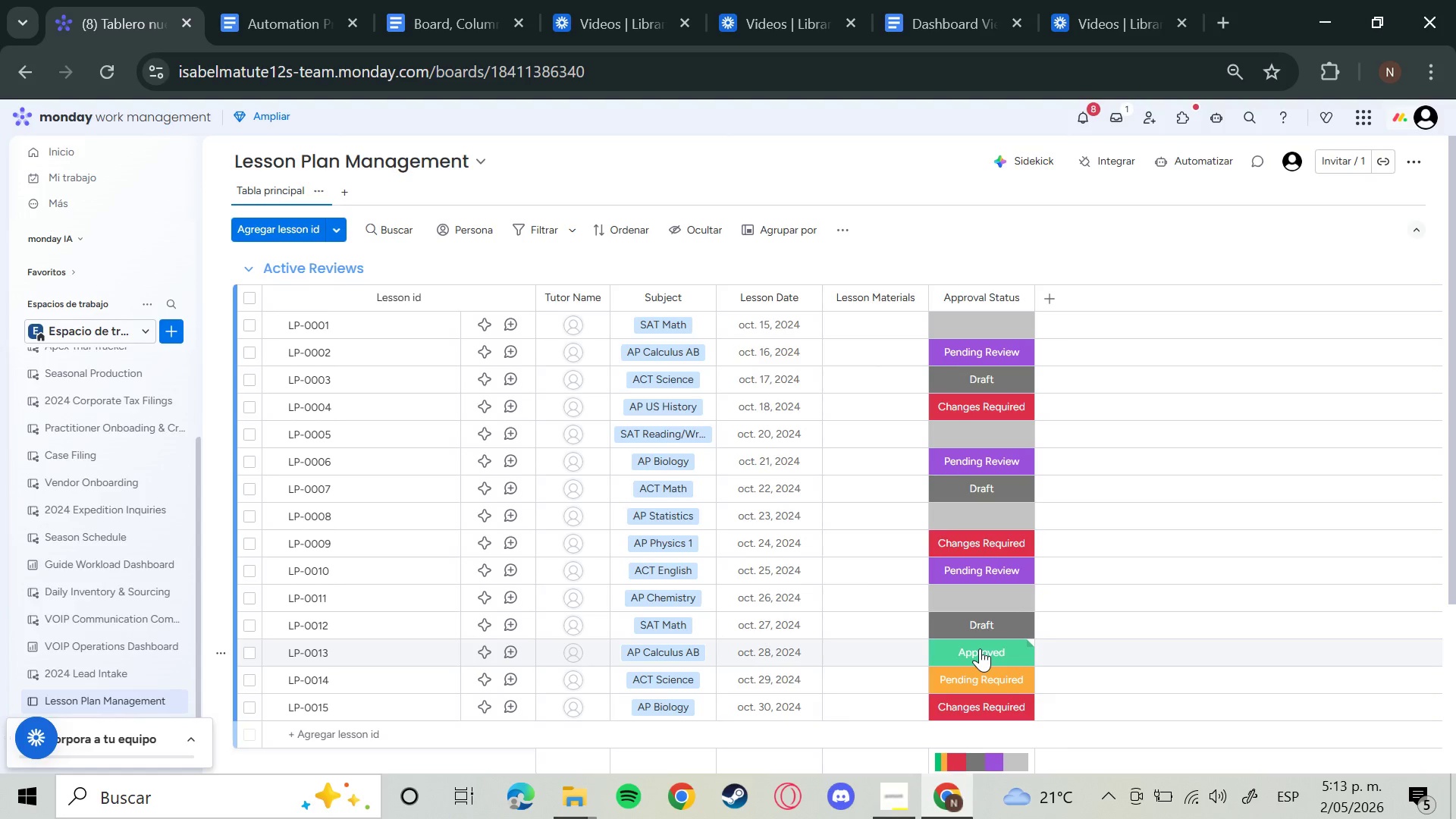 
wait(8.17)
 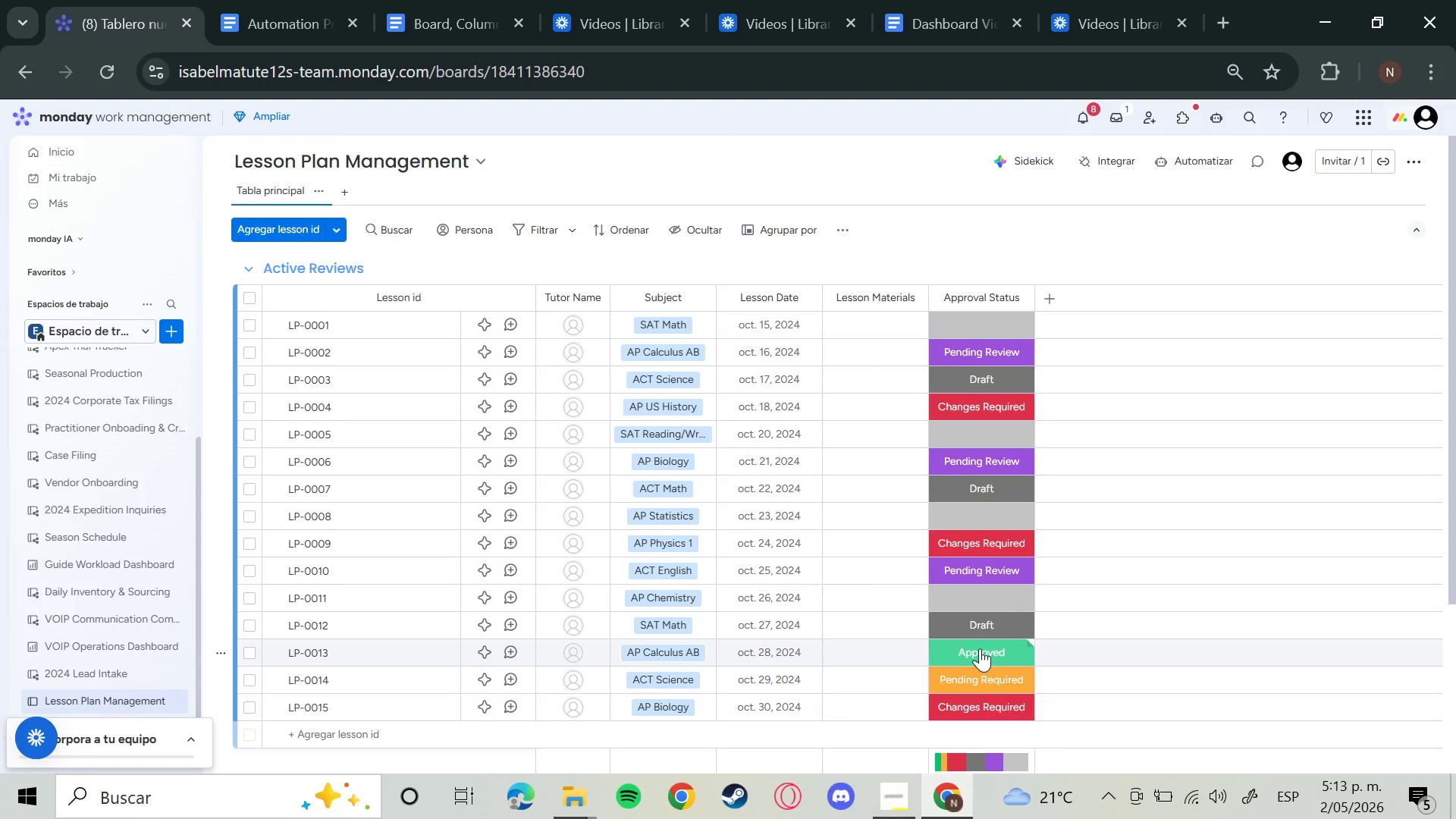 
left_click([941, 491])
 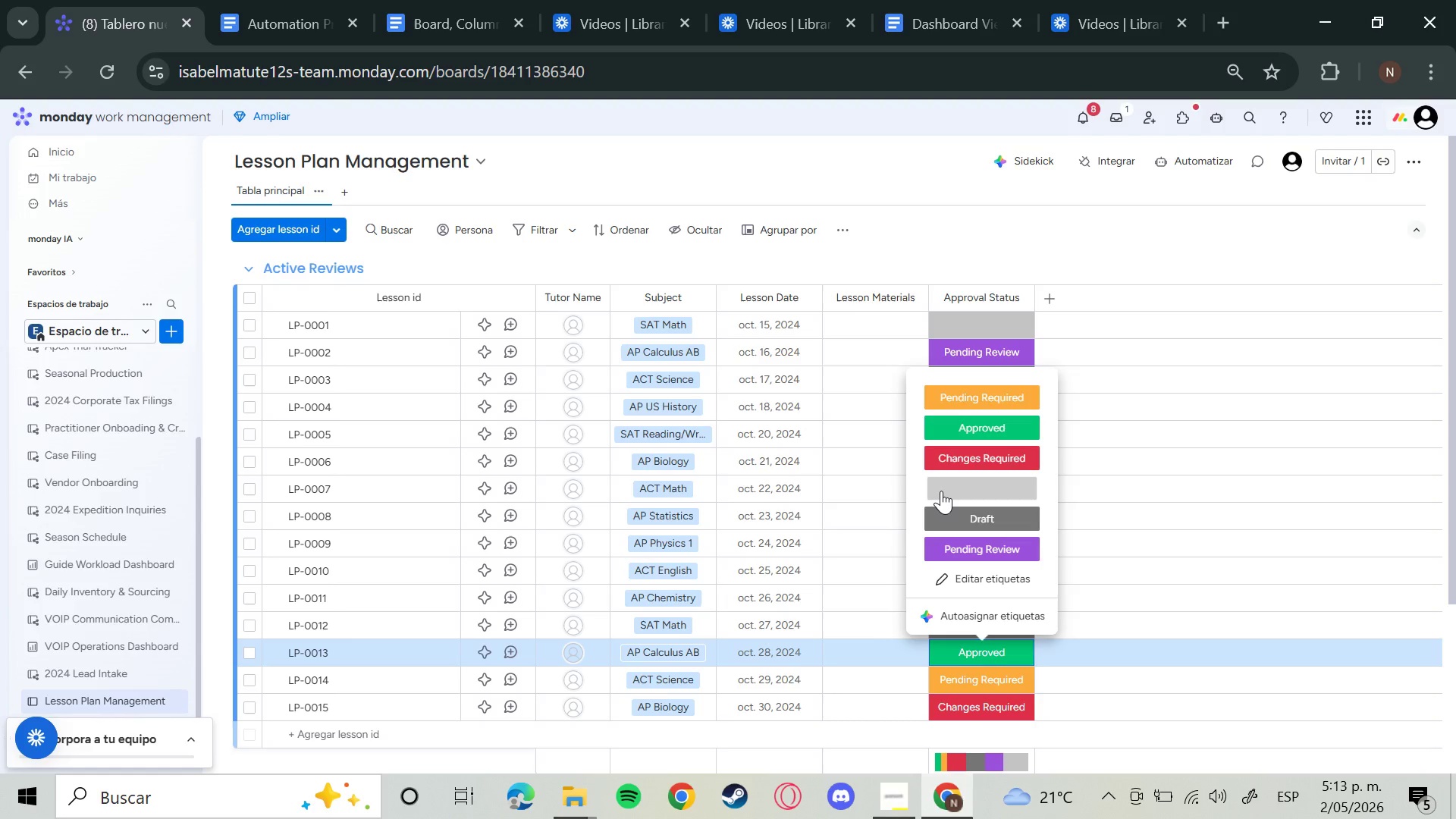 
mouse_move([1003, 352])
 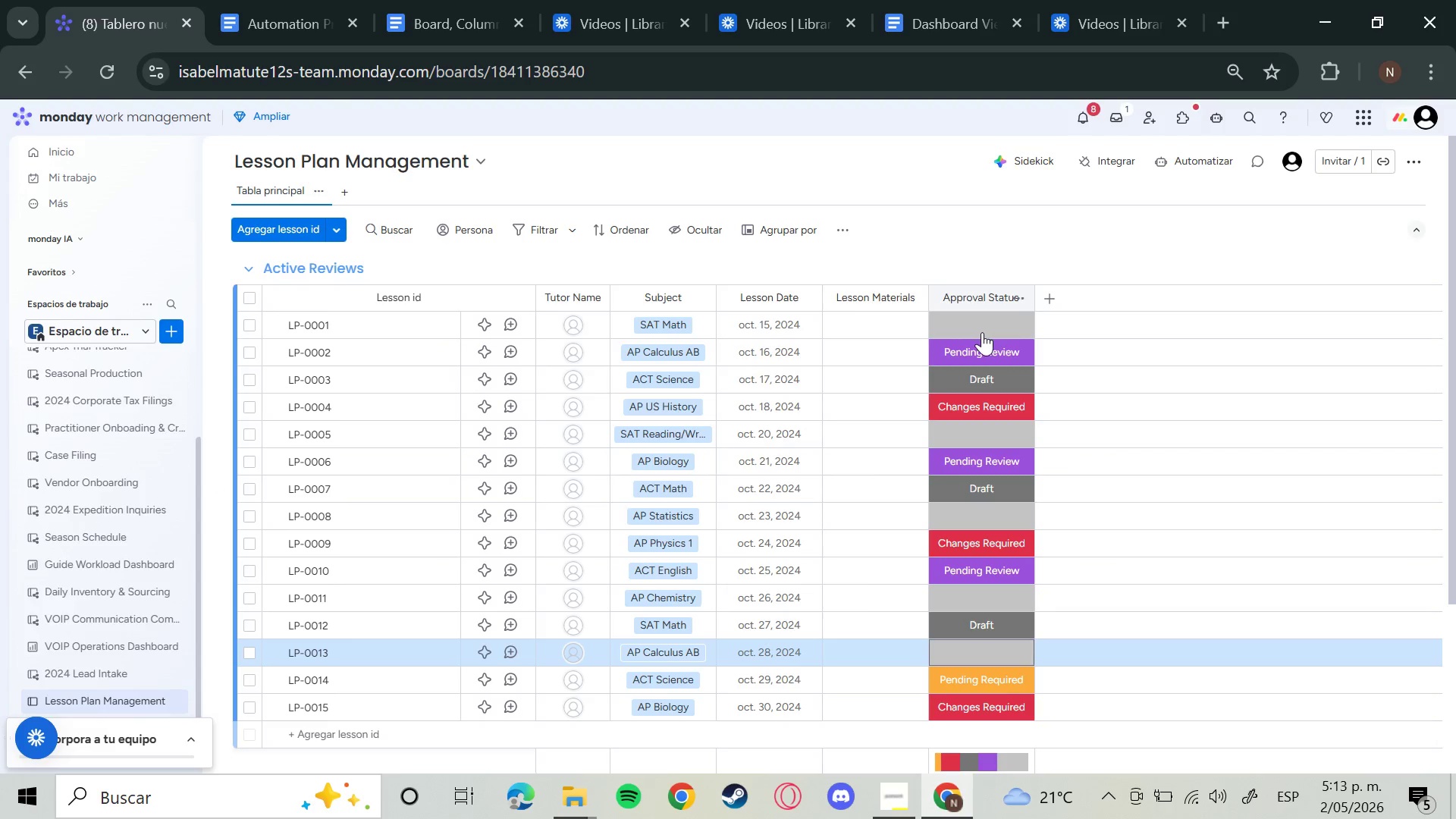 
left_click([982, 333])
 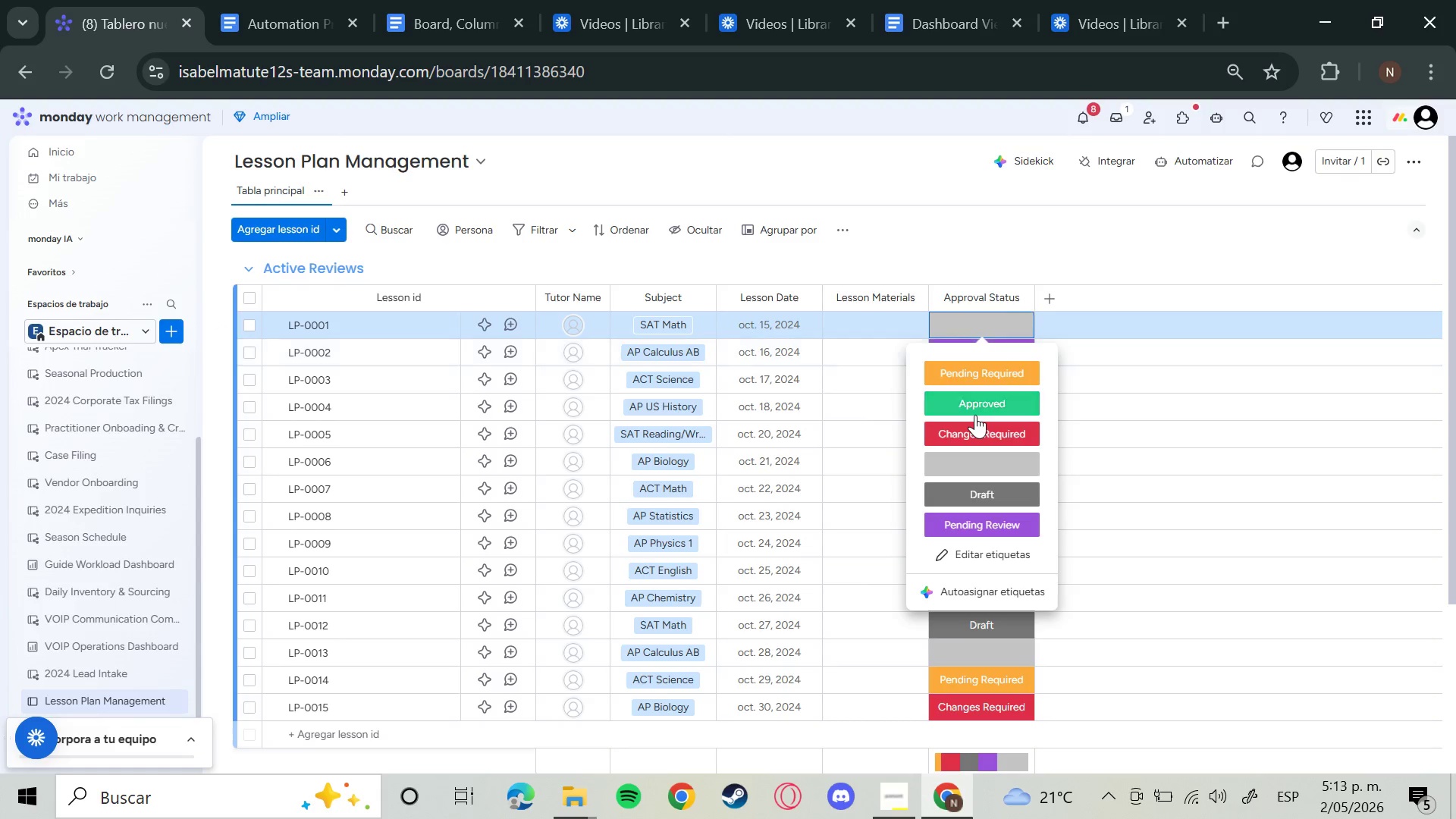 
left_click([975, 415])
 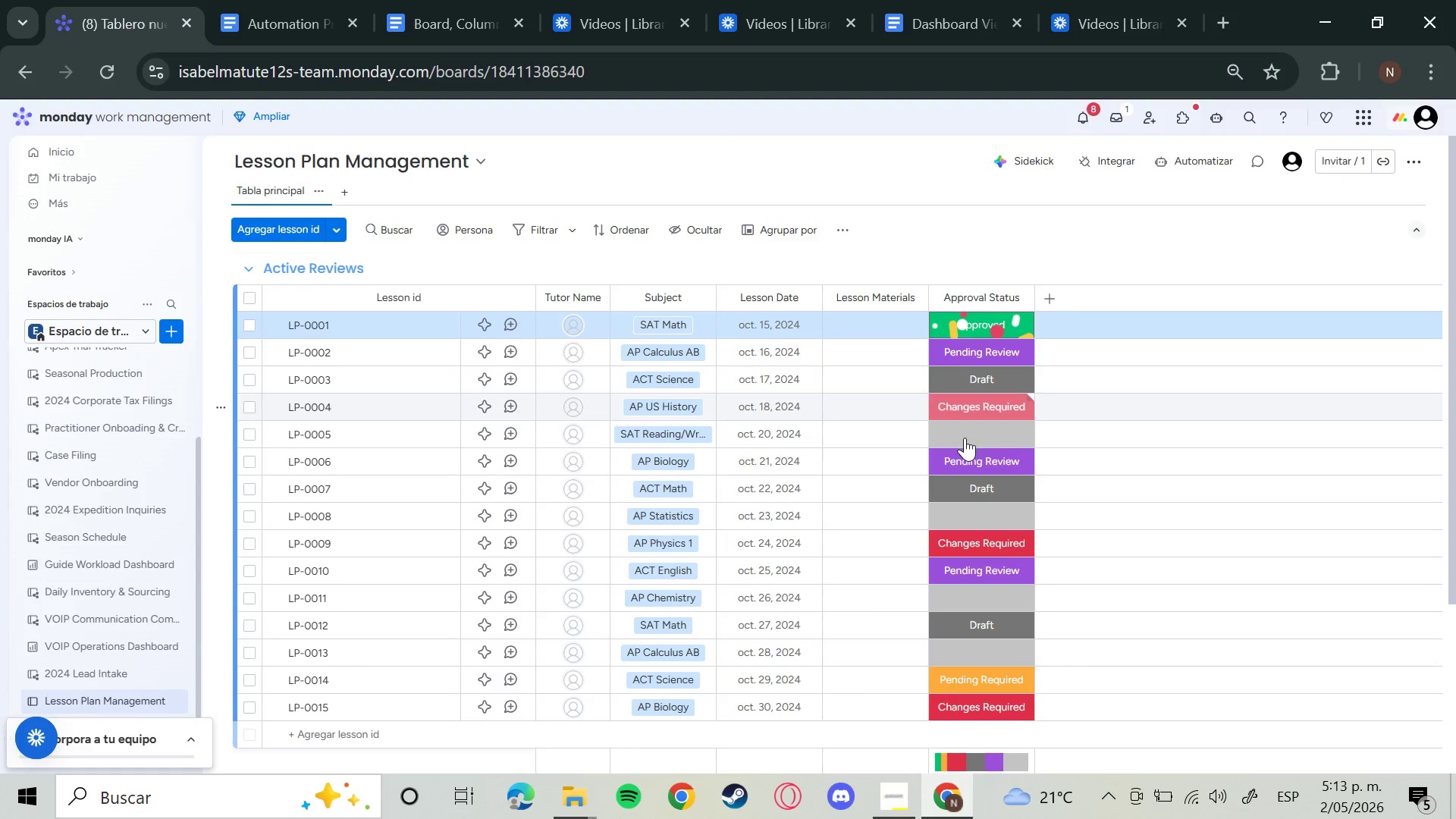 
left_click([963, 444])
 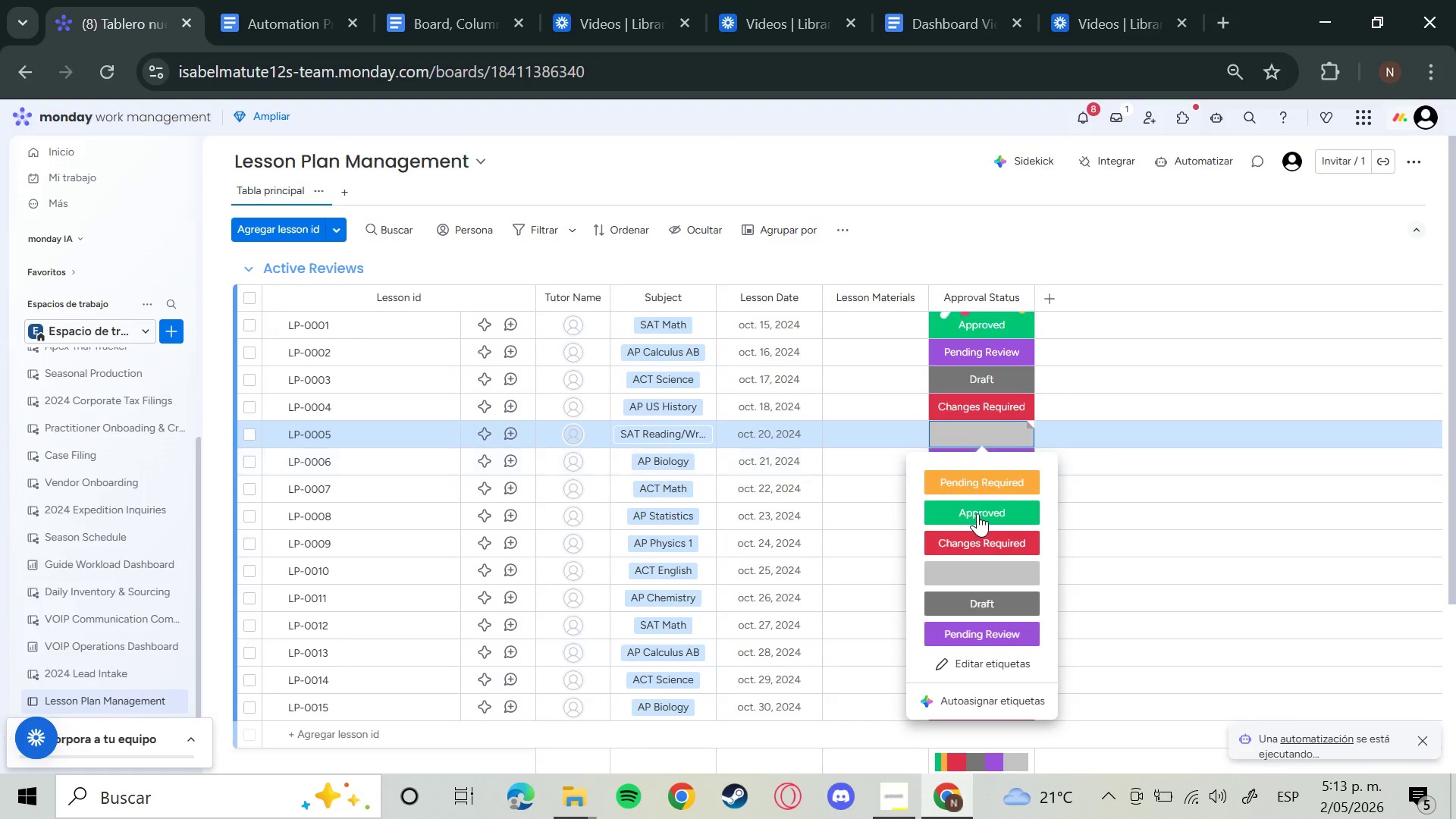 
left_click([977, 513])
 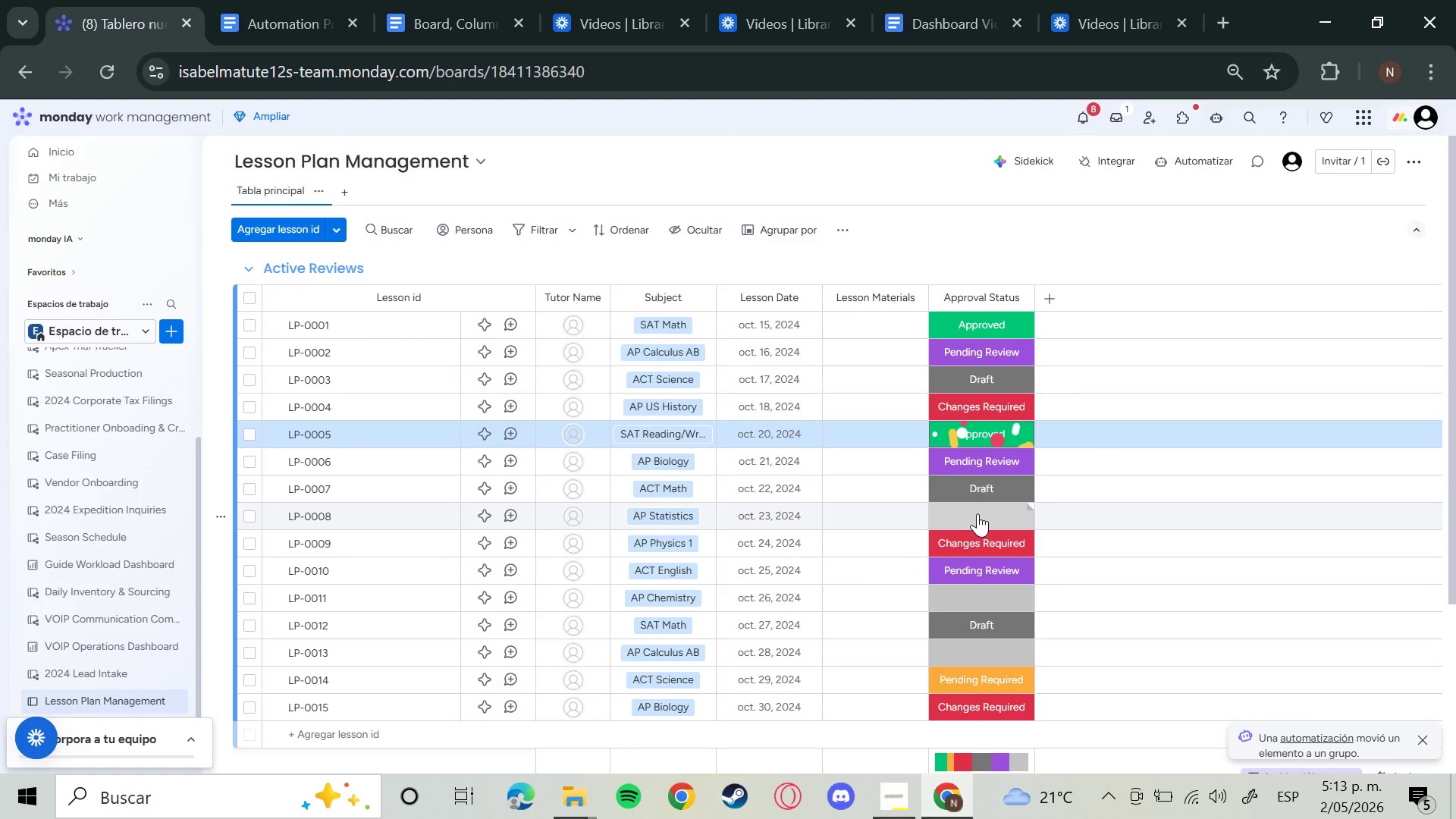 
left_click([977, 513])
 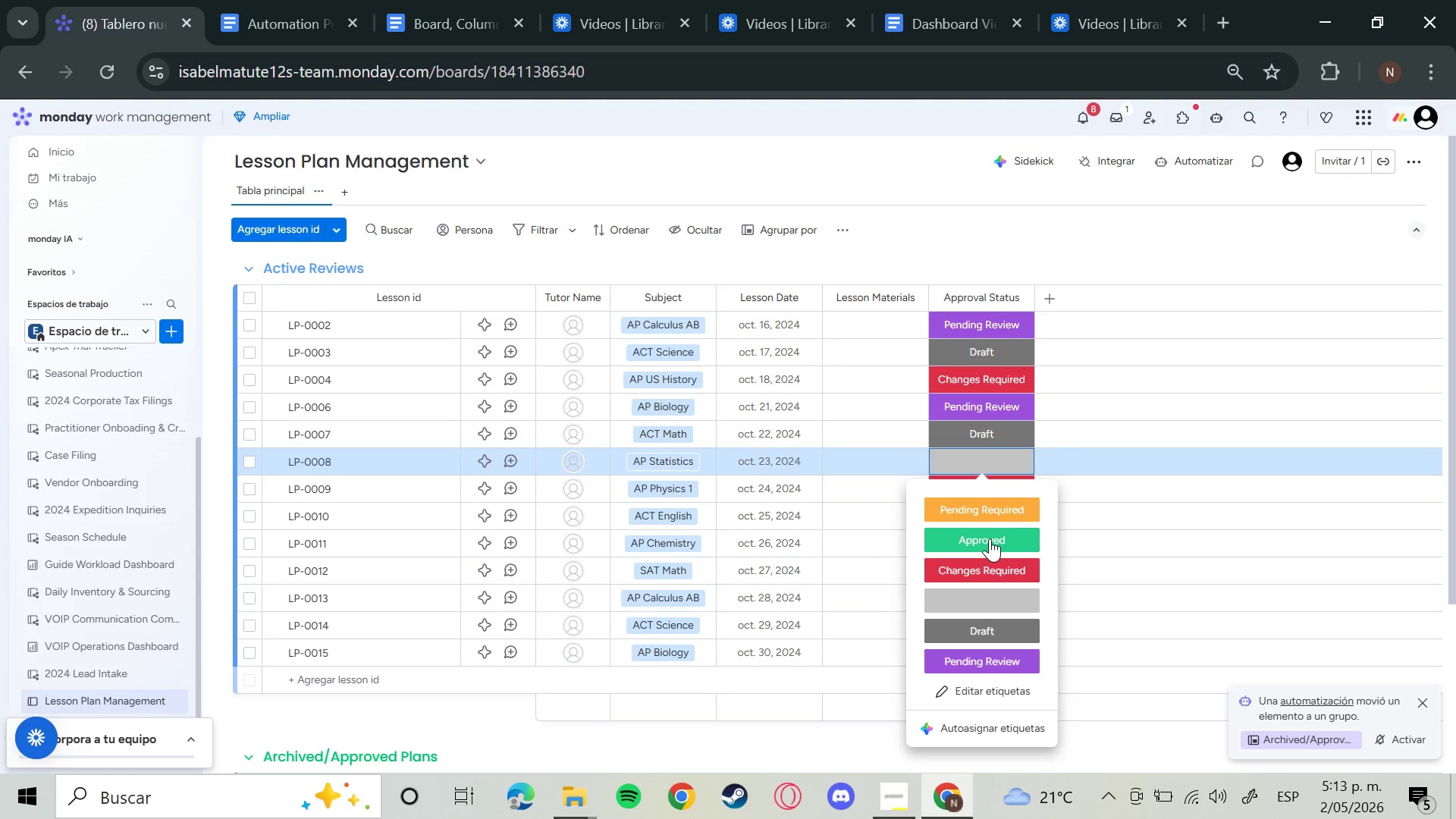 
wait(7.91)
 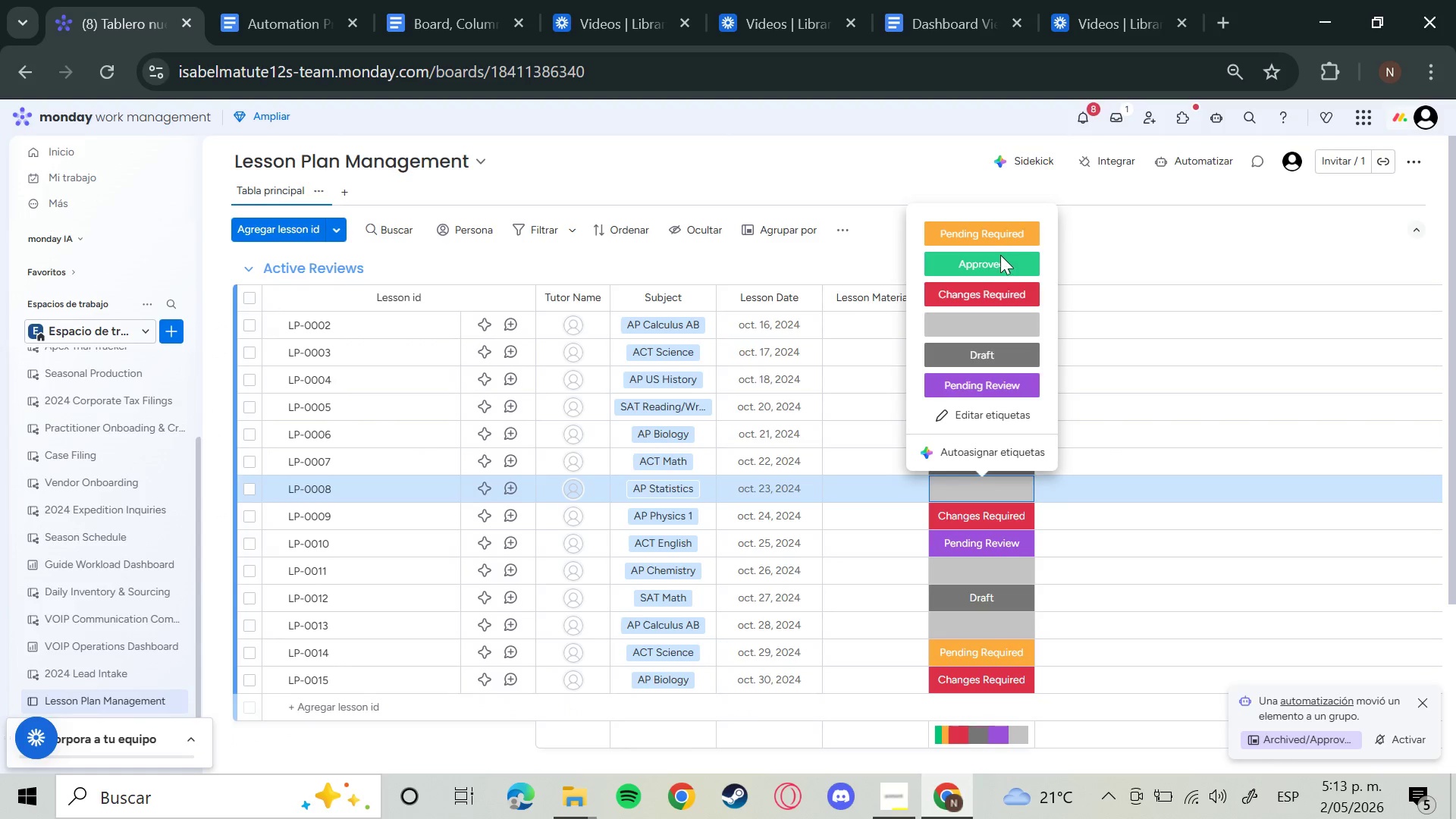 
left_click([990, 538])
 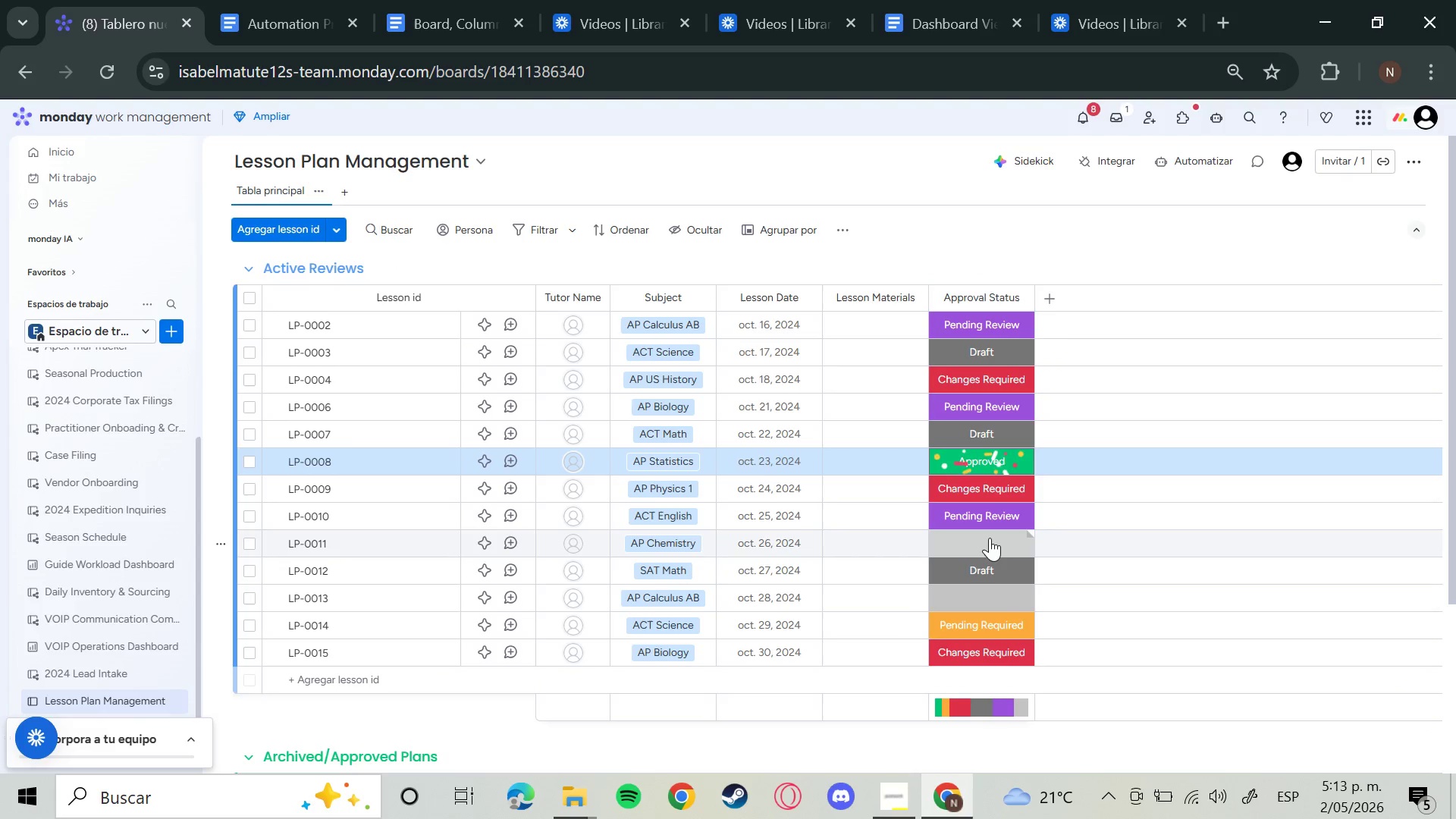 
left_click([986, 544])
 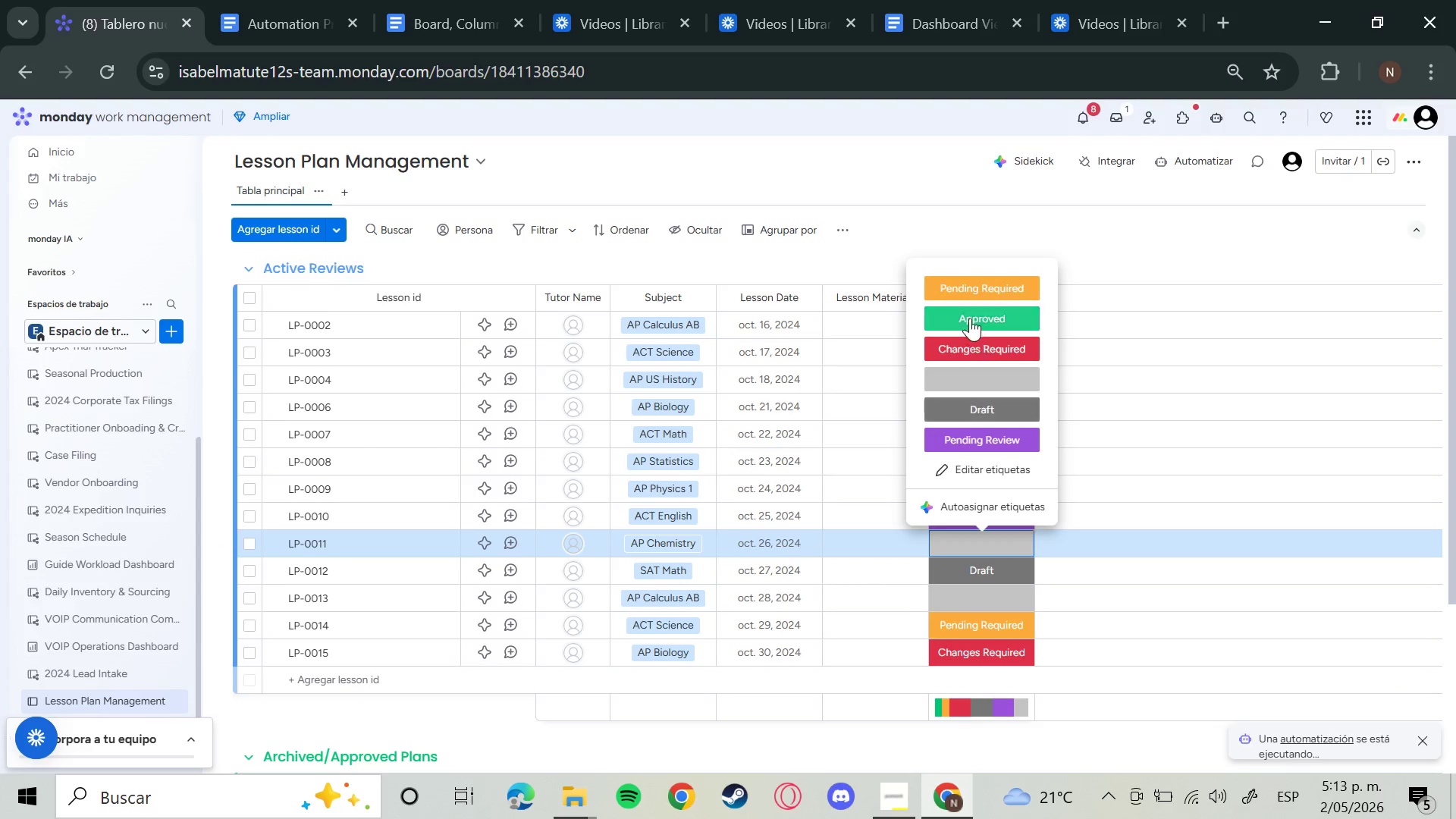 
left_click([969, 315])
 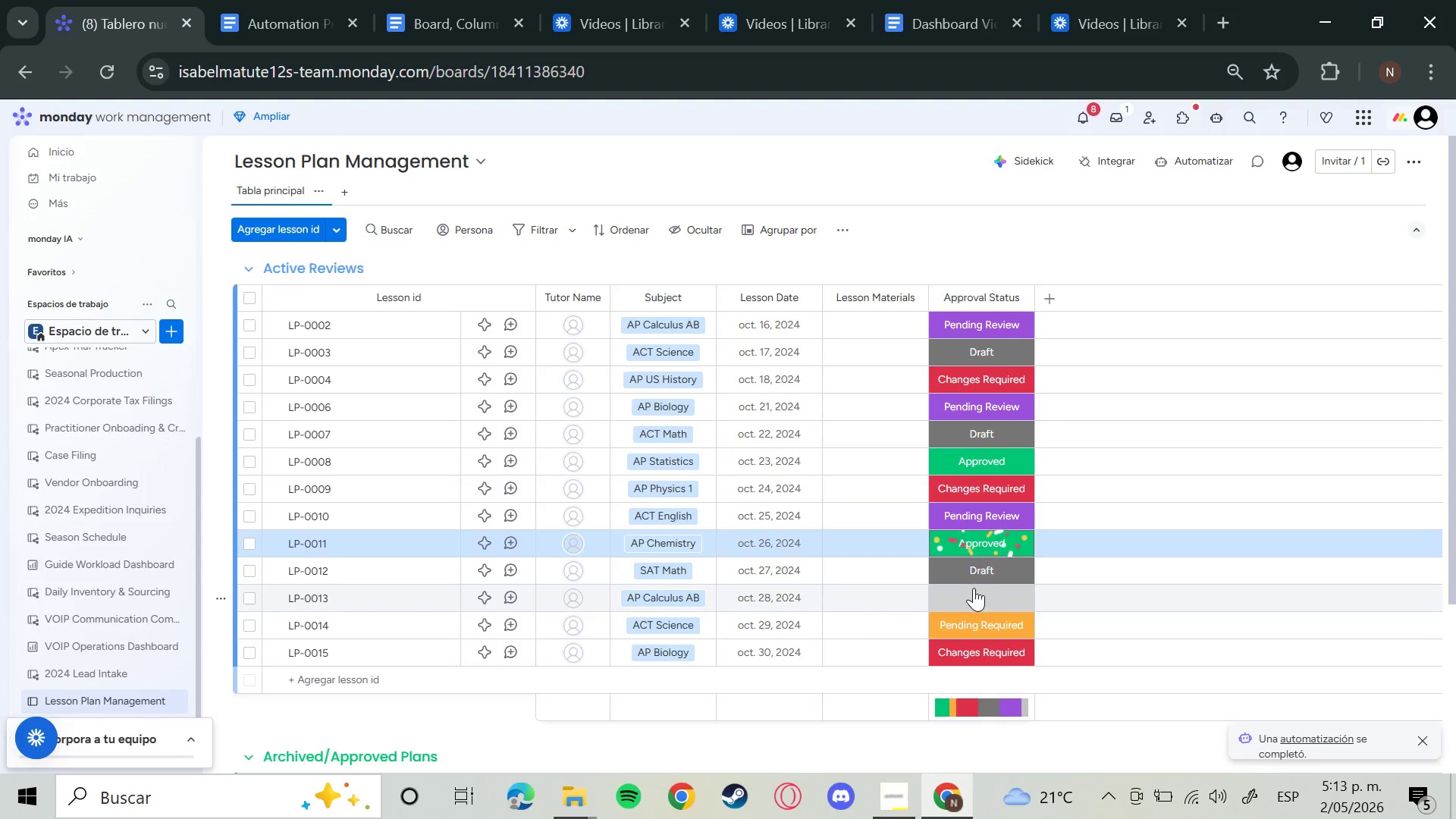 
left_click([974, 591])
 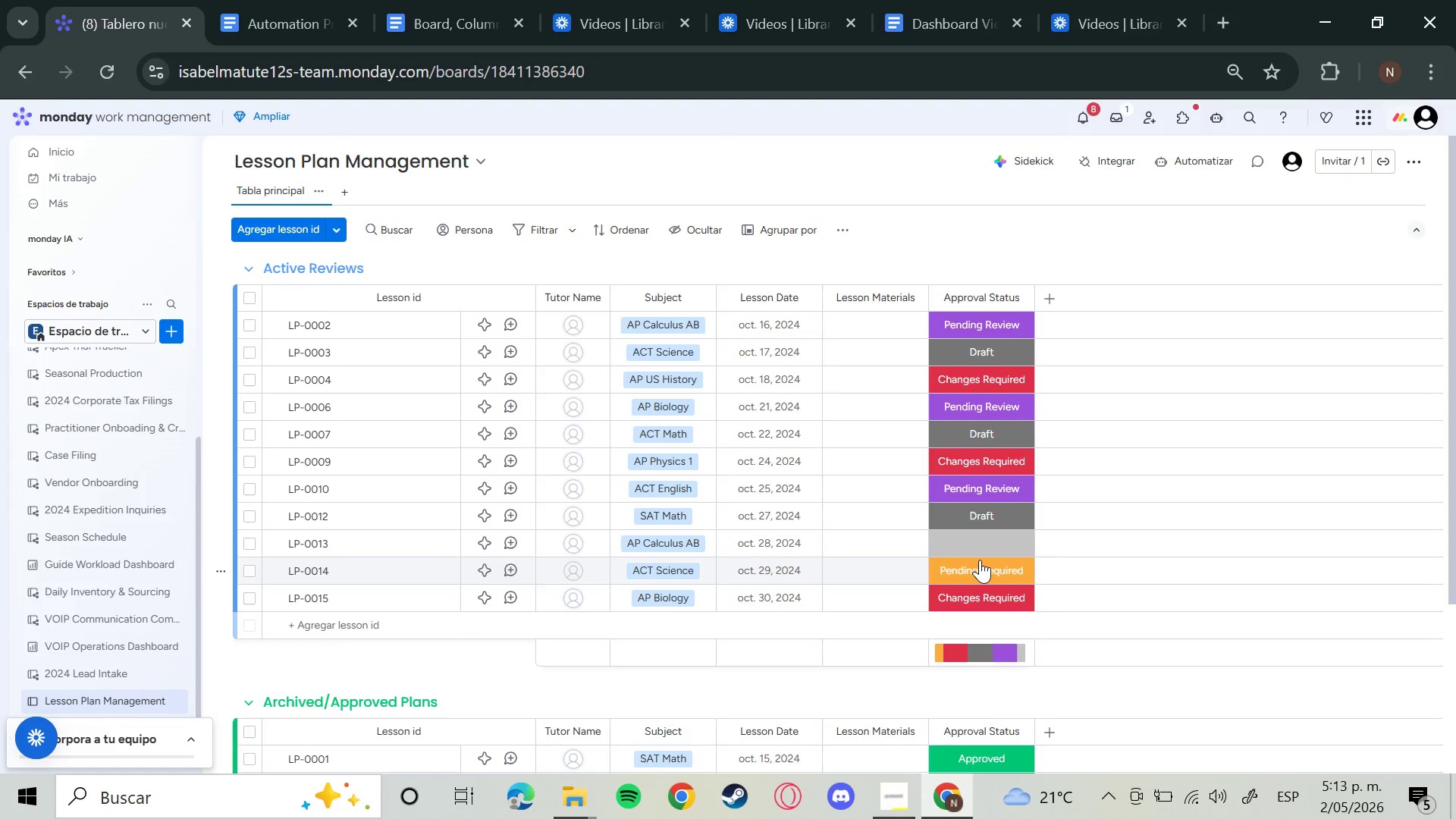 
left_click([987, 535])
 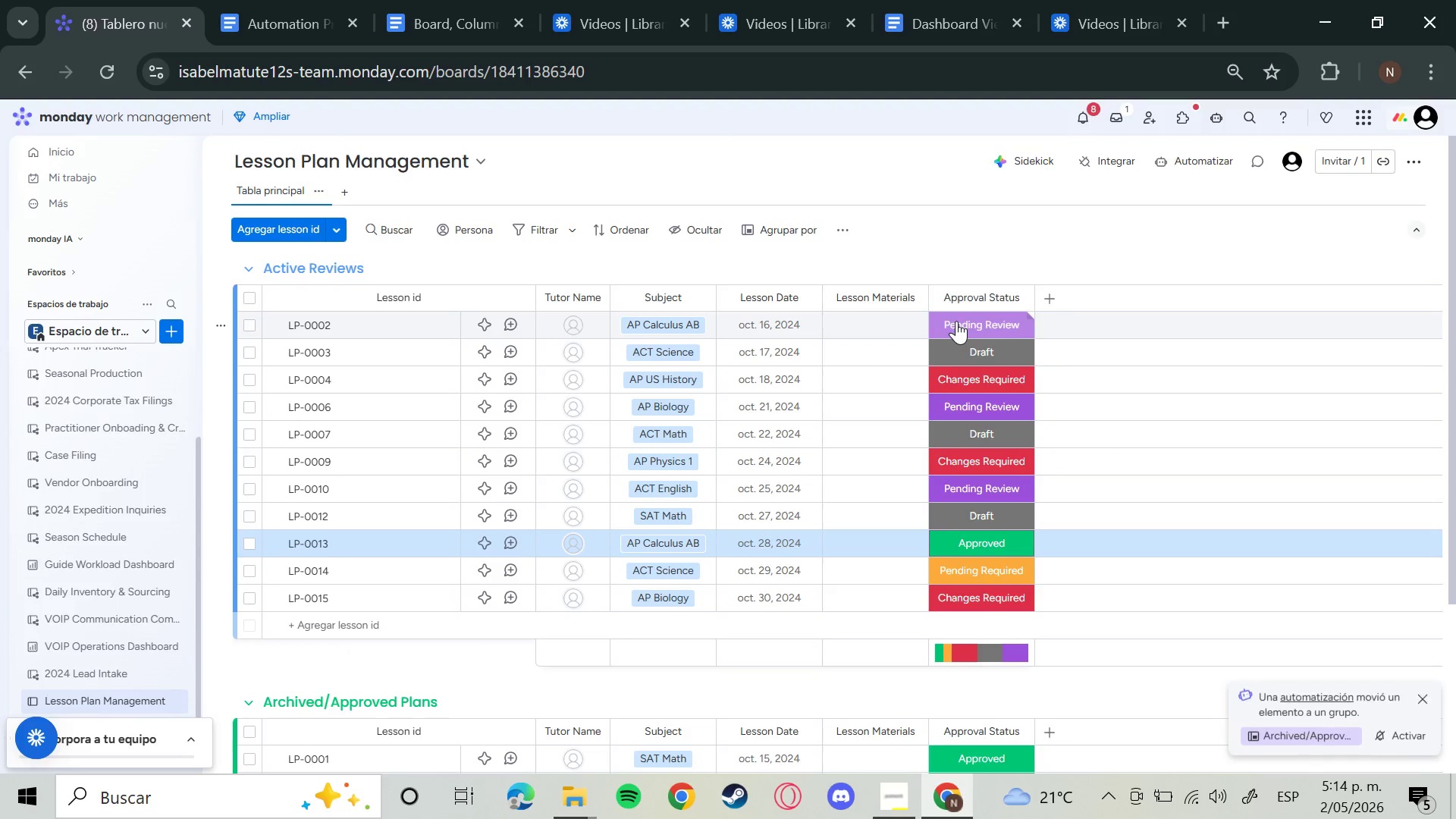 
wait(10.95)
 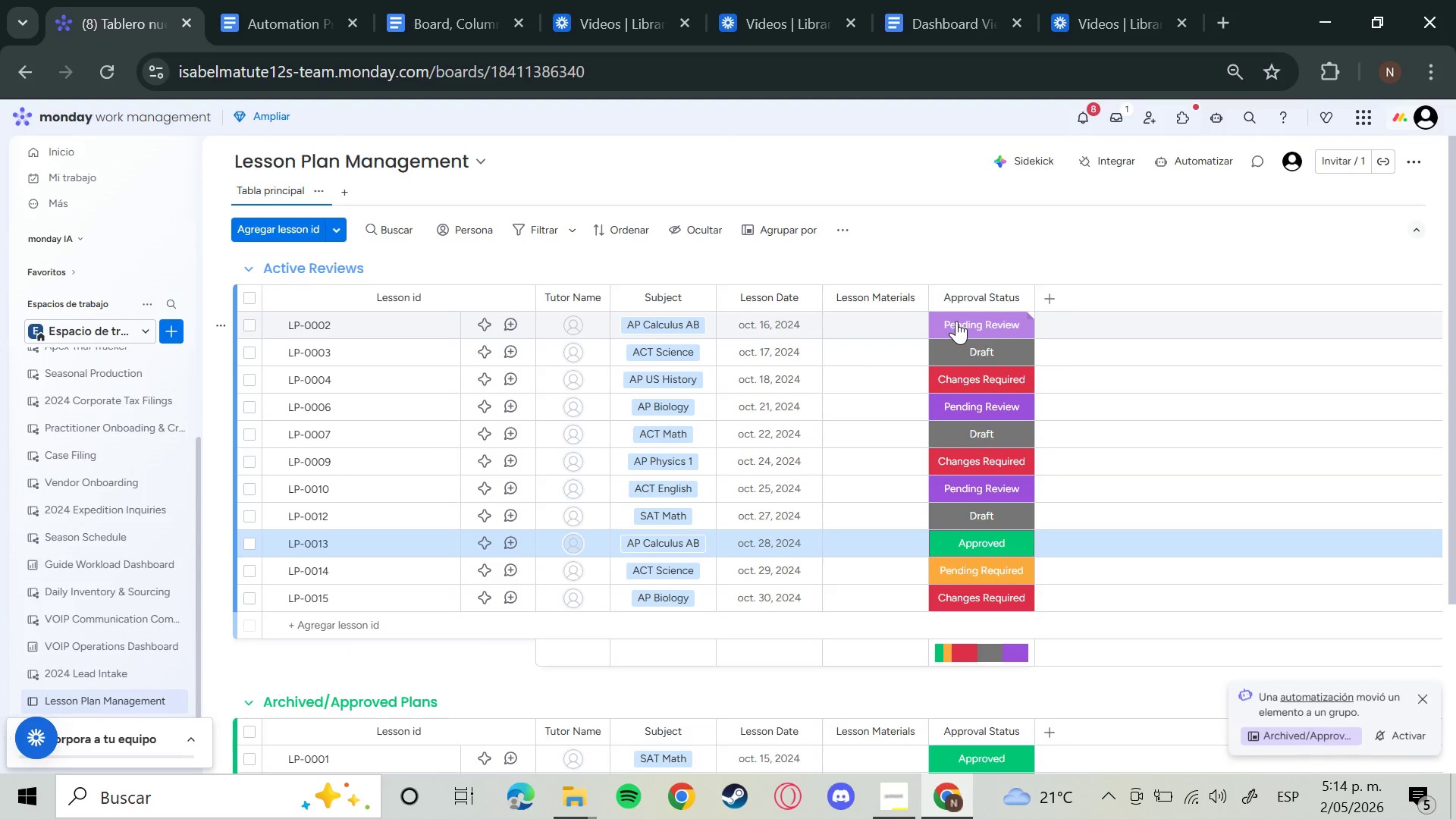 
scroll: coordinate [743, 465], scroll_direction: down, amount: 3.0
 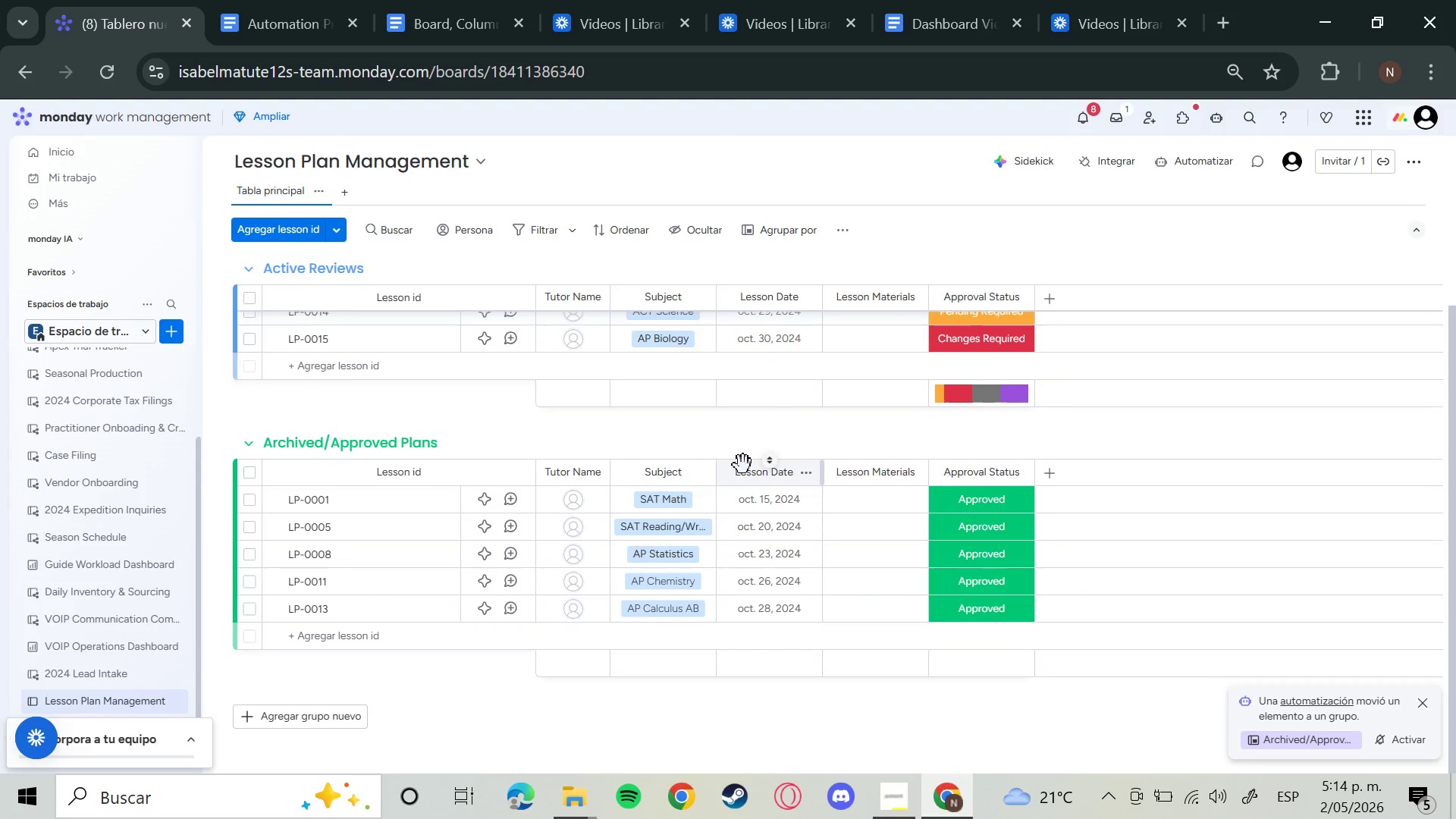 
scroll: coordinate [738, 464], scroll_direction: up, amount: 5.0
 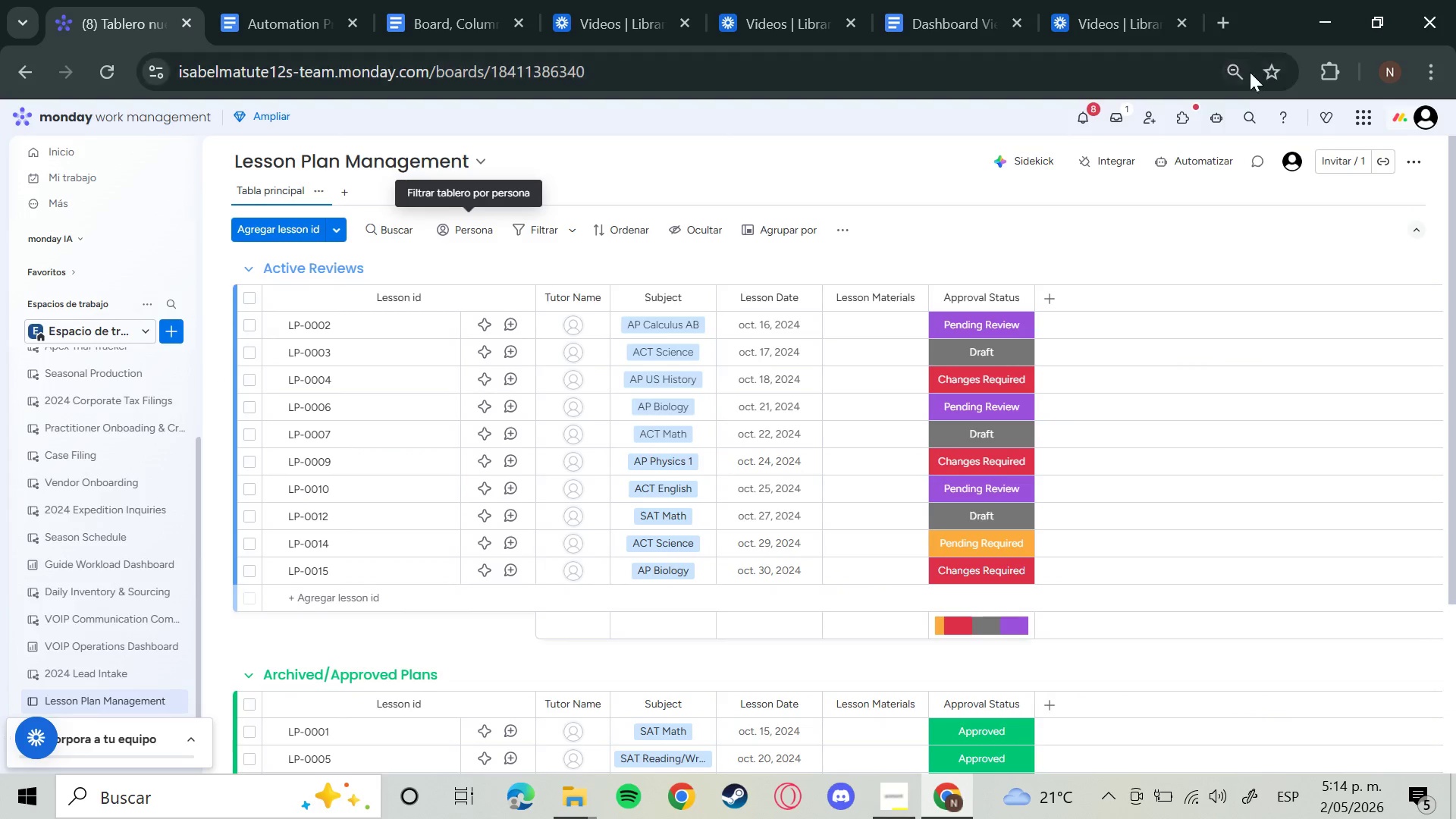 
mouse_move([1056, 172])
 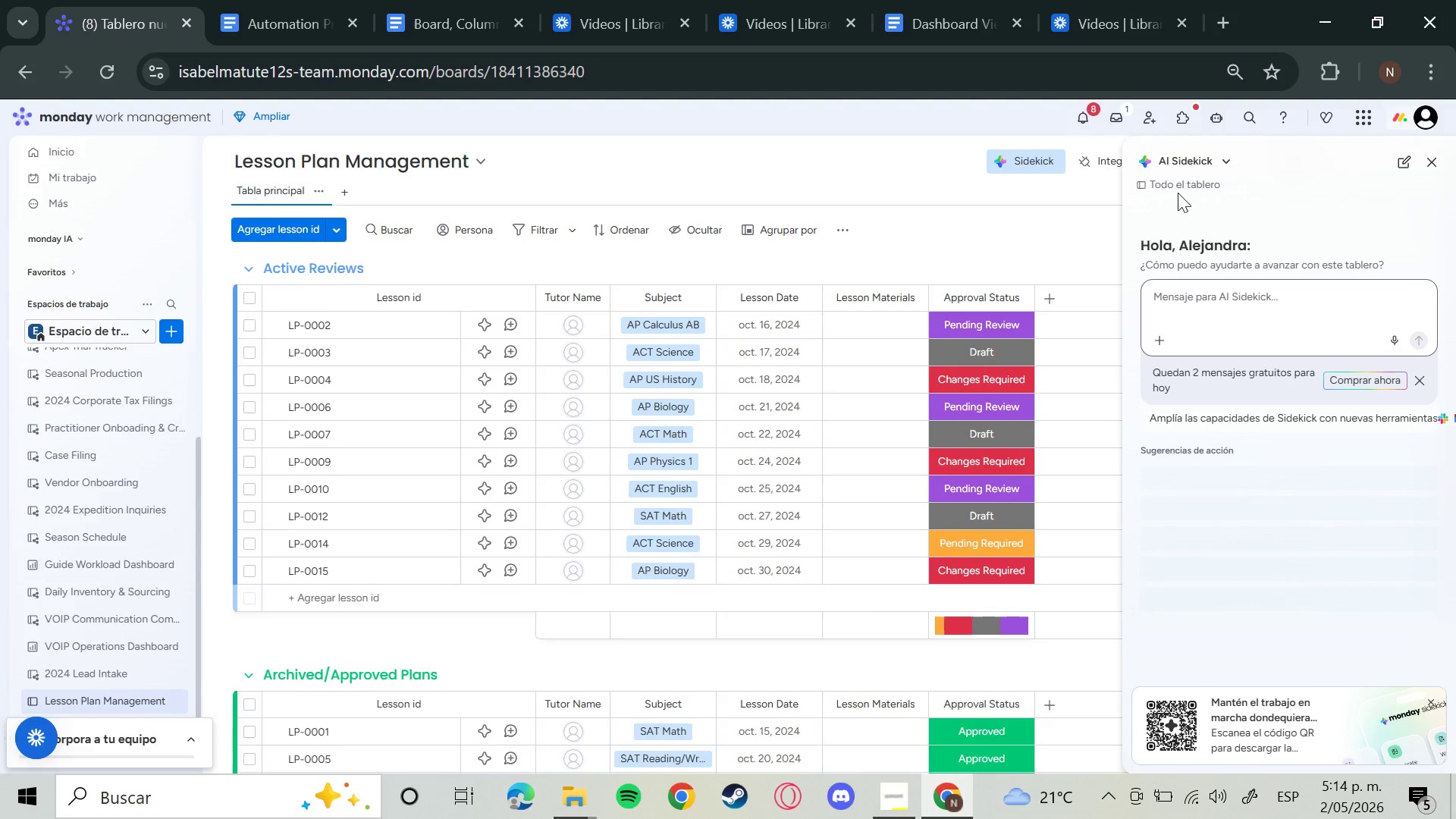 
type(LL)
key(Backspace)
type(lename la columna lesso)
 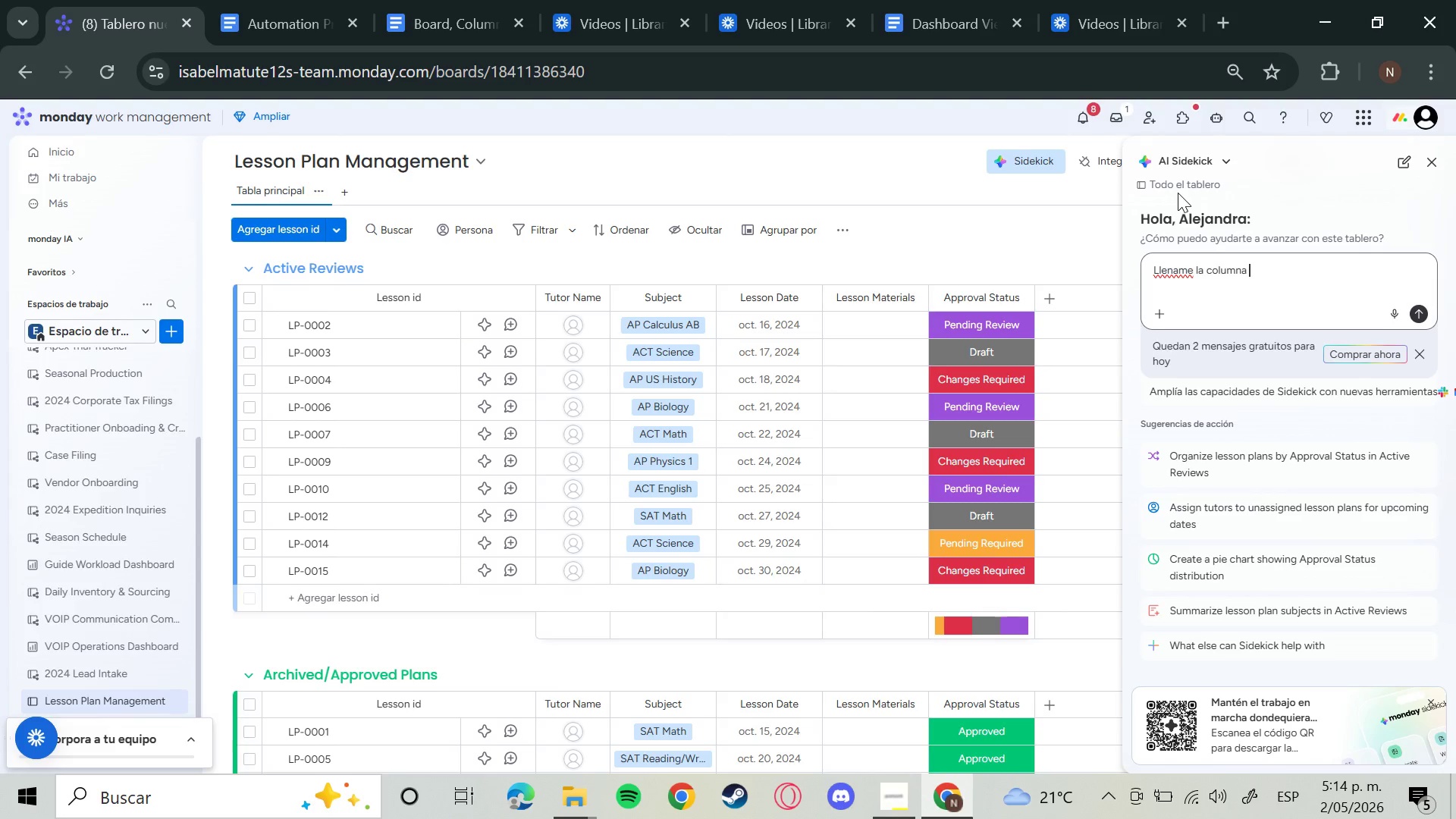 
wait(12.36)
 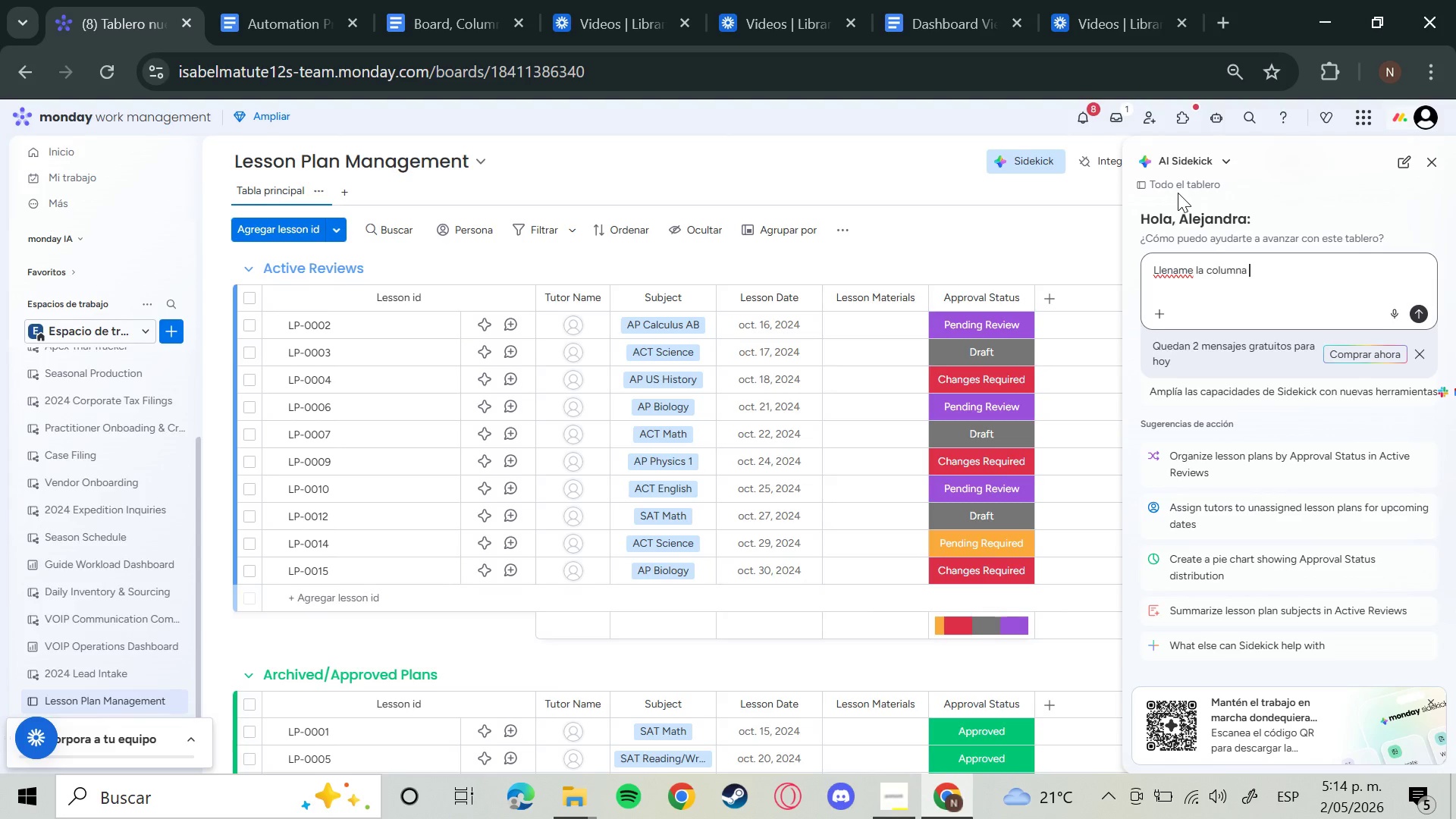 
key(N)
 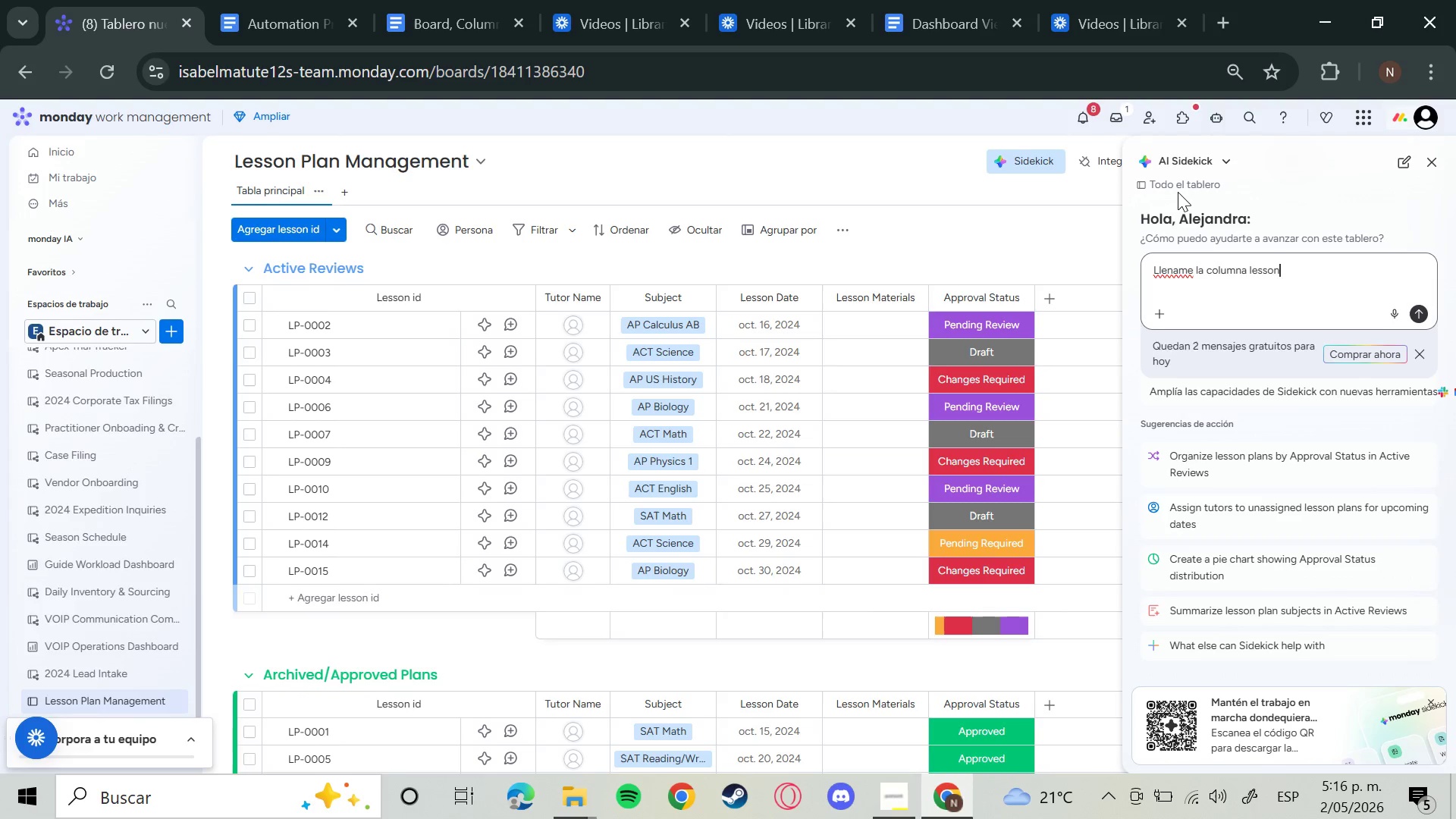 
wait(134.06)
 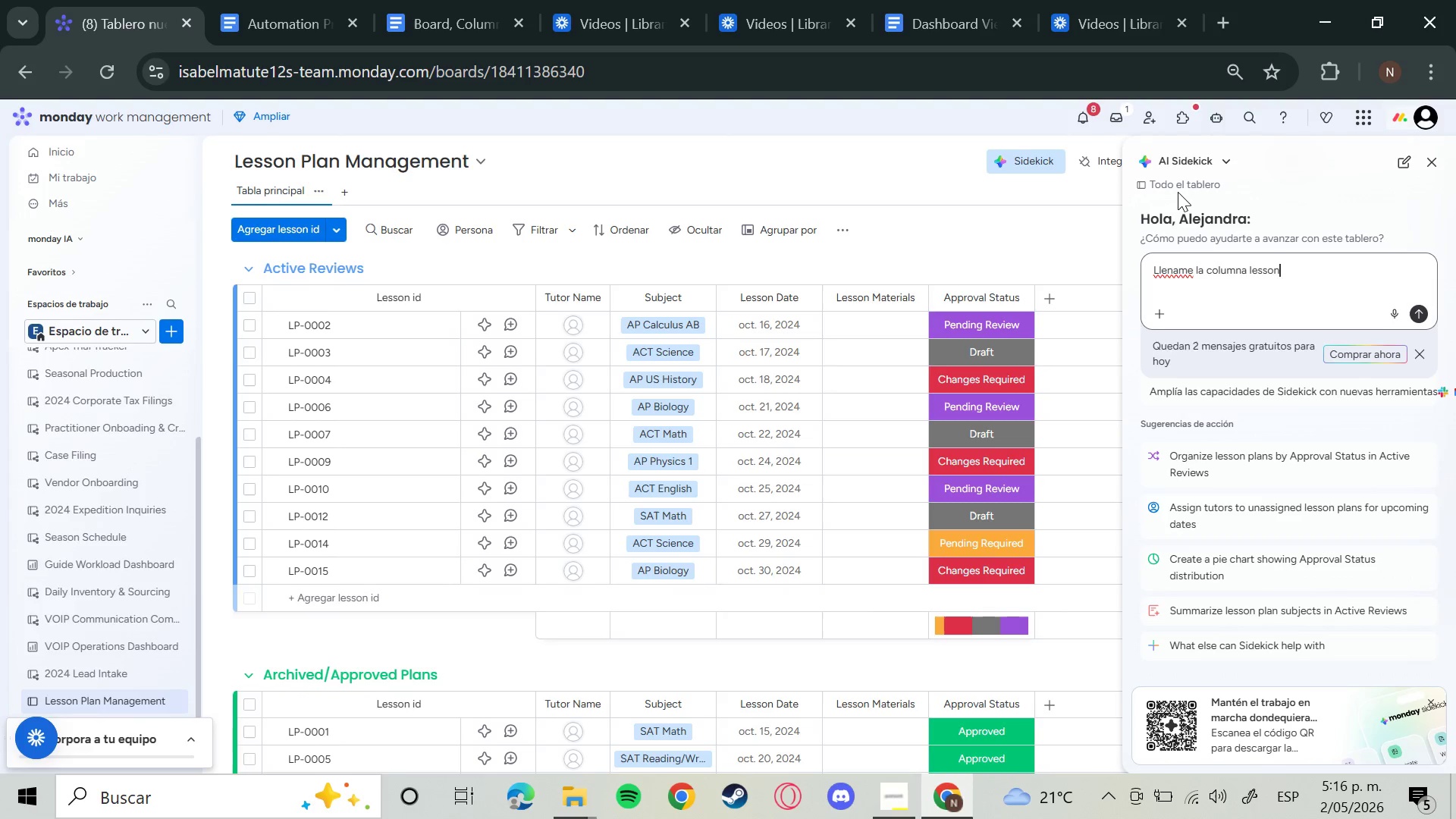 
type( materials)
 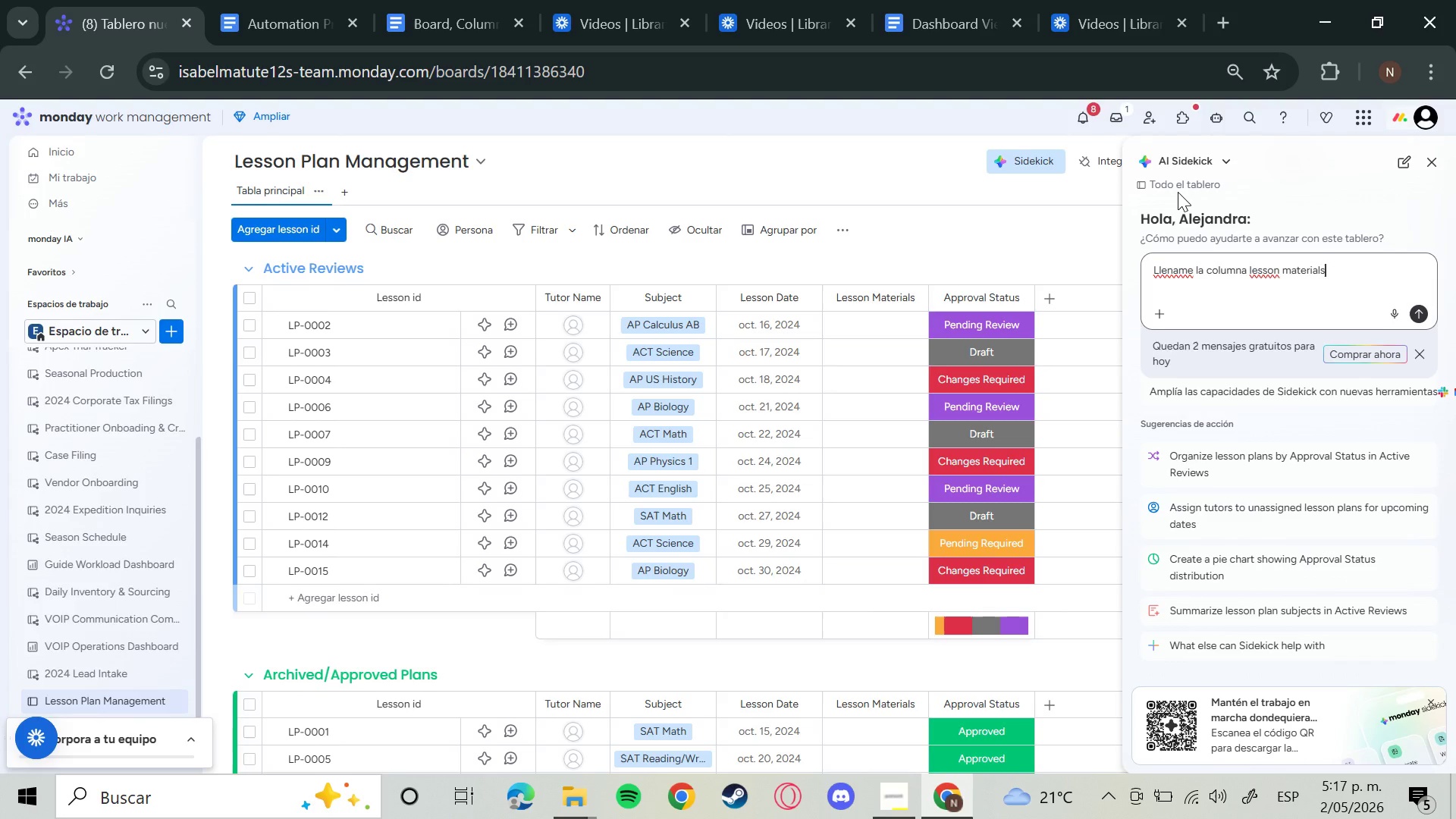 
key(Enter)
 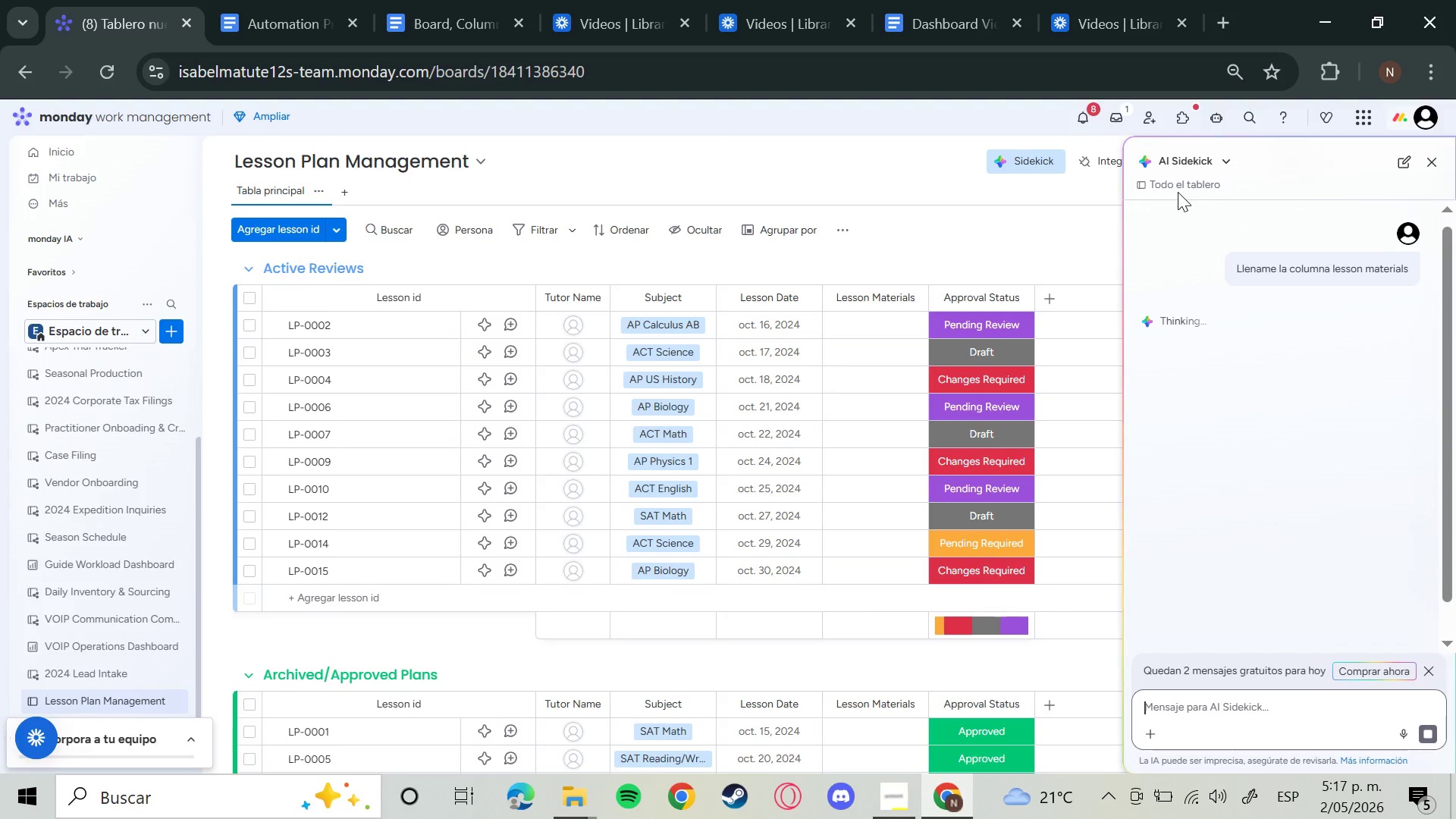 
wait(9.3)
 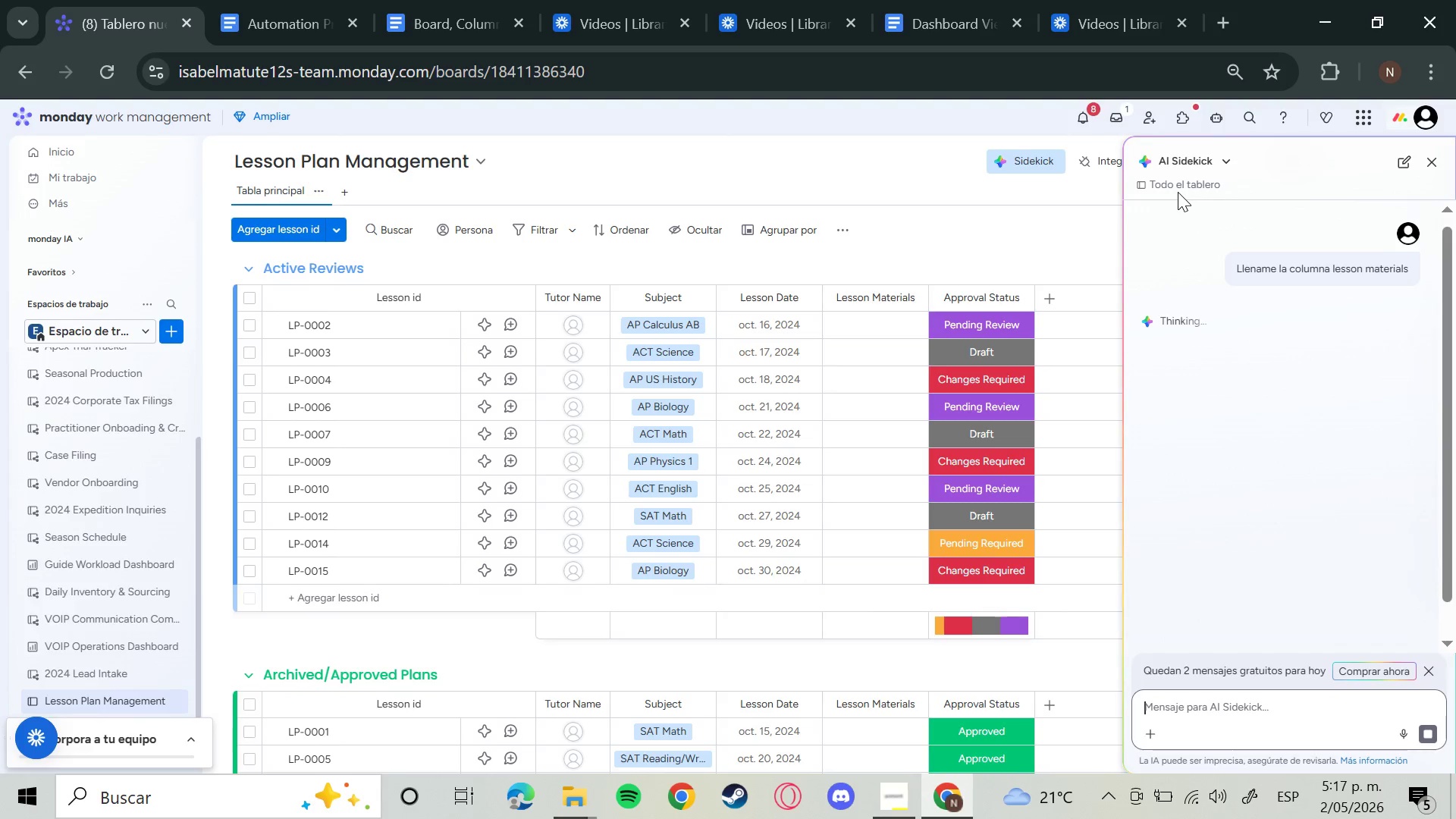 
mouse_move([1047, 205])
 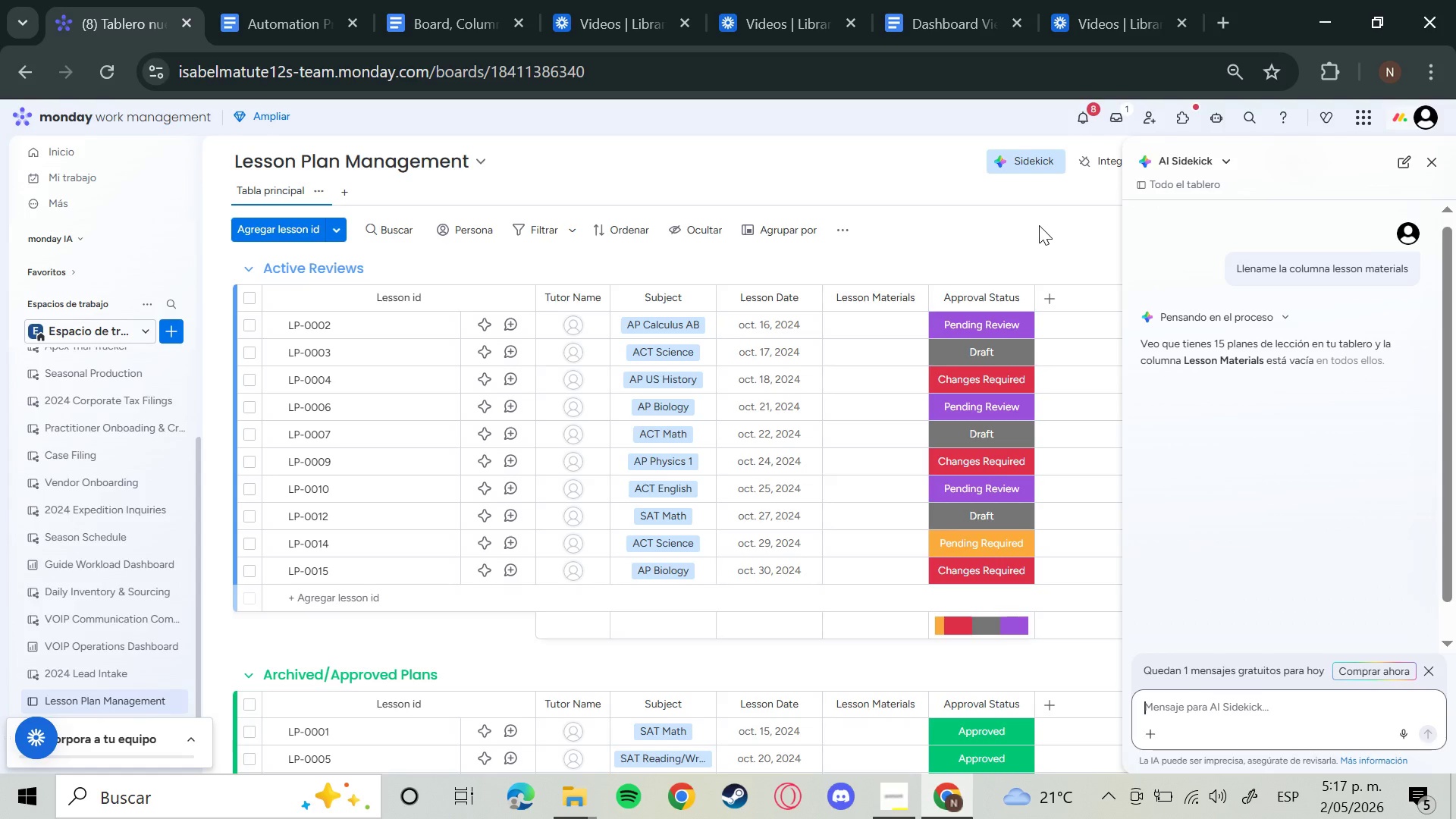 
wait(7.57)
 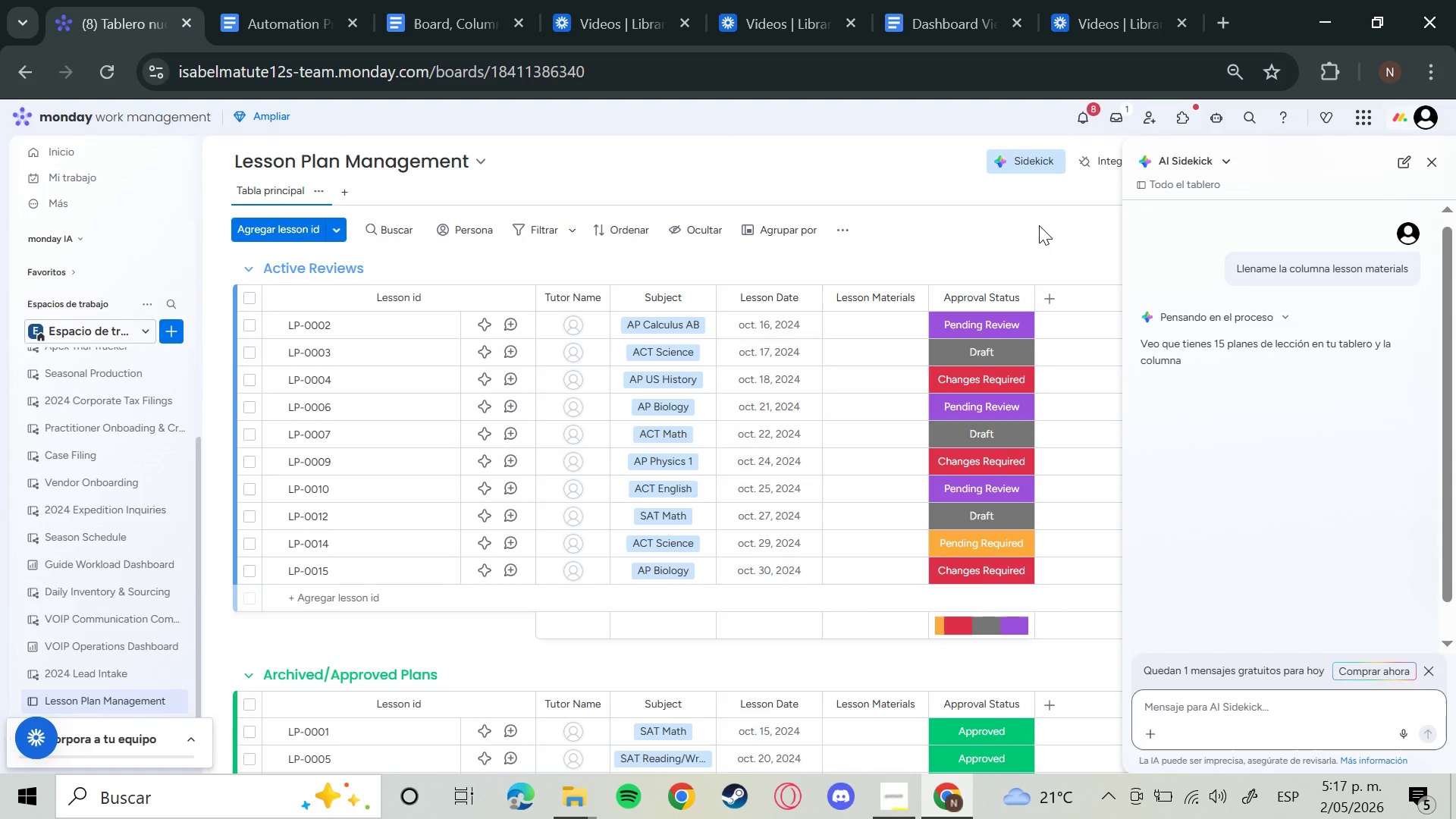 
left_click([1249, 723])
 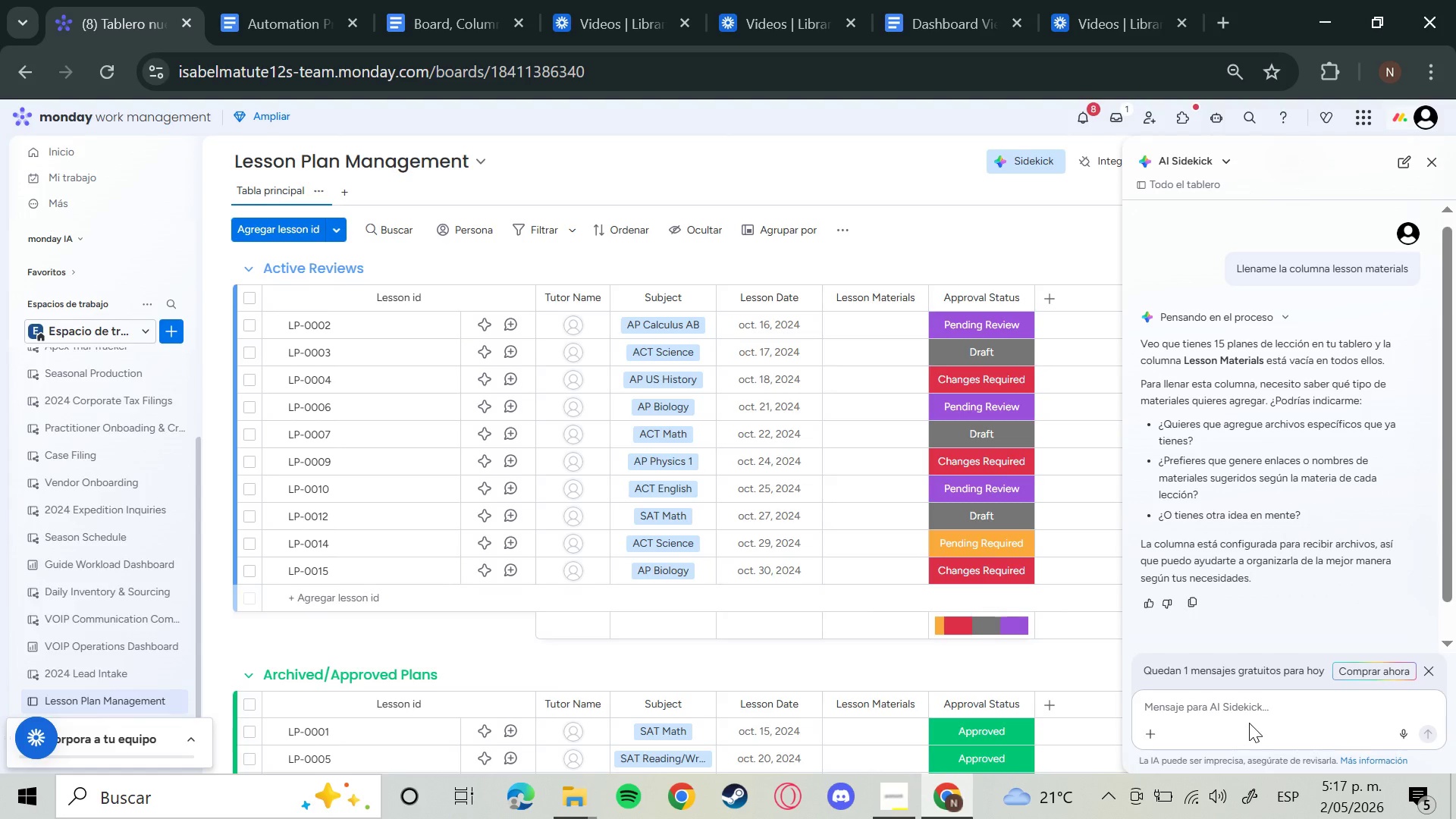 
wait(14.88)
 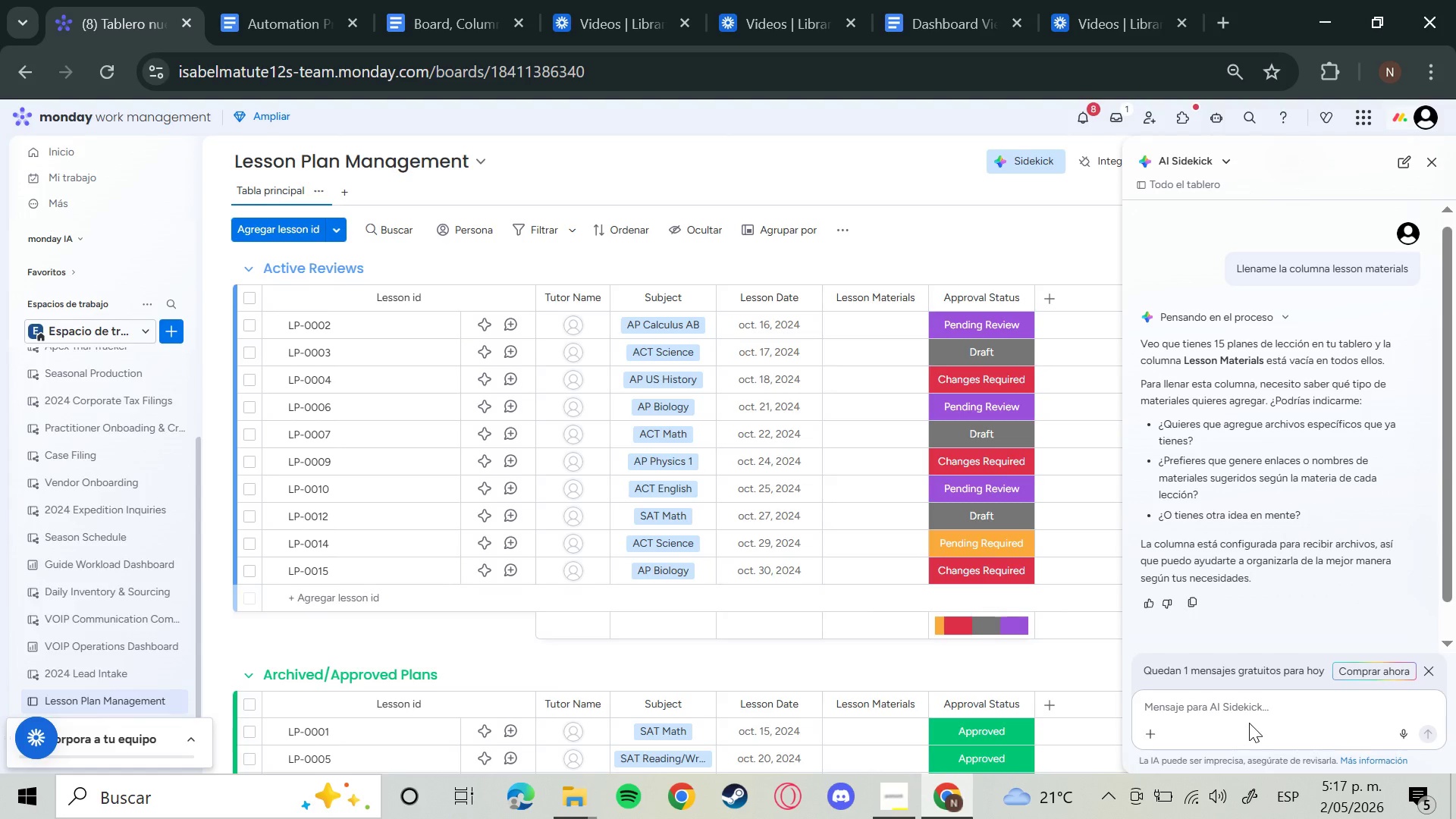 
left_click([1185, 704])
 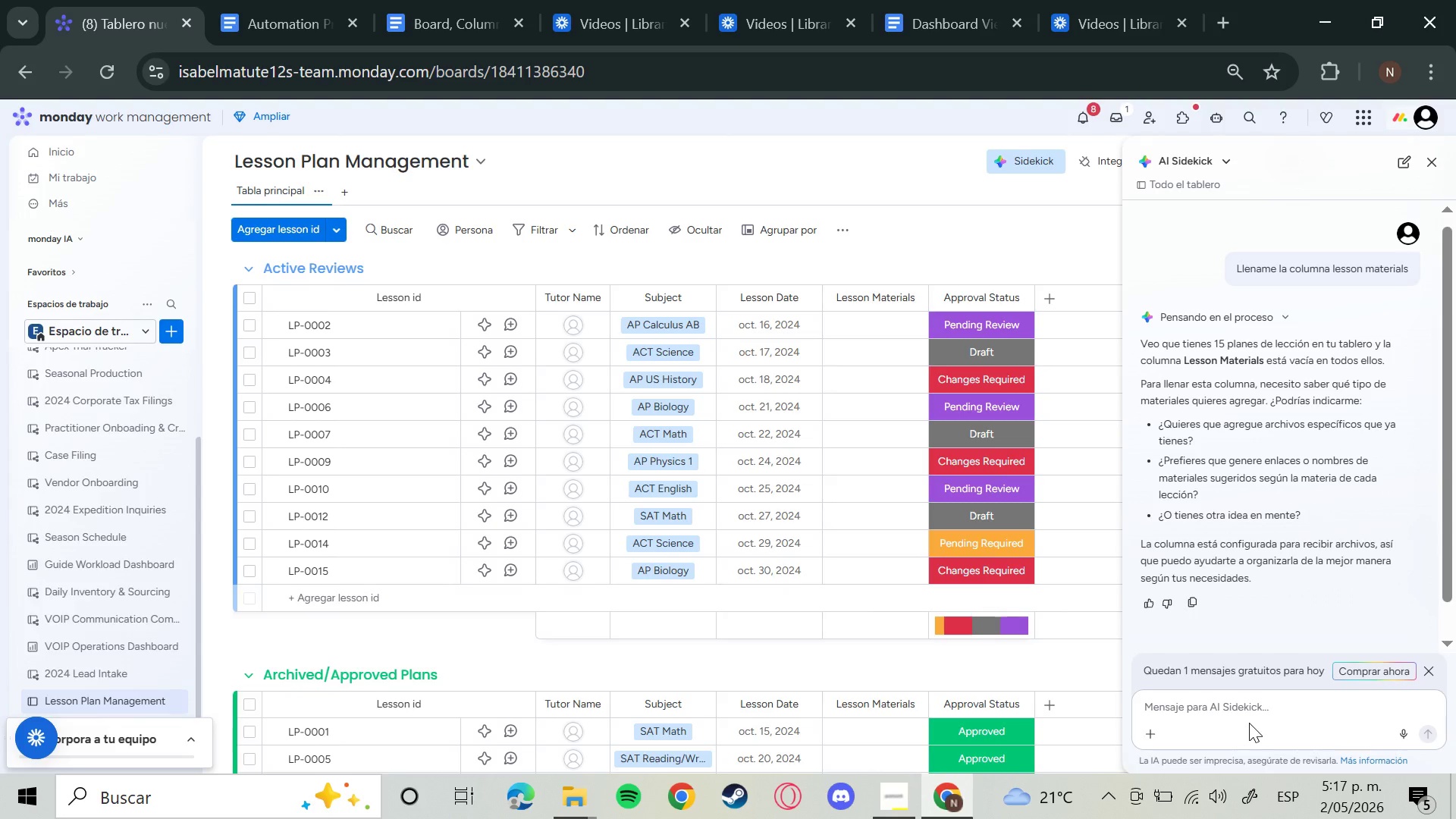 
type(la segunda)
 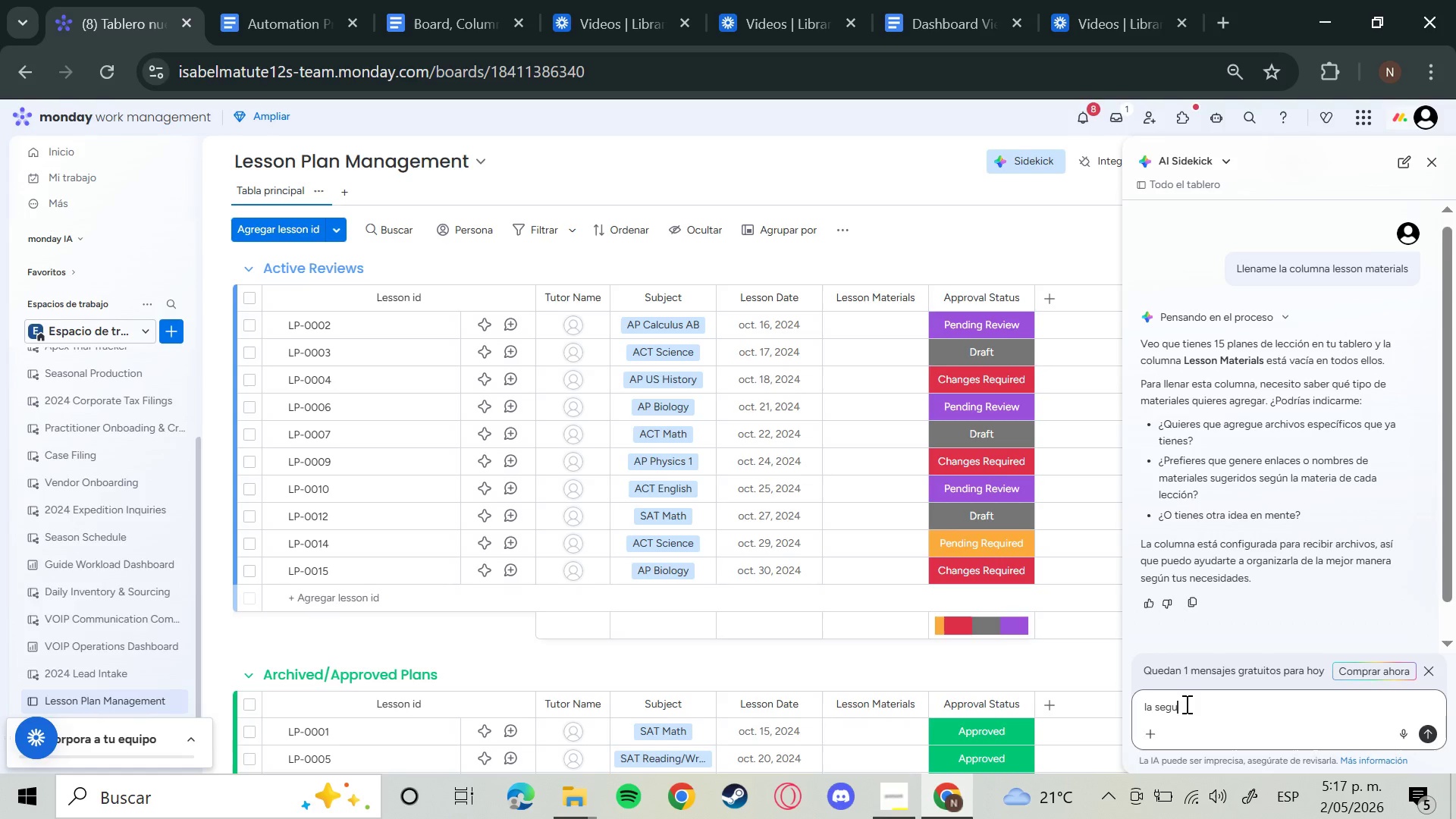 
key(Enter)
 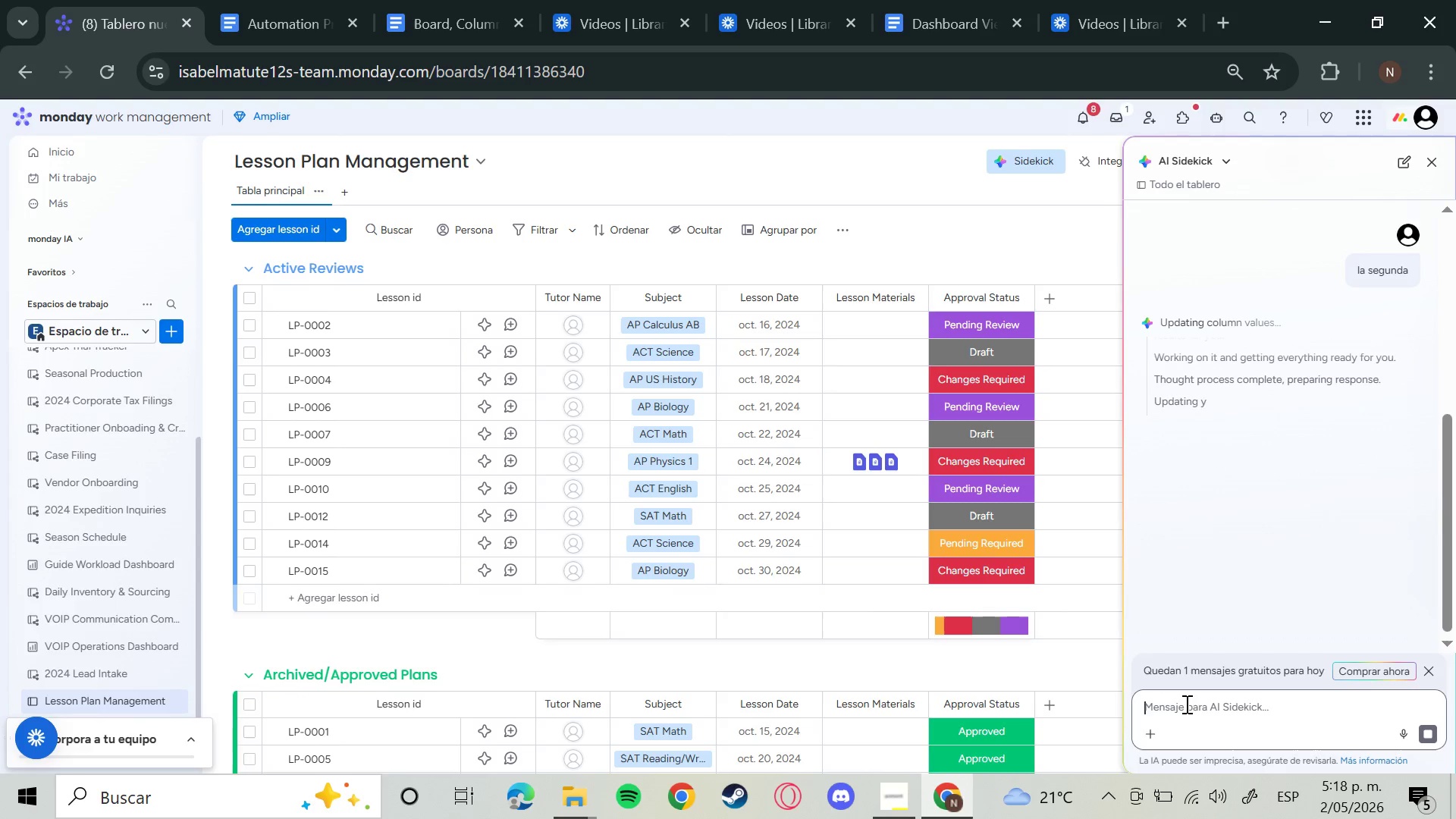 
wait(32.86)
 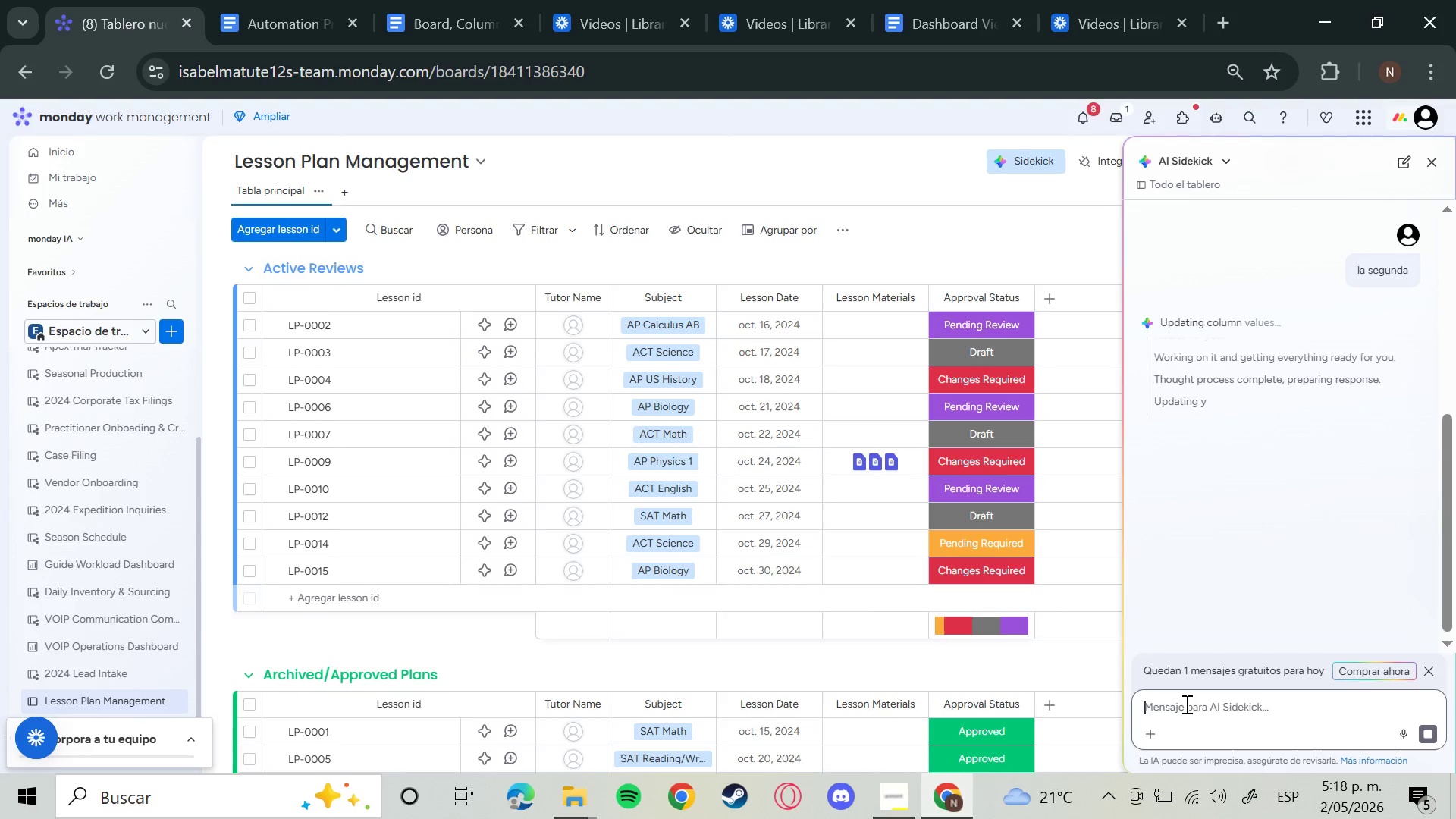 
left_click([1015, 218])
 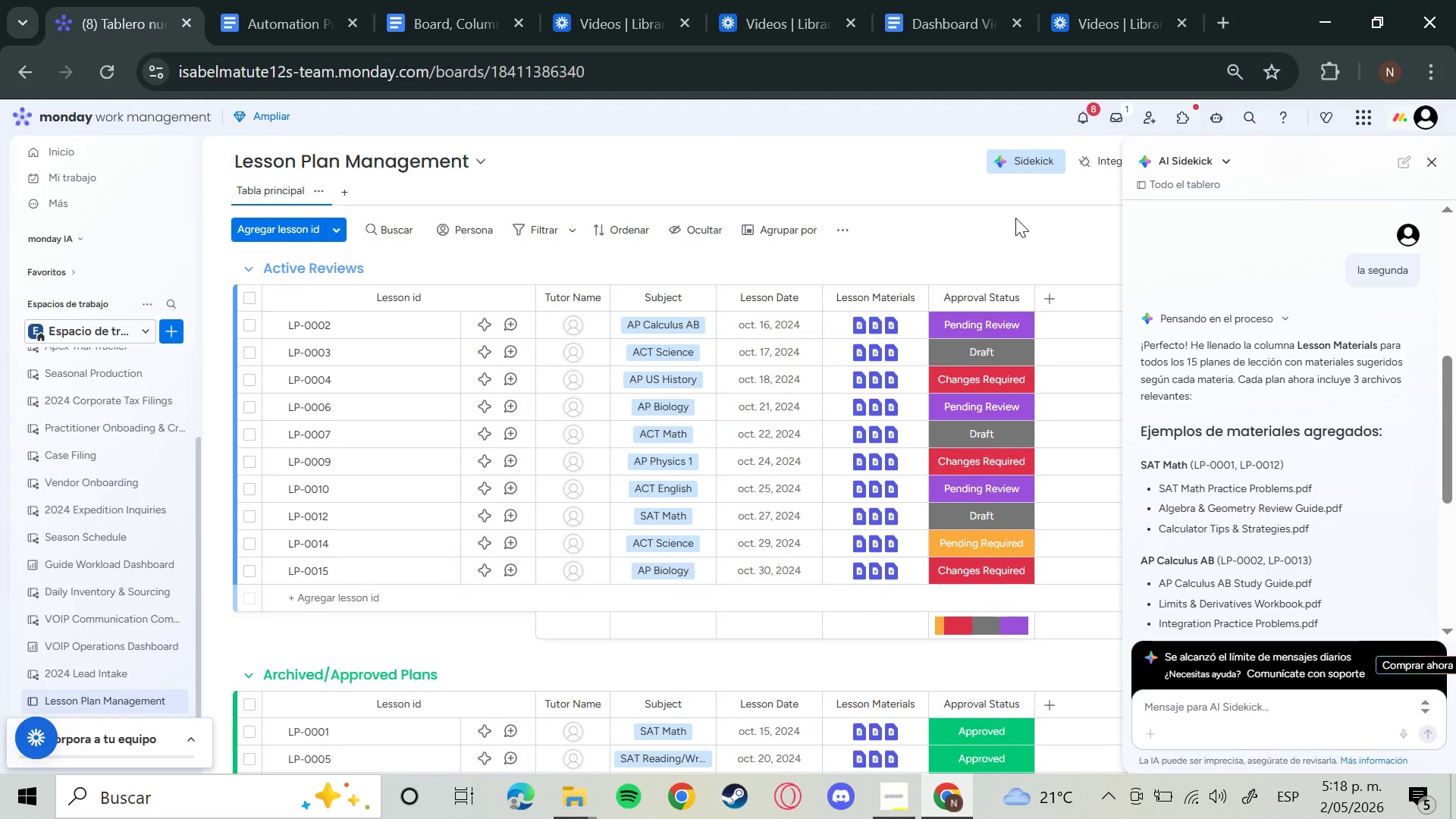 
wait(19.33)
 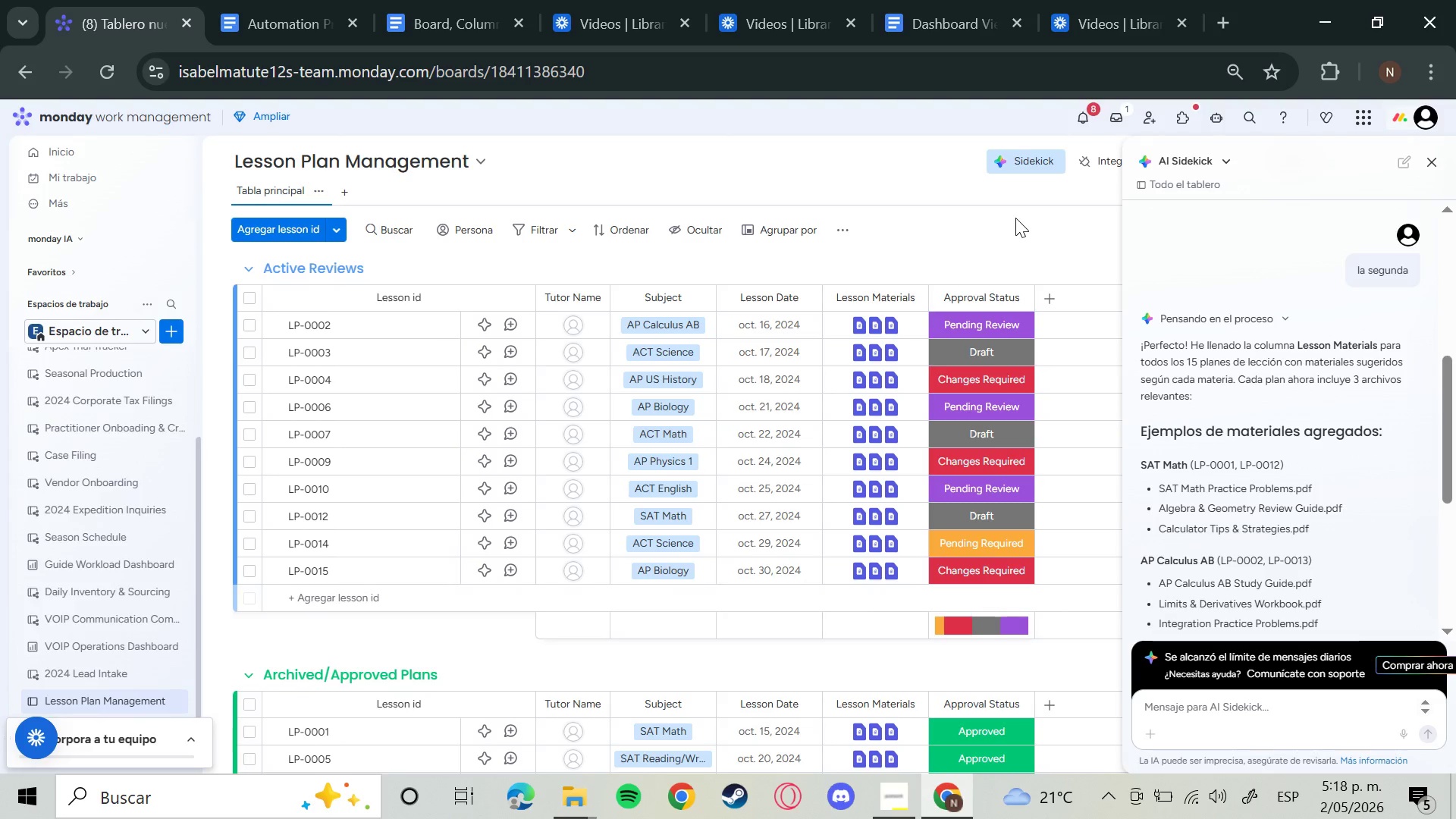 
left_click([1015, 218])
 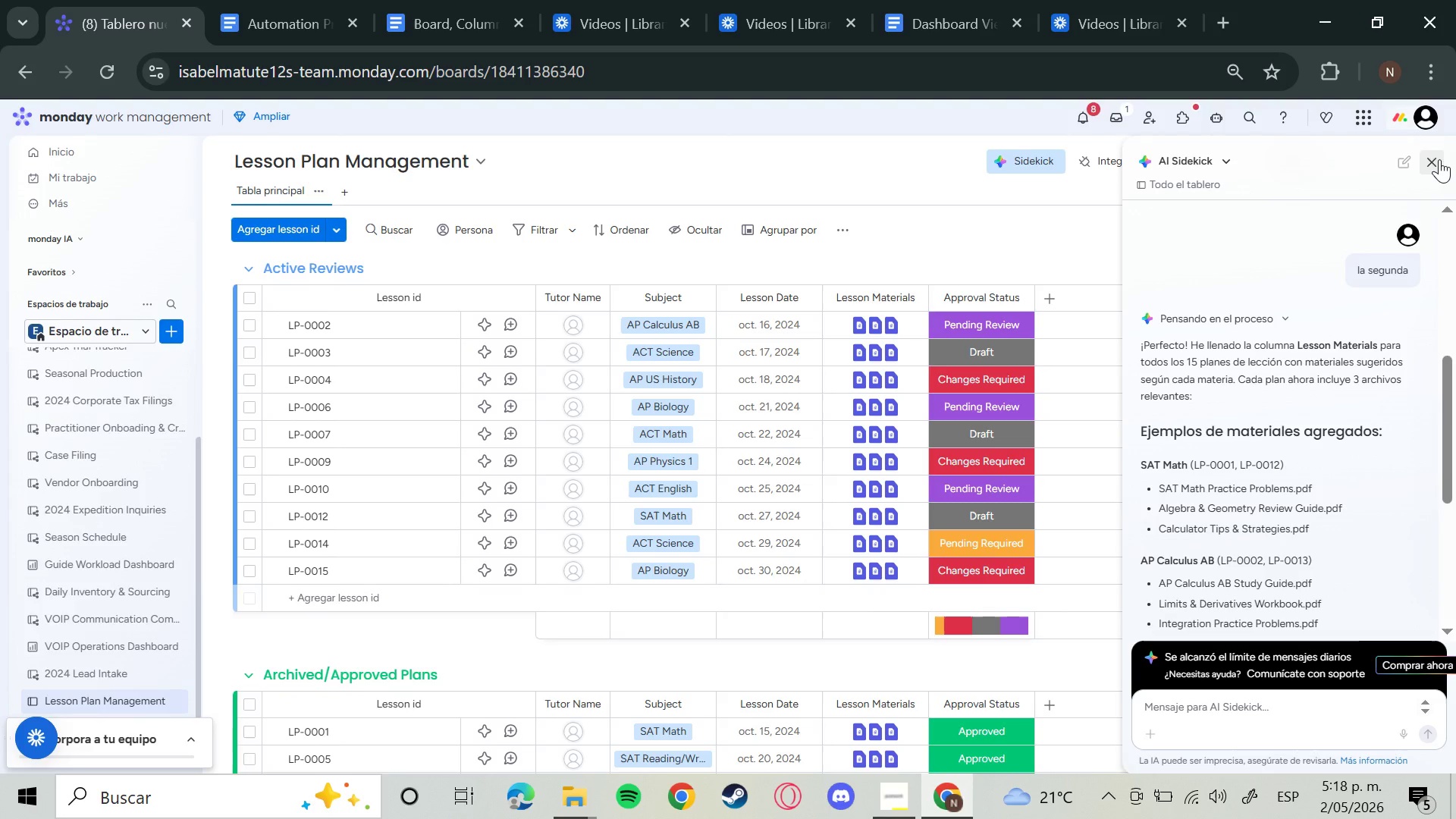 
left_click([1436, 160])
 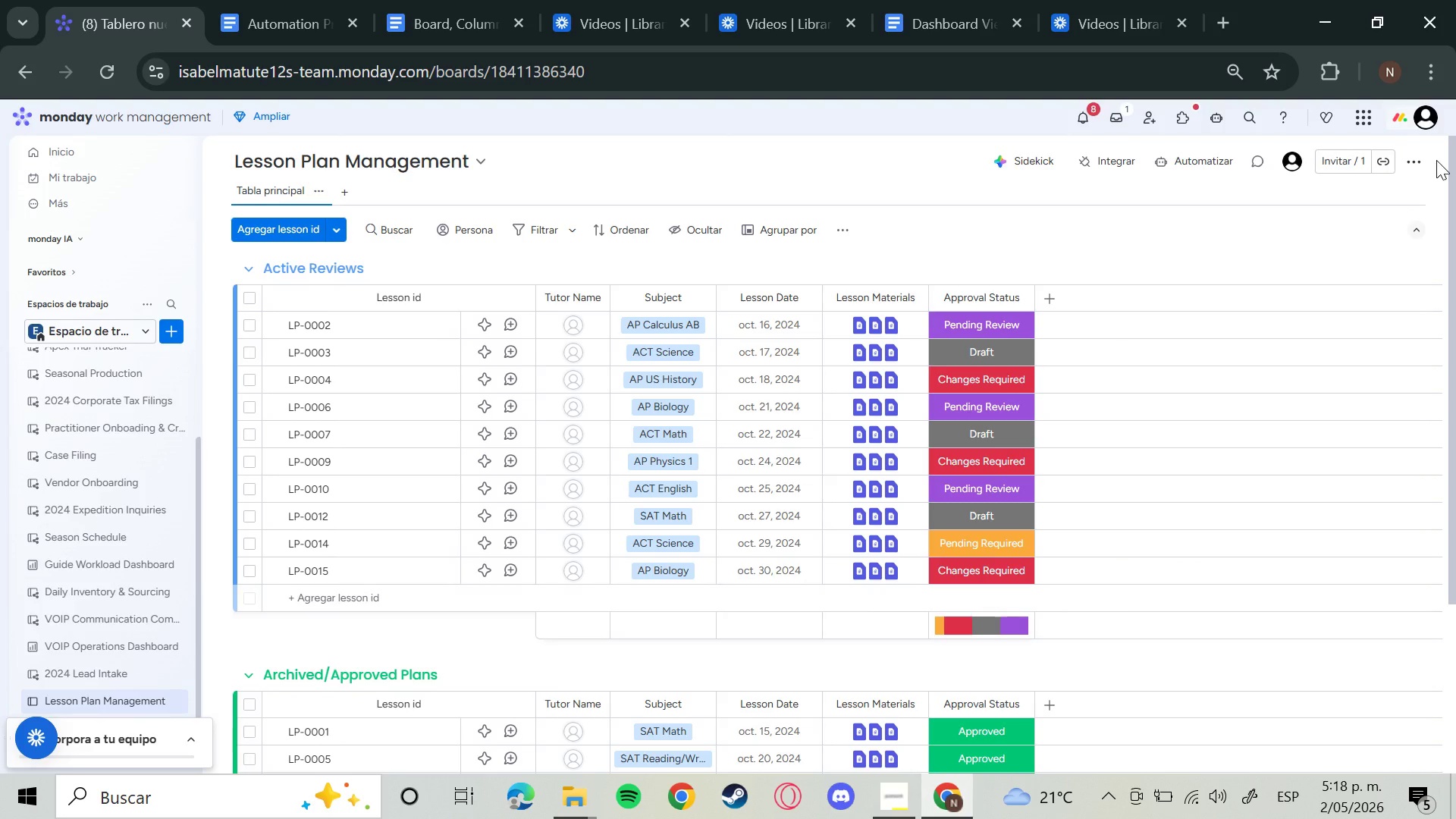 
wait(9.16)
 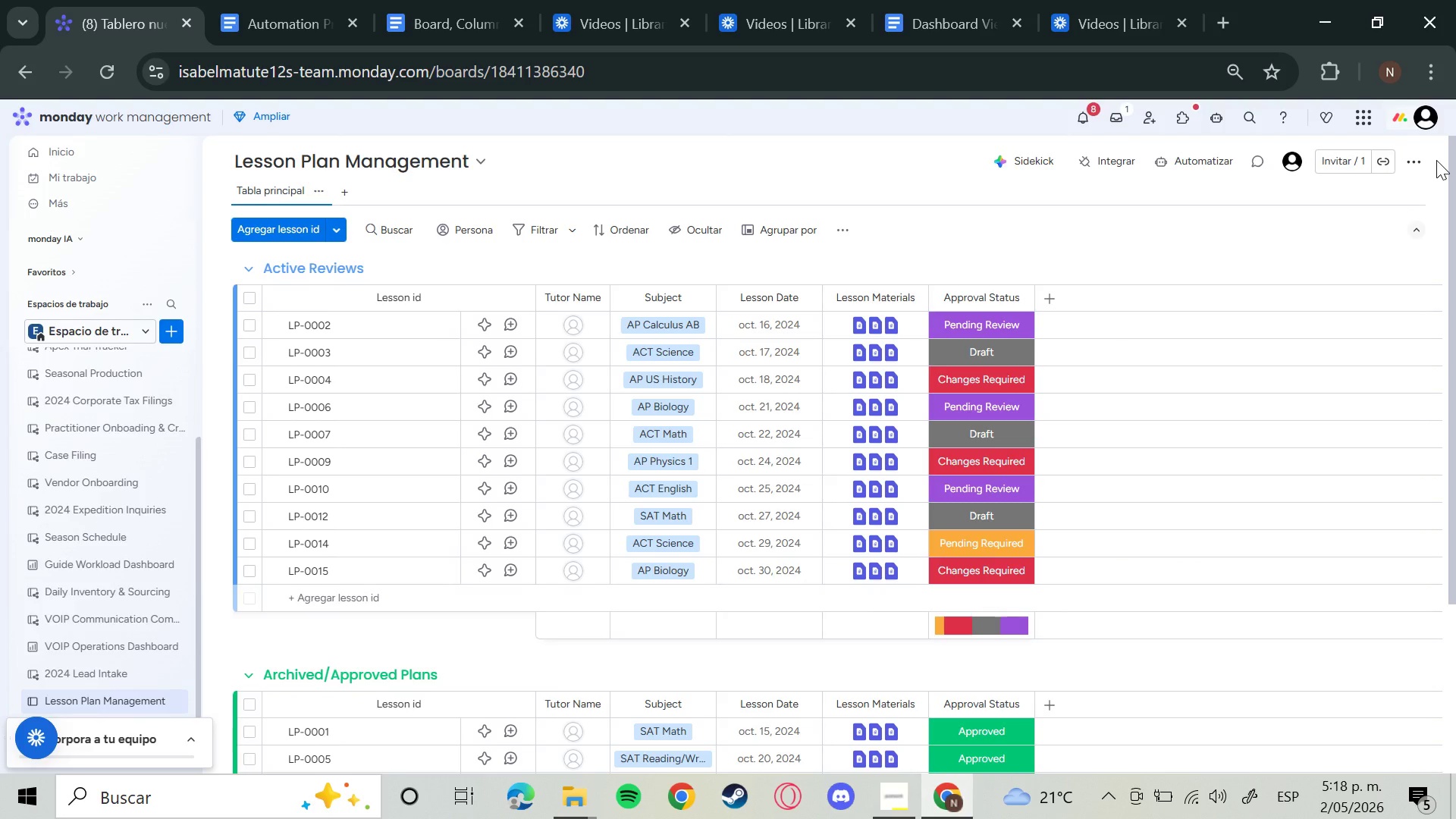 
left_click([340, 190])
 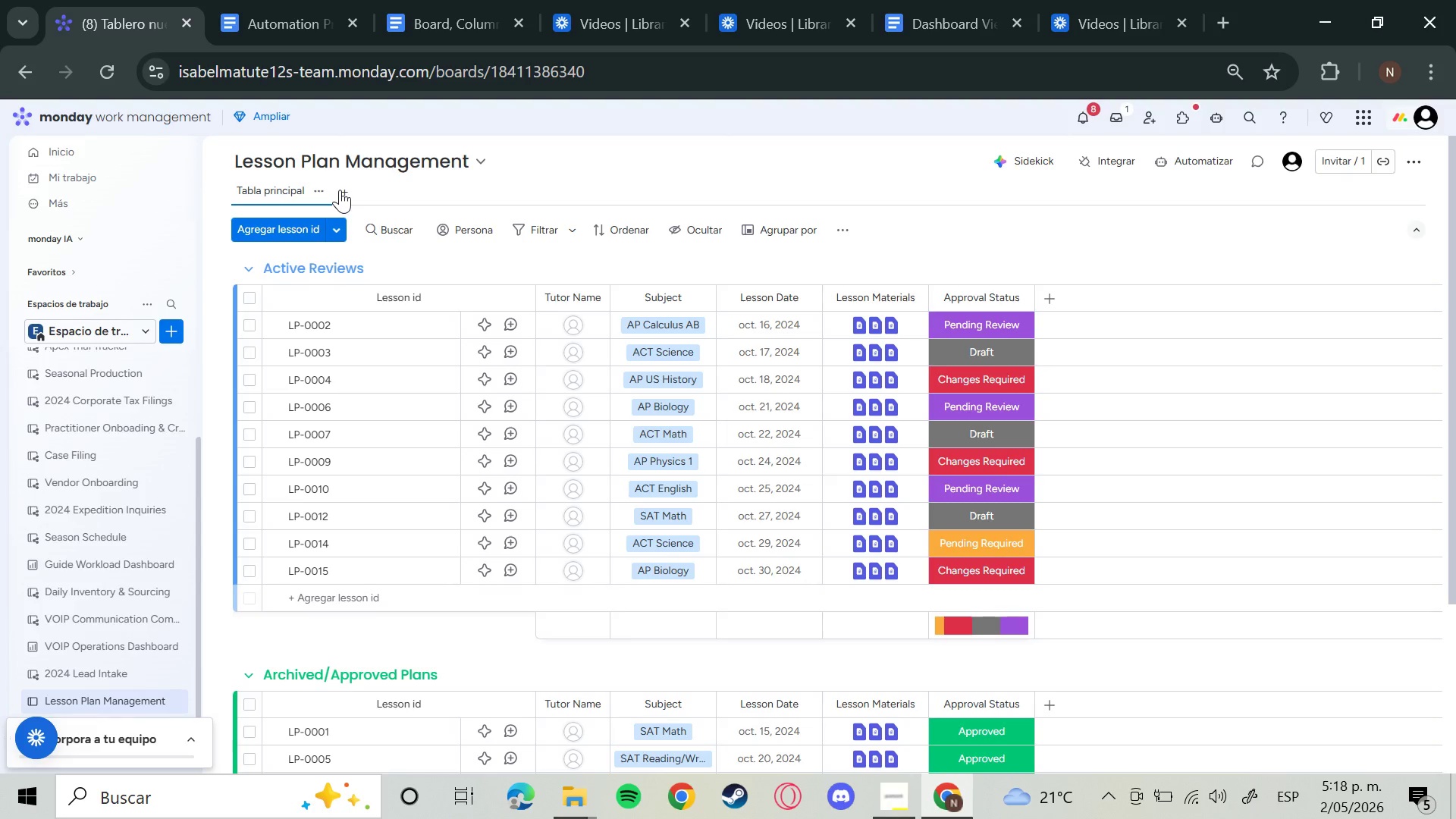 
wait(9.39)
 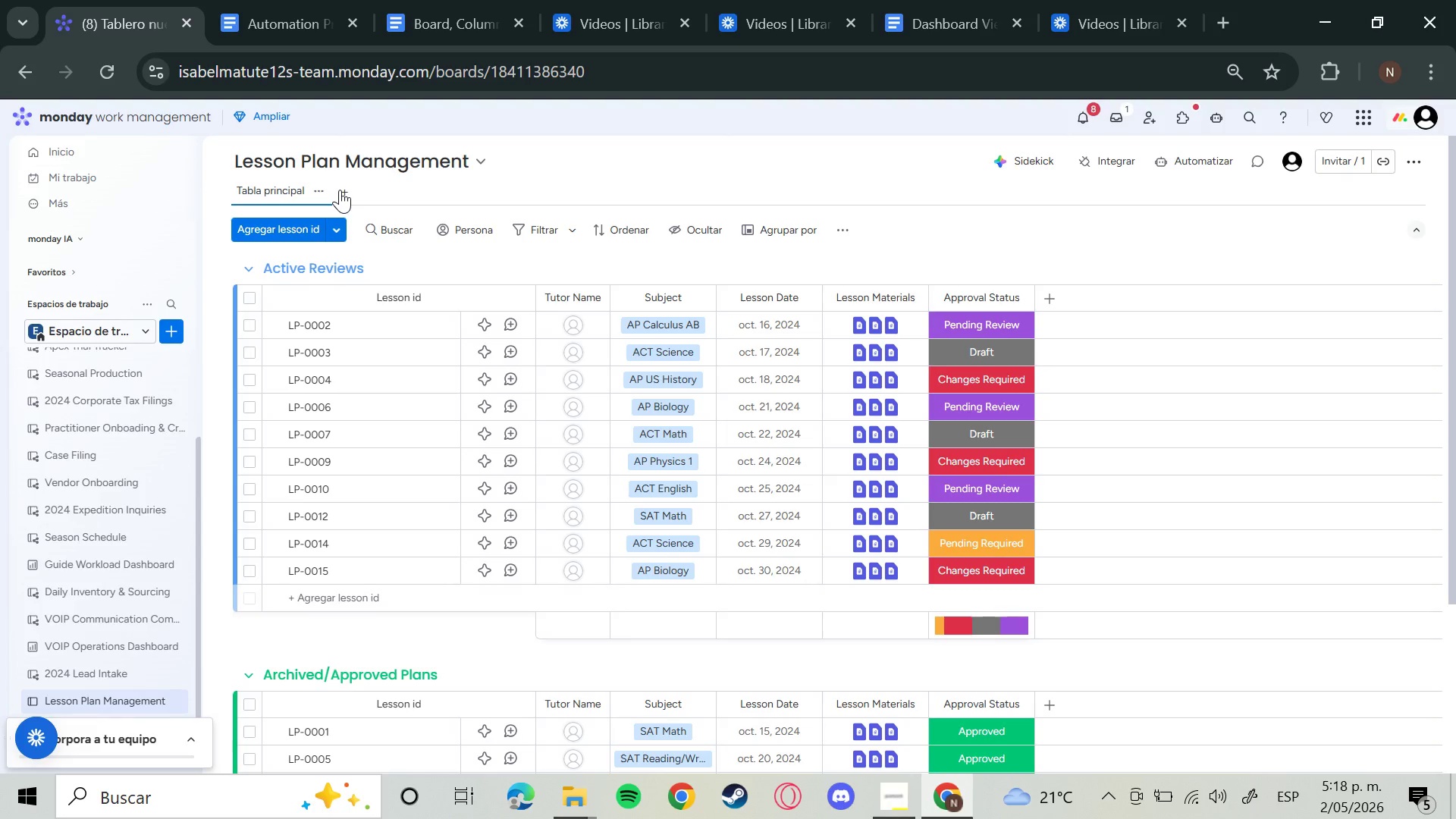 
left_click([415, 340])
 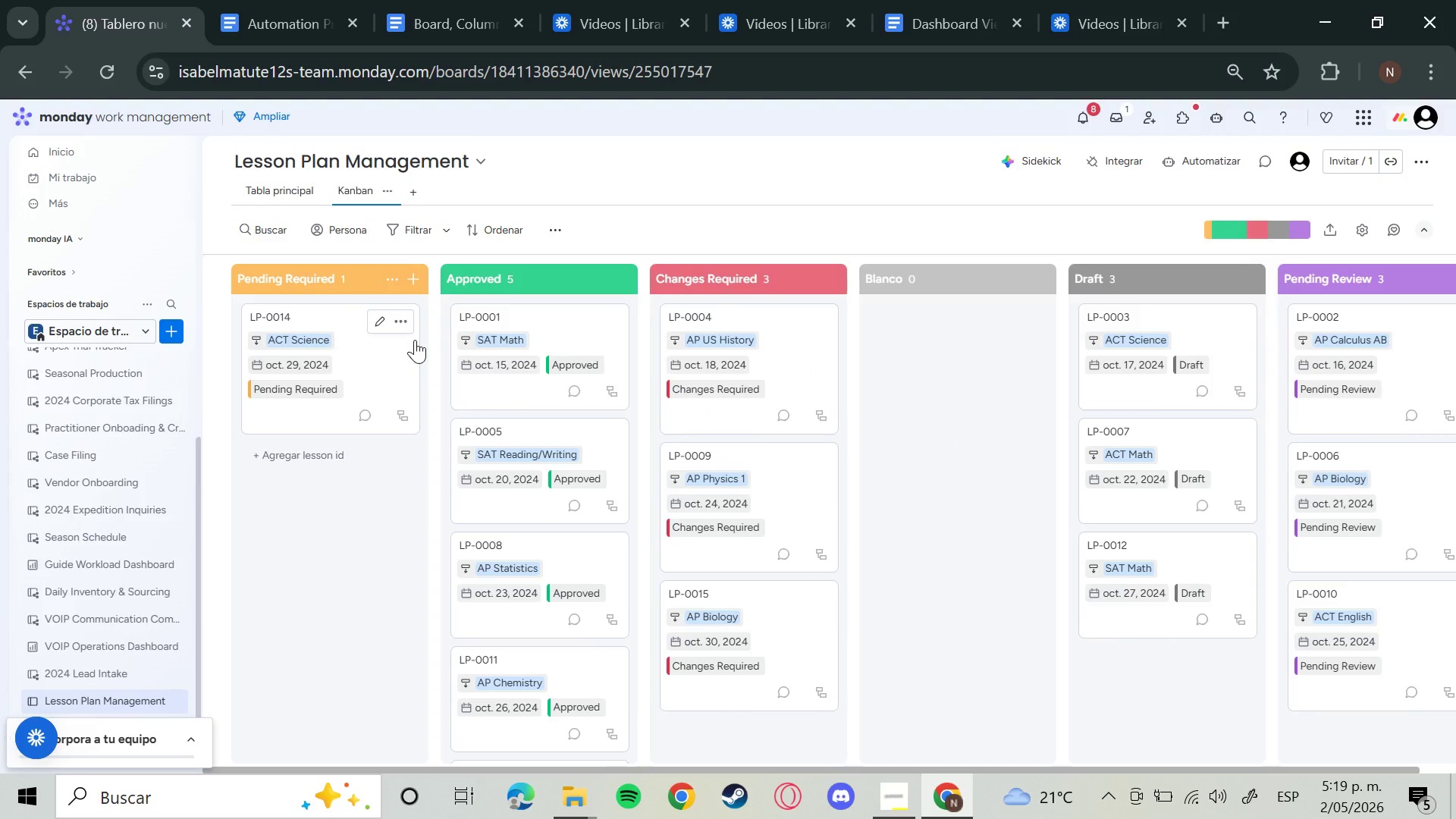 
wait(23.58)
 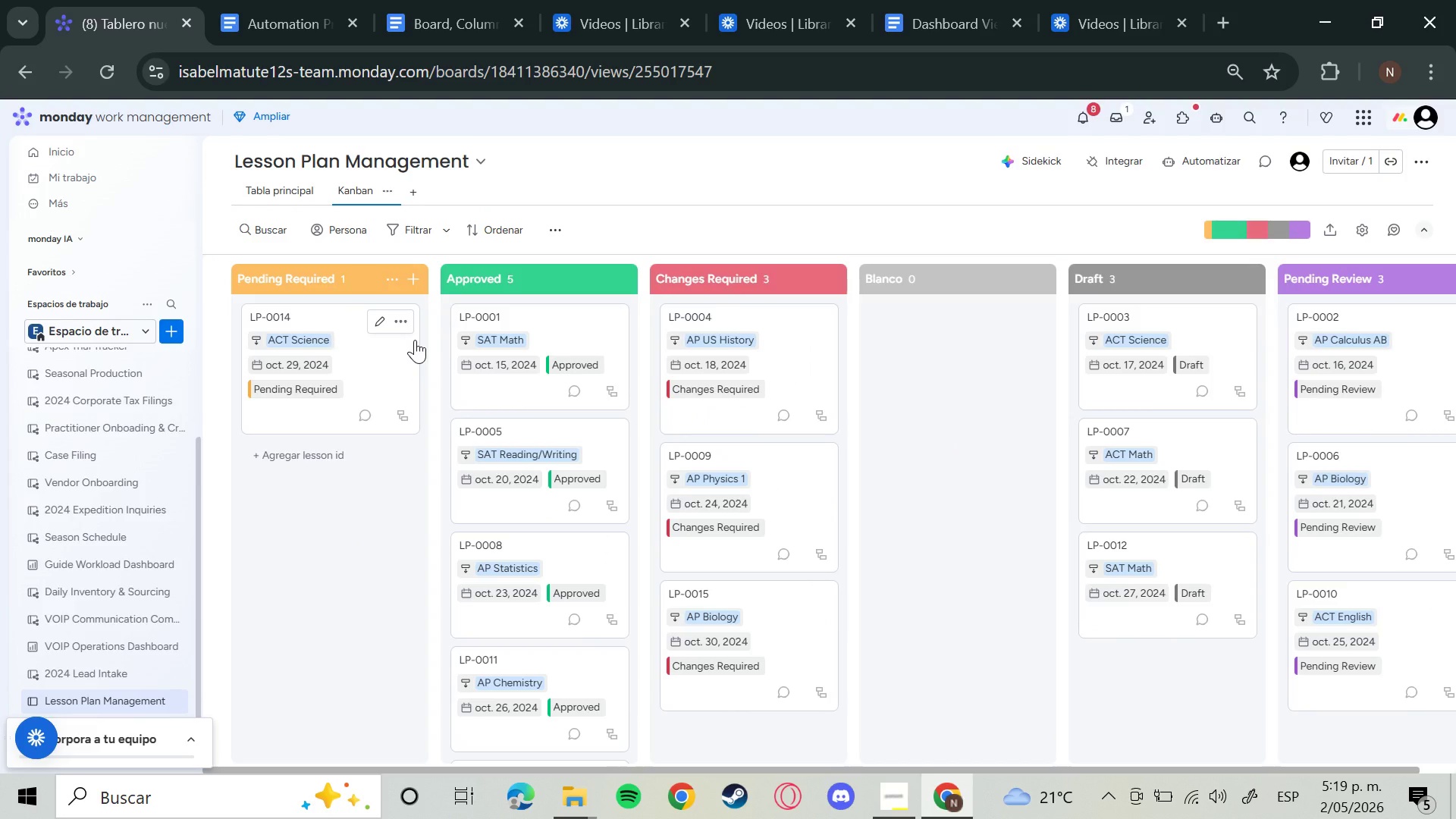 
left_click([384, 201])
 